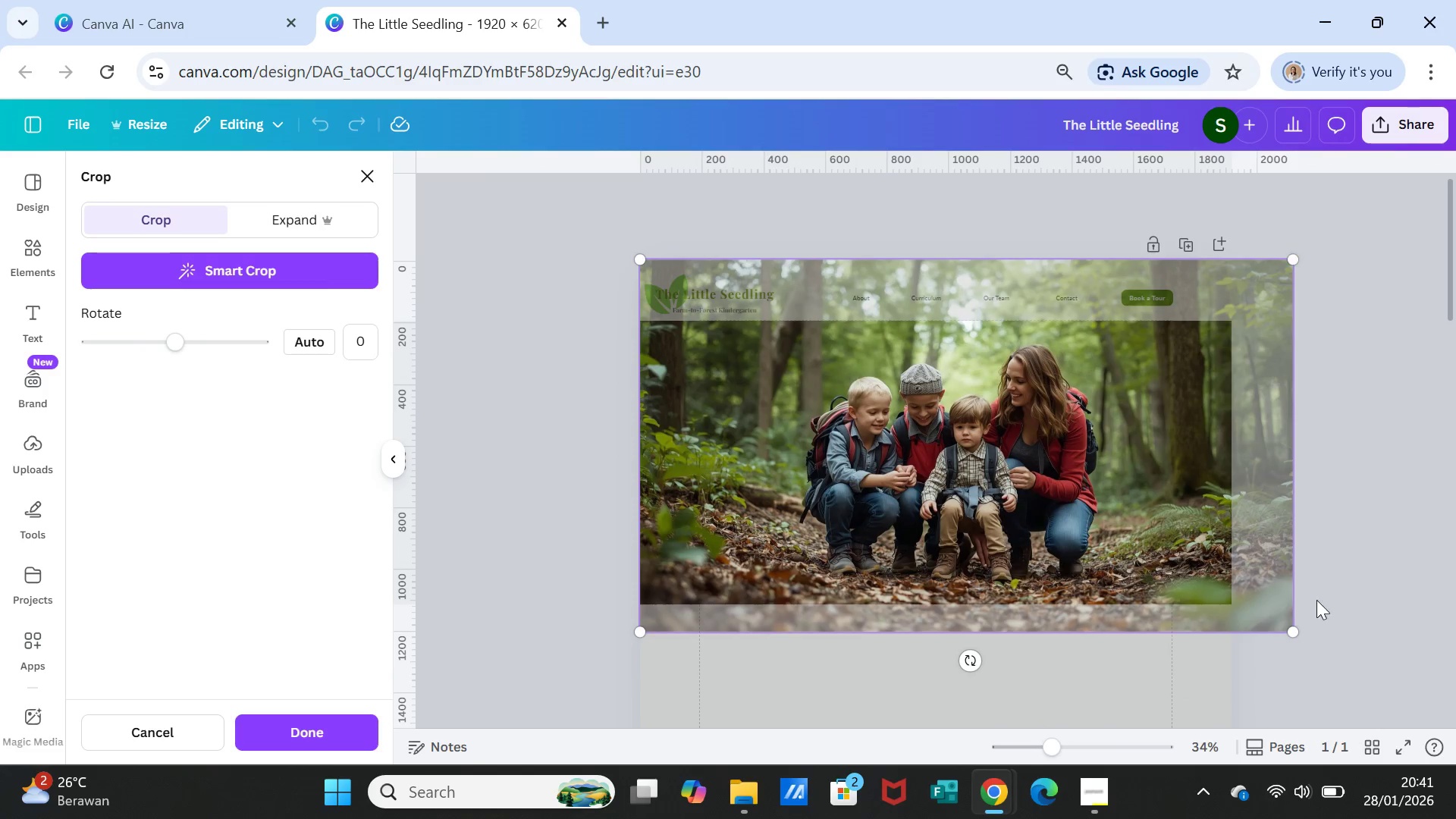 
left_click_drag(start_coordinate=[1296, 635], to_coordinate=[1319, 661])
 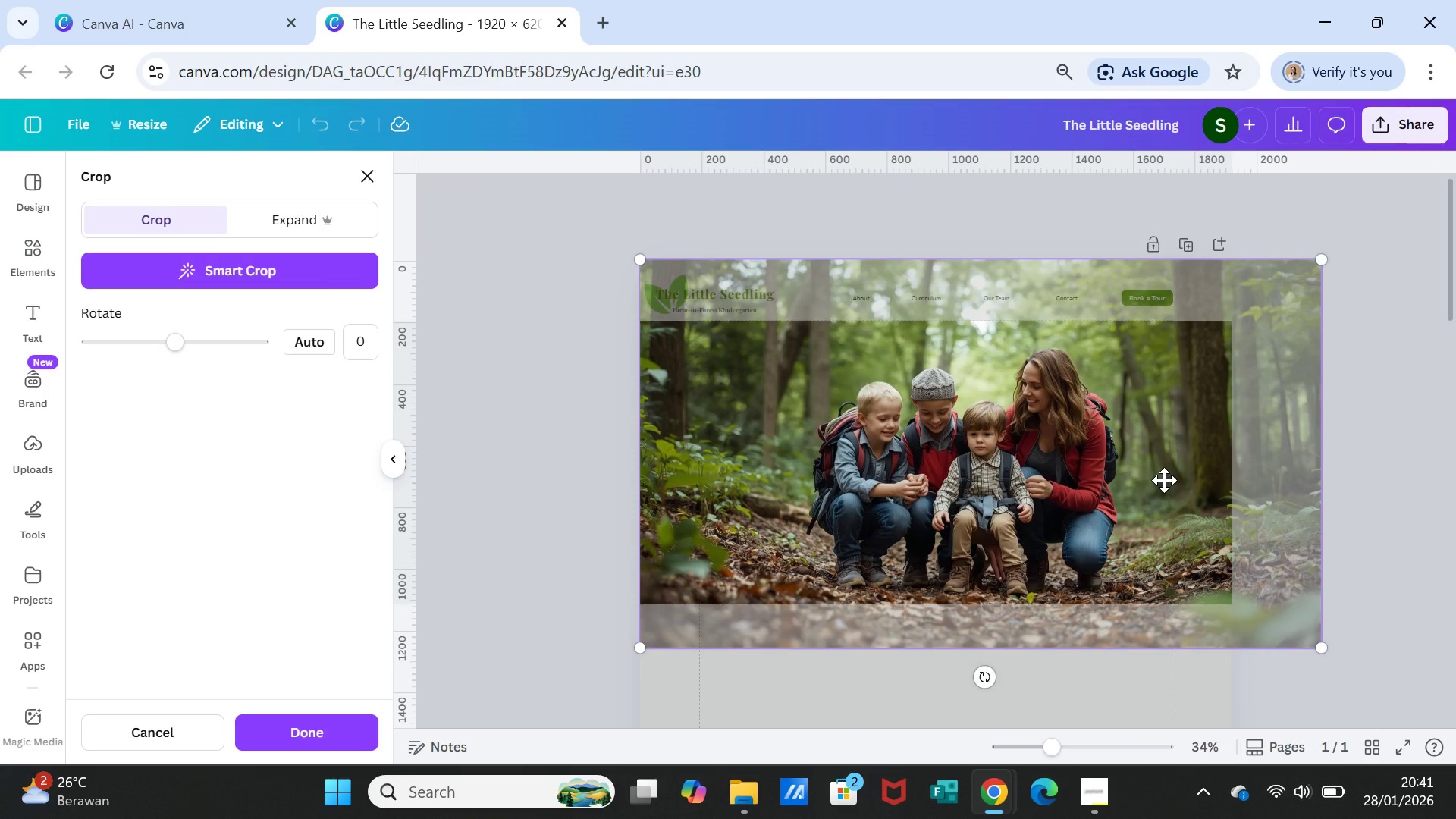 
left_click([1164, 480])
 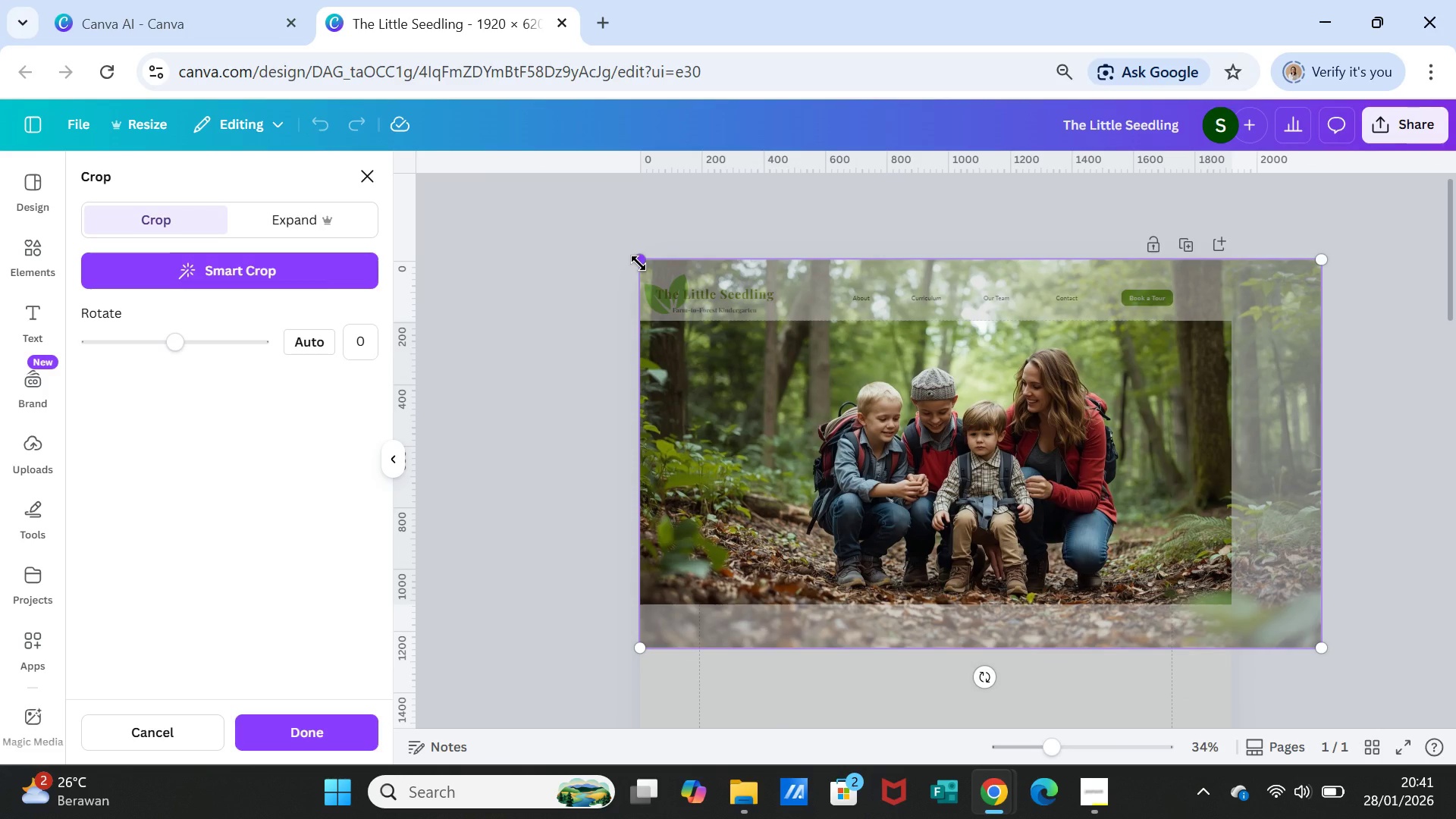 
left_click([629, 255])
 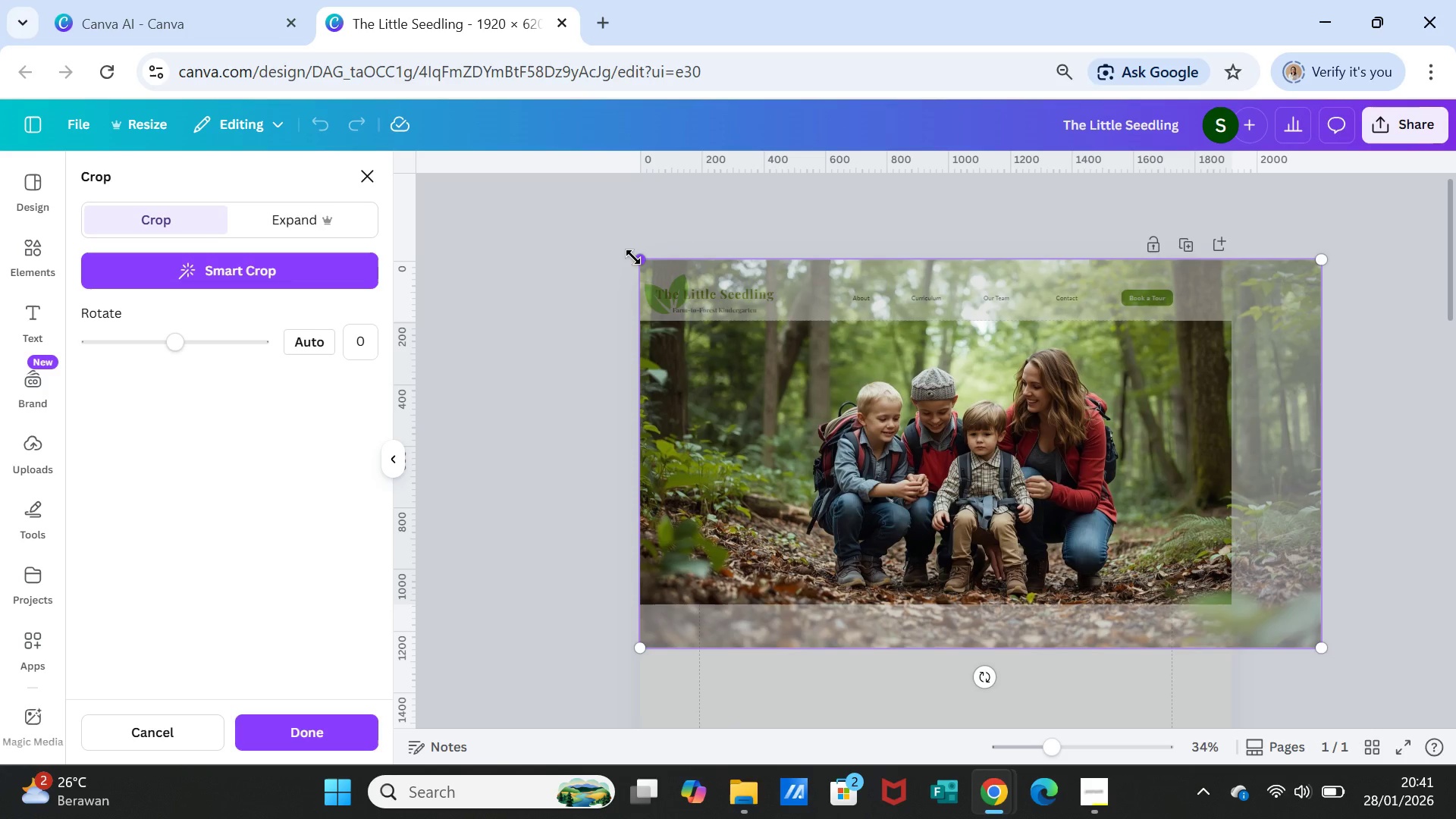 
left_click_drag(start_coordinate=[633, 257], to_coordinate=[586, 224])
 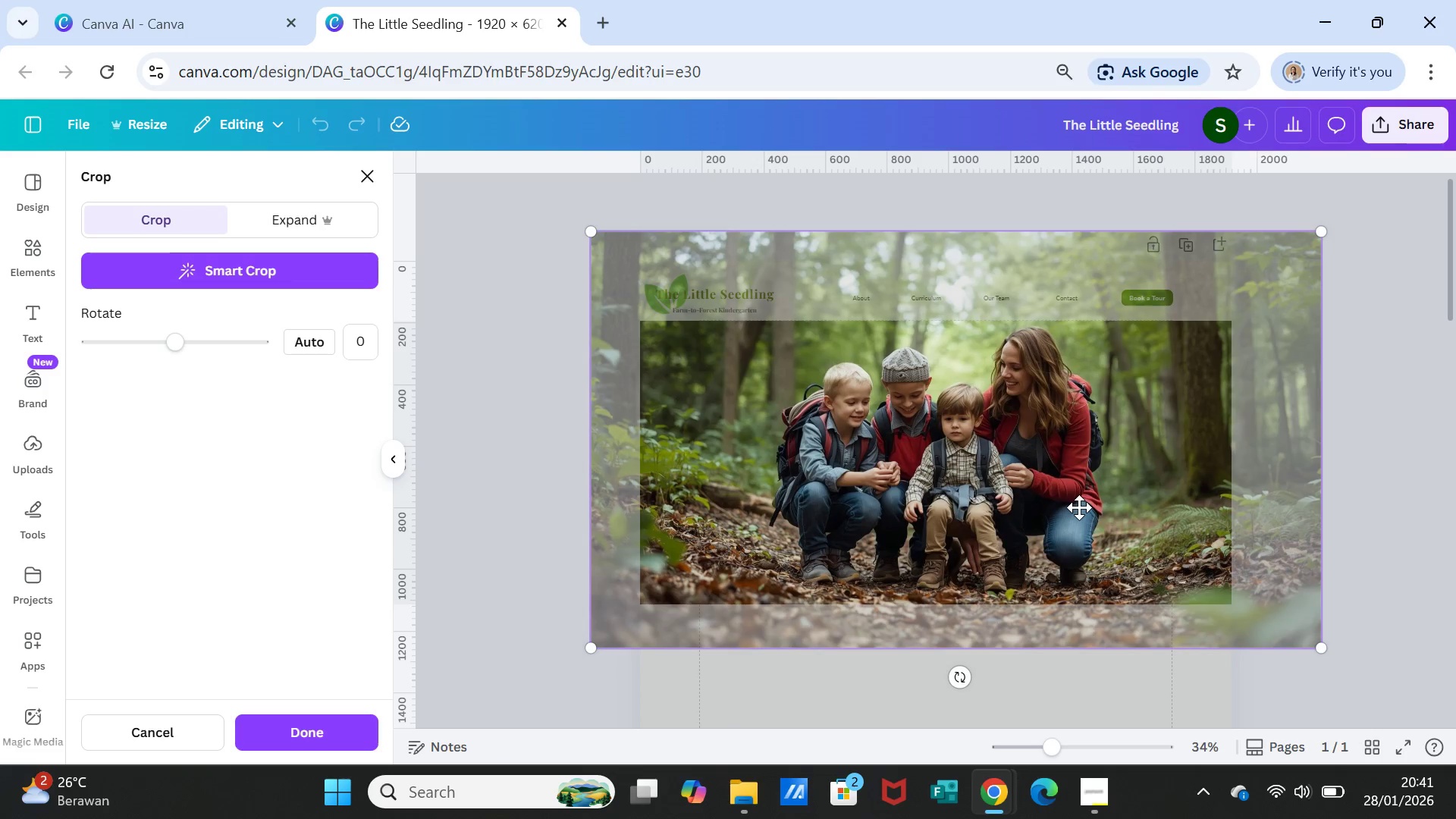 
left_click_drag(start_coordinate=[1079, 507], to_coordinate=[1162, 516])
 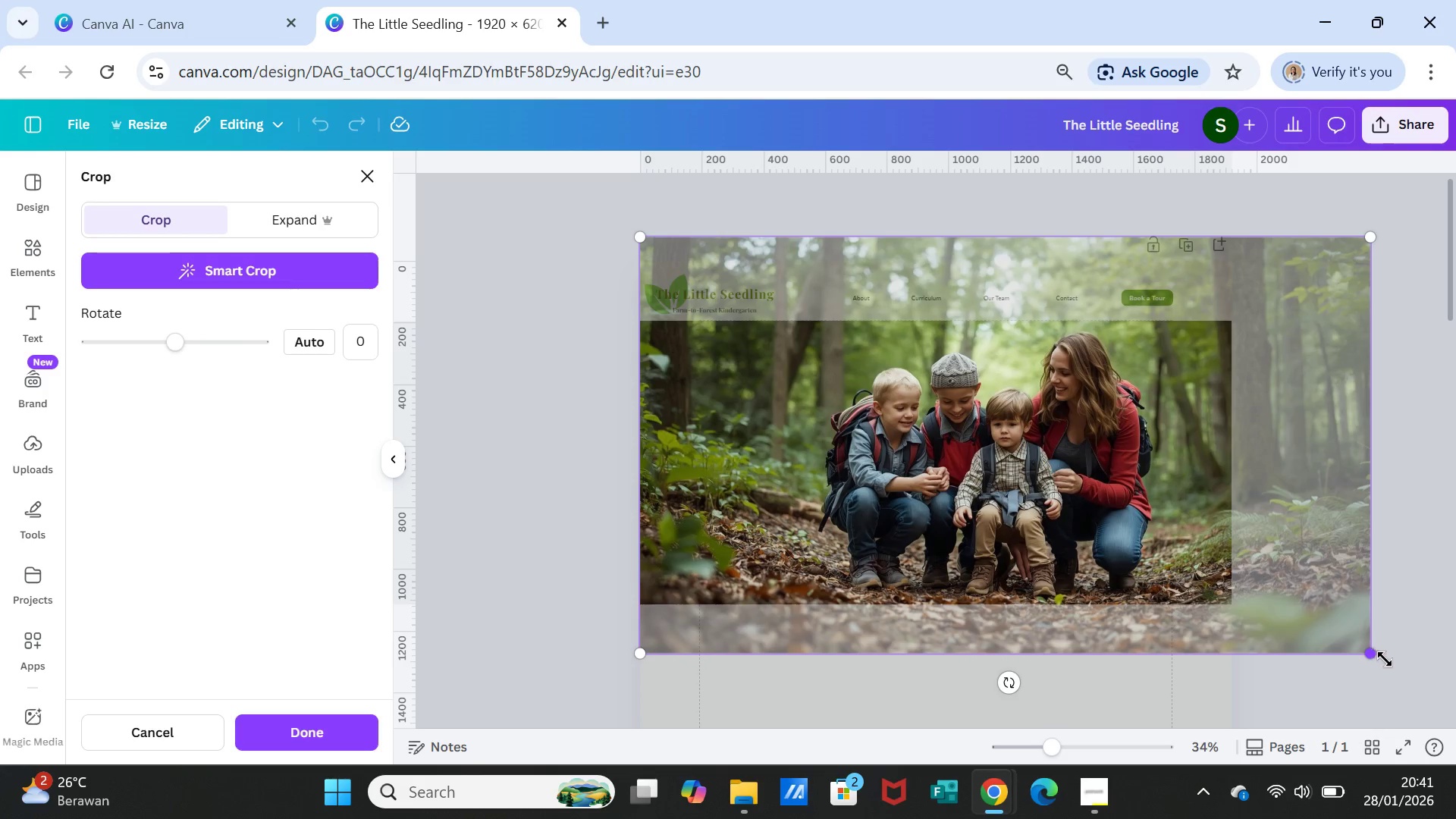 
left_click([1389, 662])
 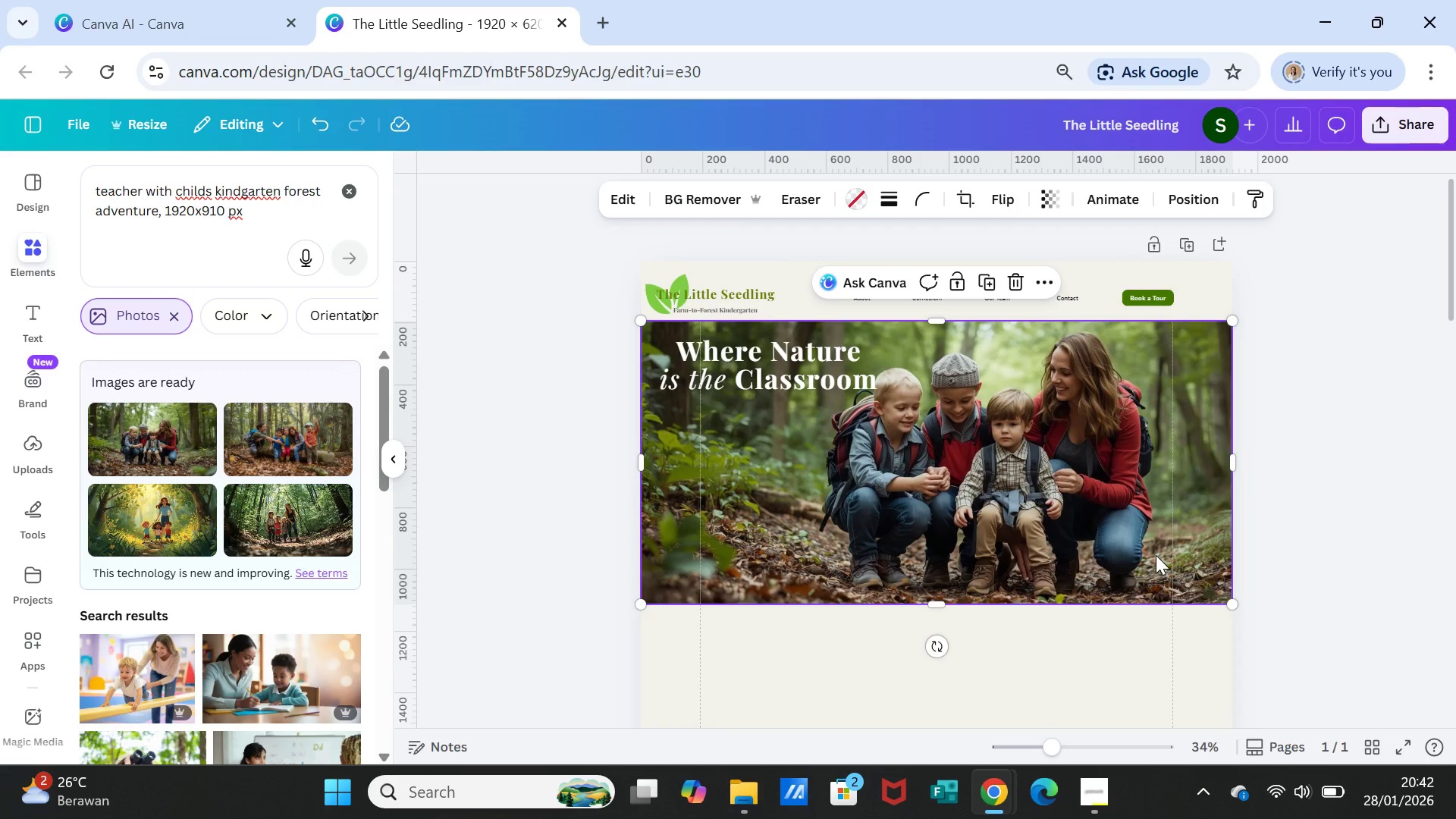 
wait(8.77)
 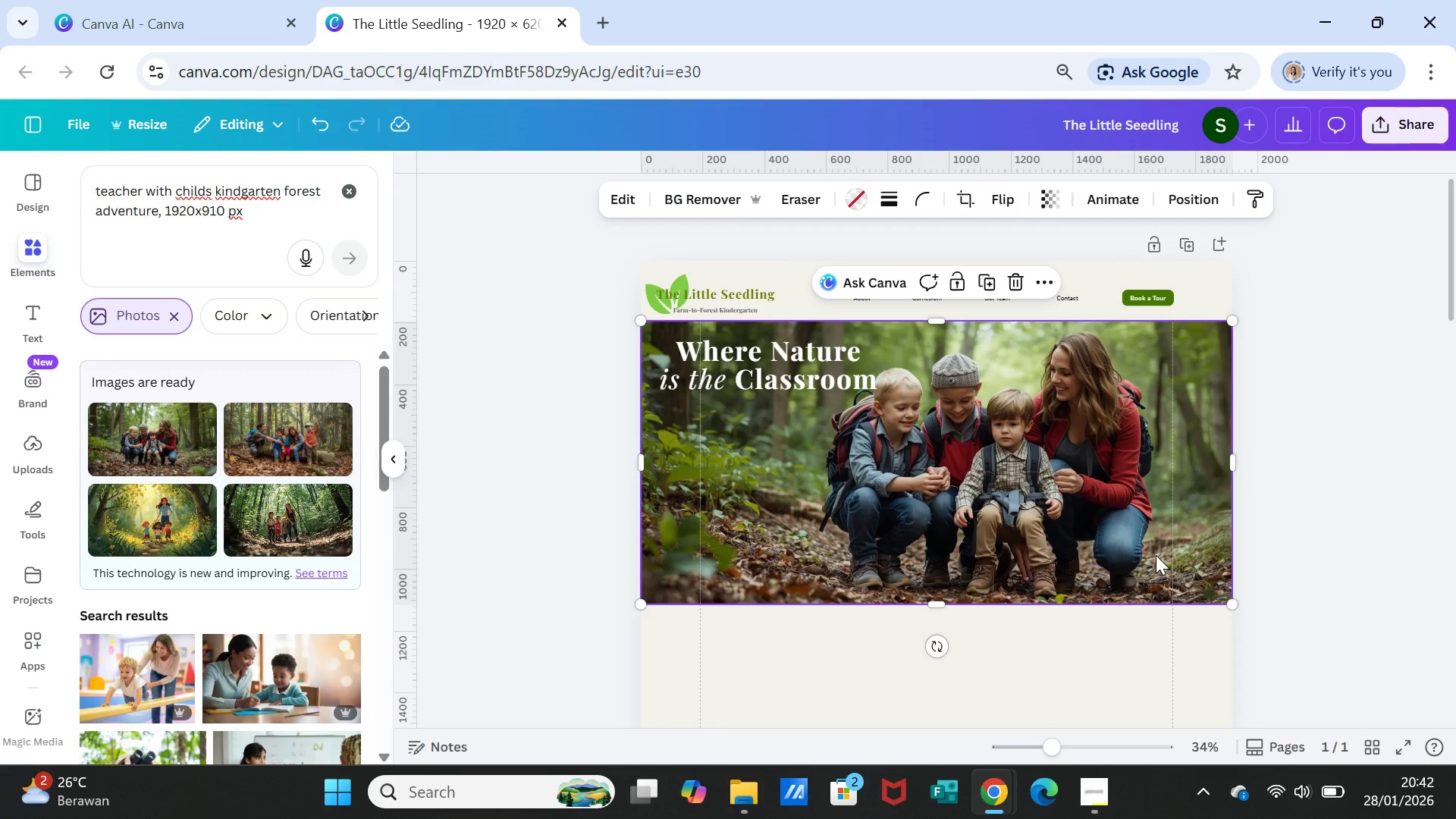 
left_click_drag(start_coordinate=[750, 377], to_coordinate=[752, 386])
 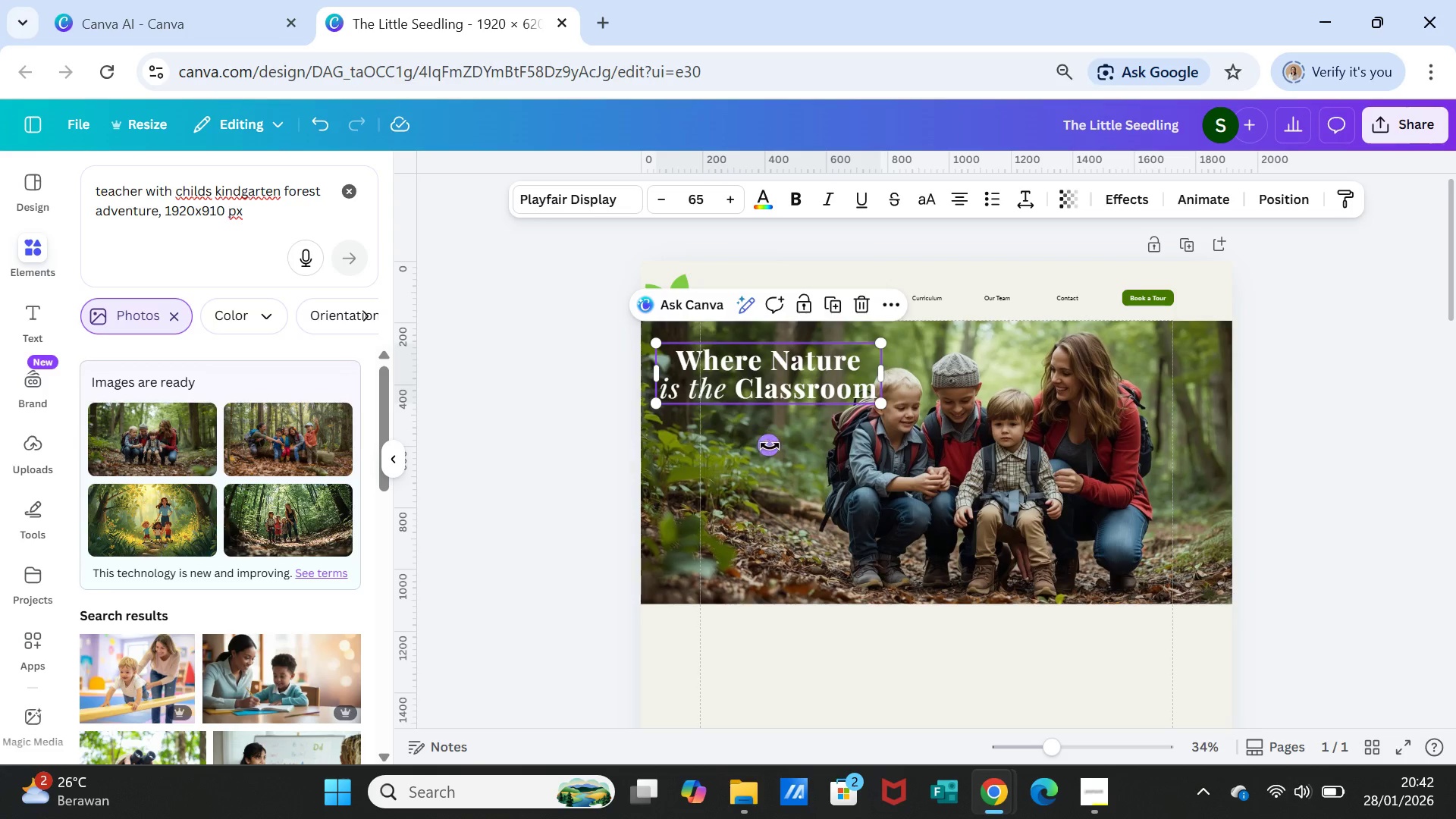 
left_click([786, 521])
 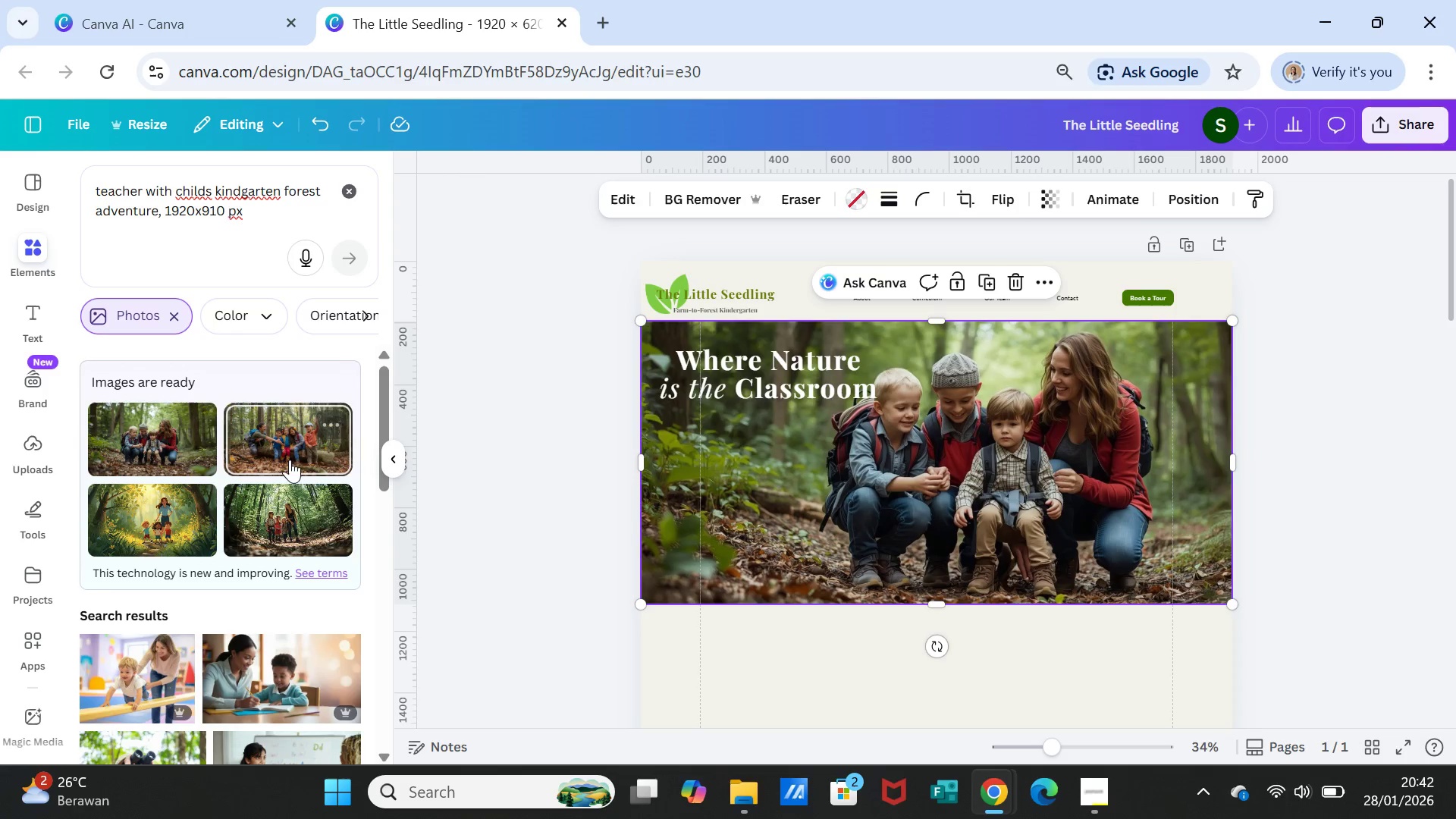 
wait(7.55)
 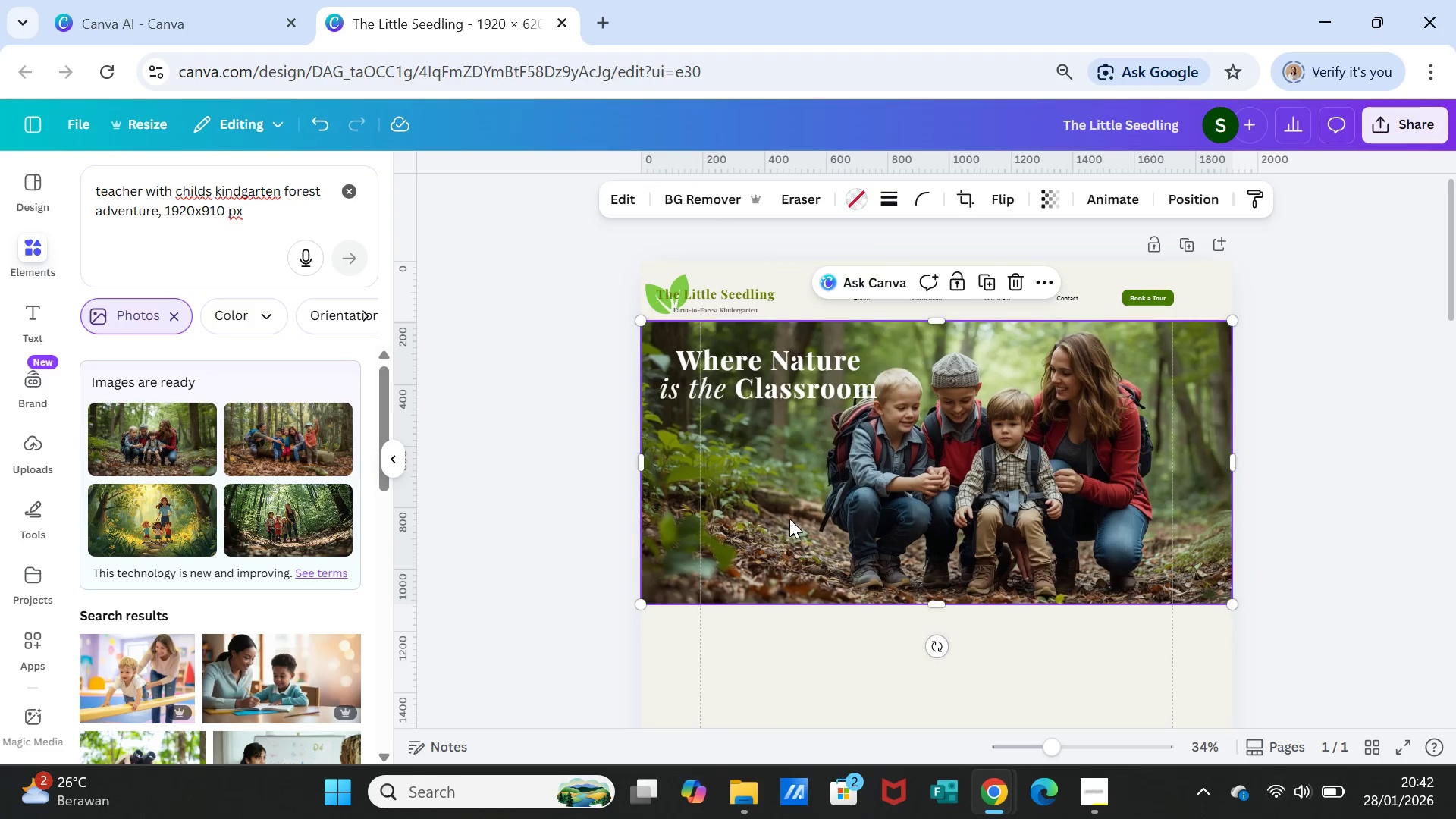 
left_click([302, 520])
 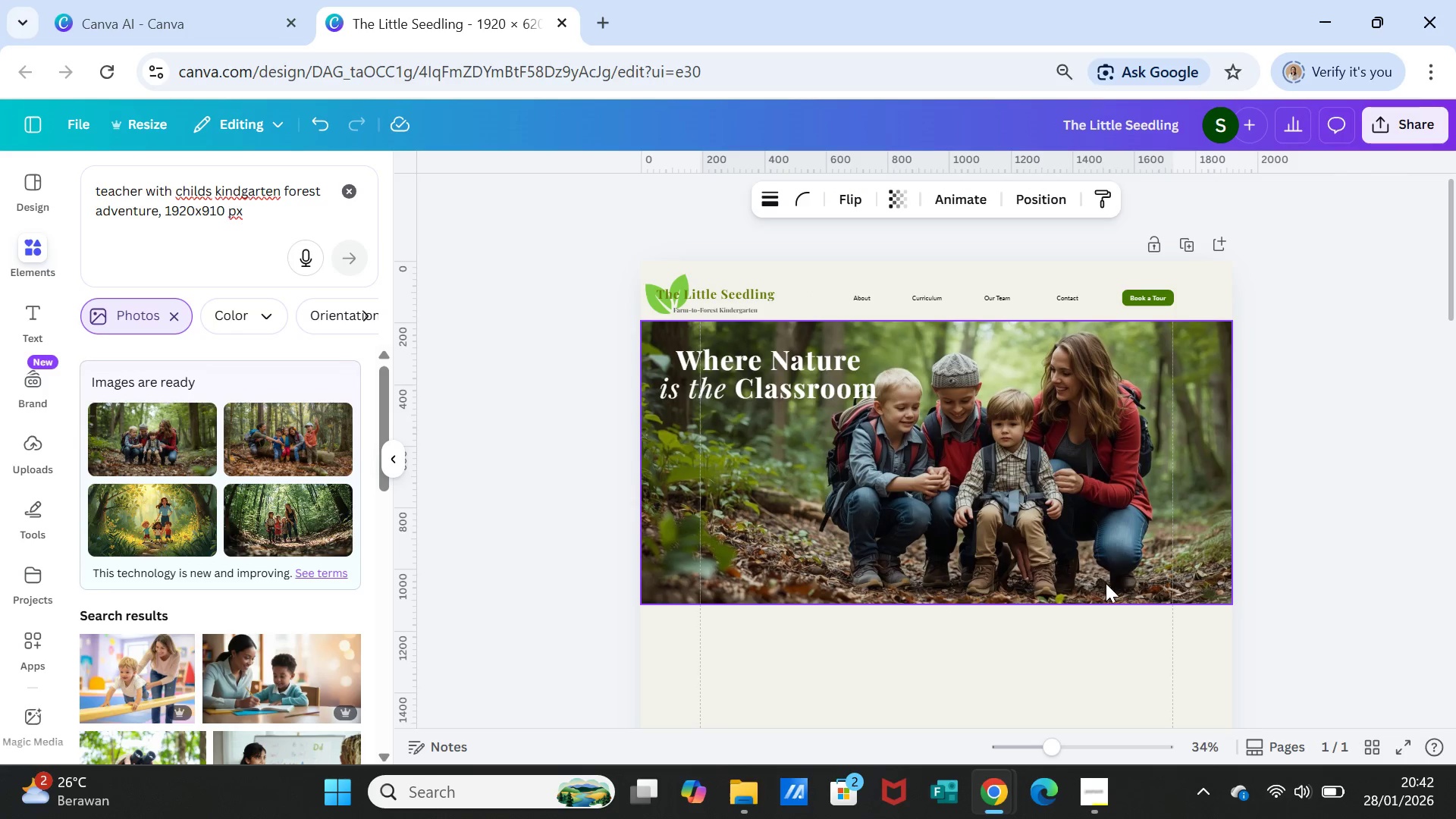 
scroll: coordinate [1108, 601], scroll_direction: down, amount: 5.0
 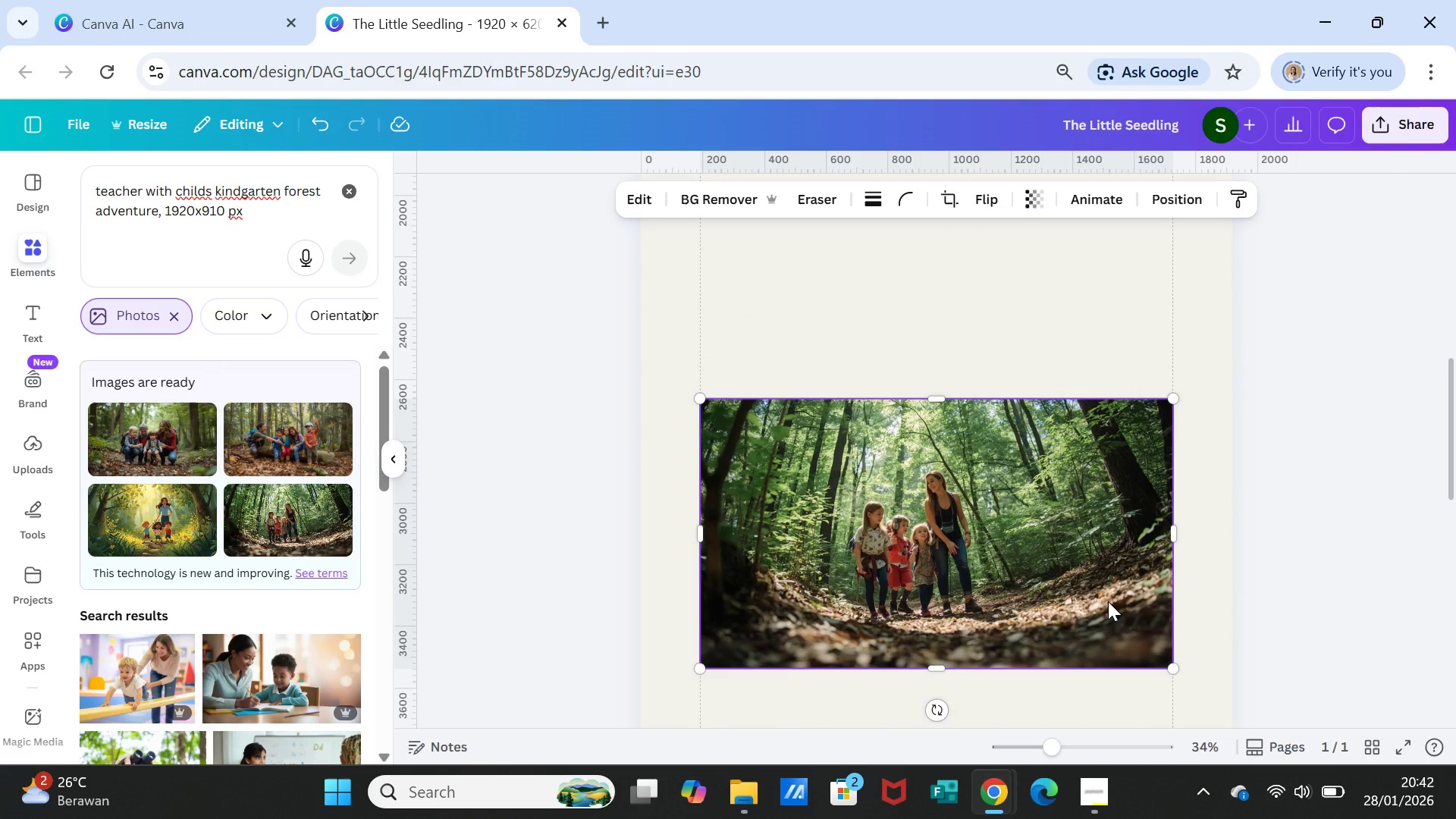 
left_click([981, 564])
 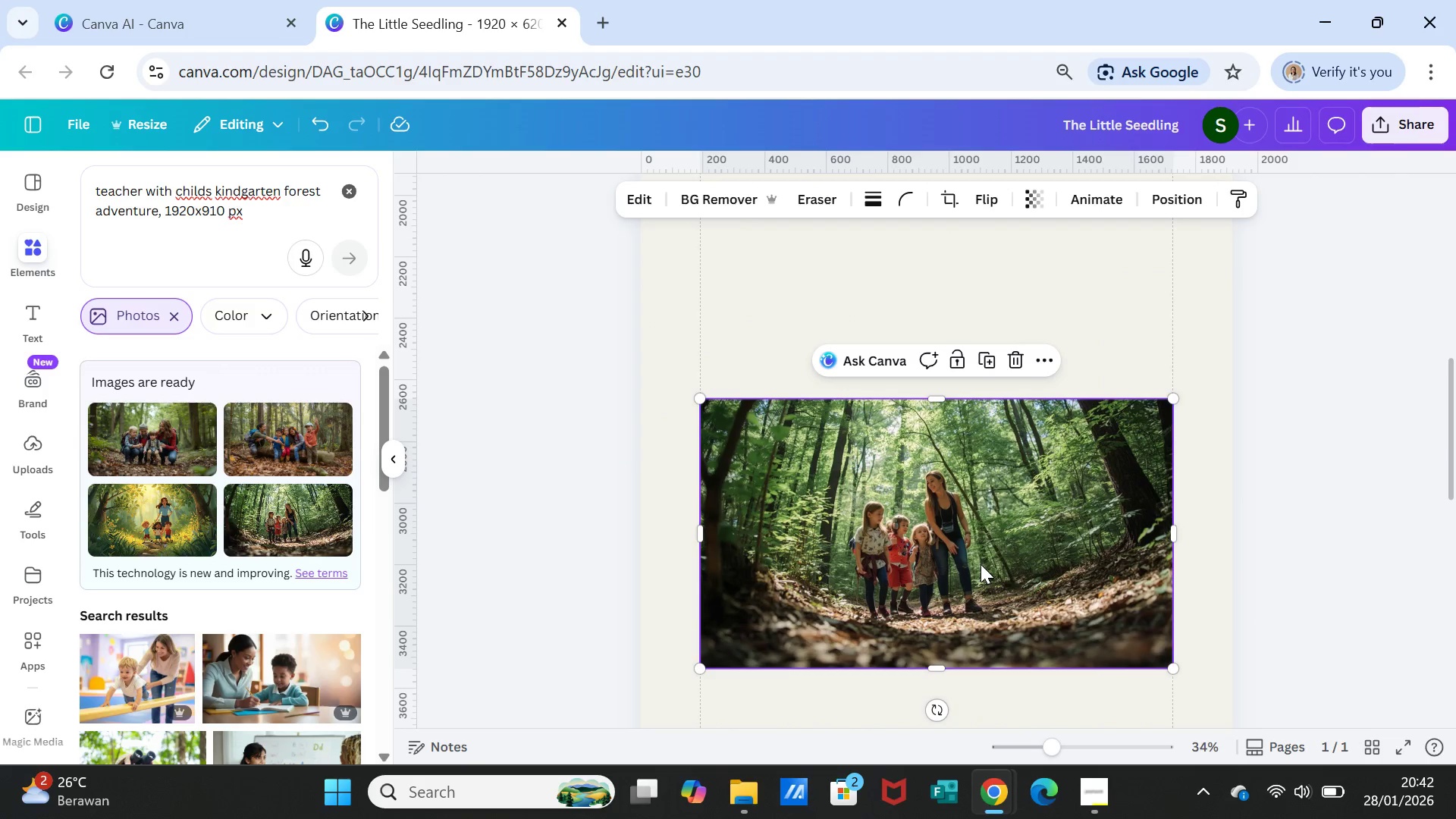 
key(Delete)
 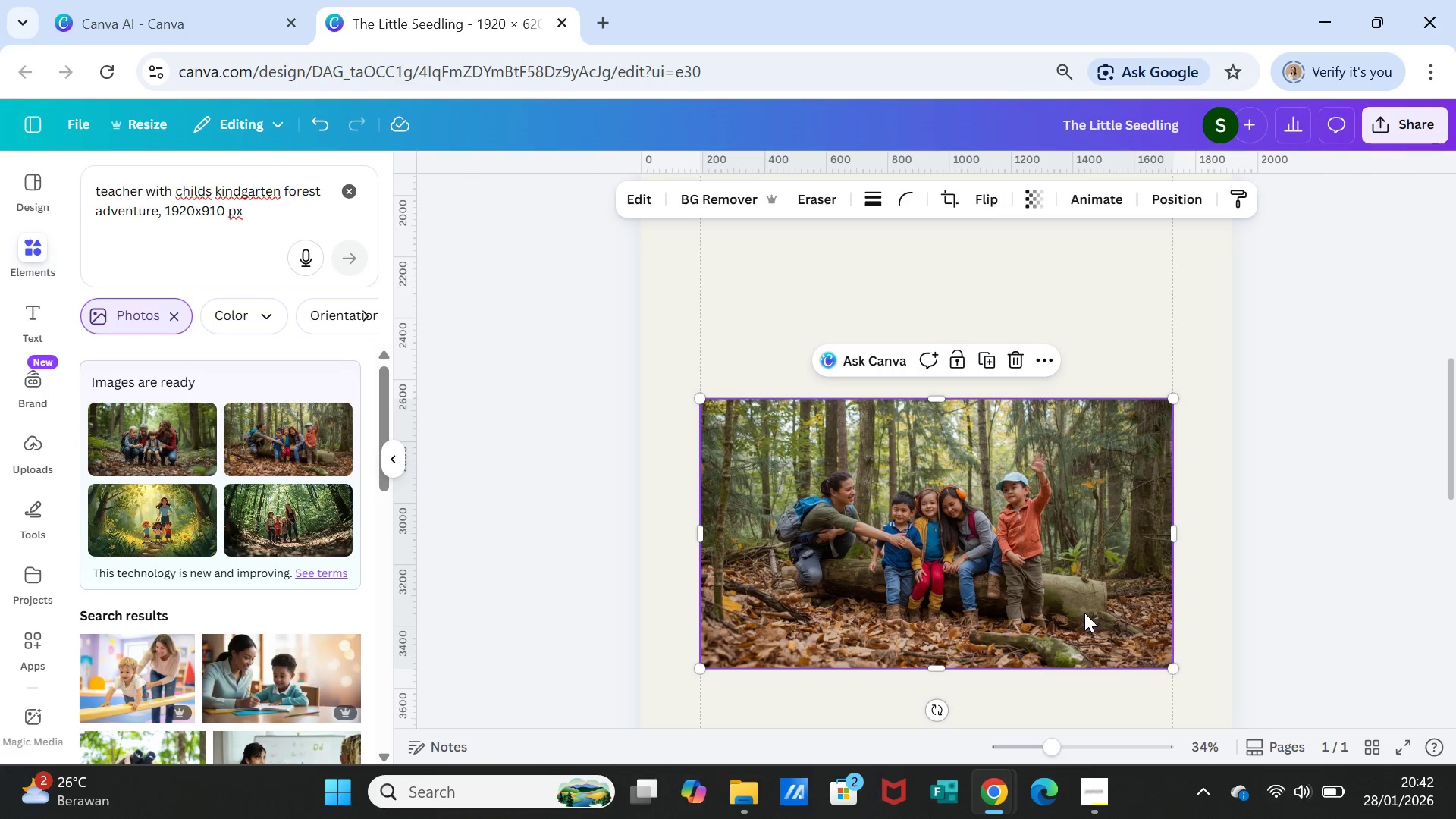 
wait(9.83)
 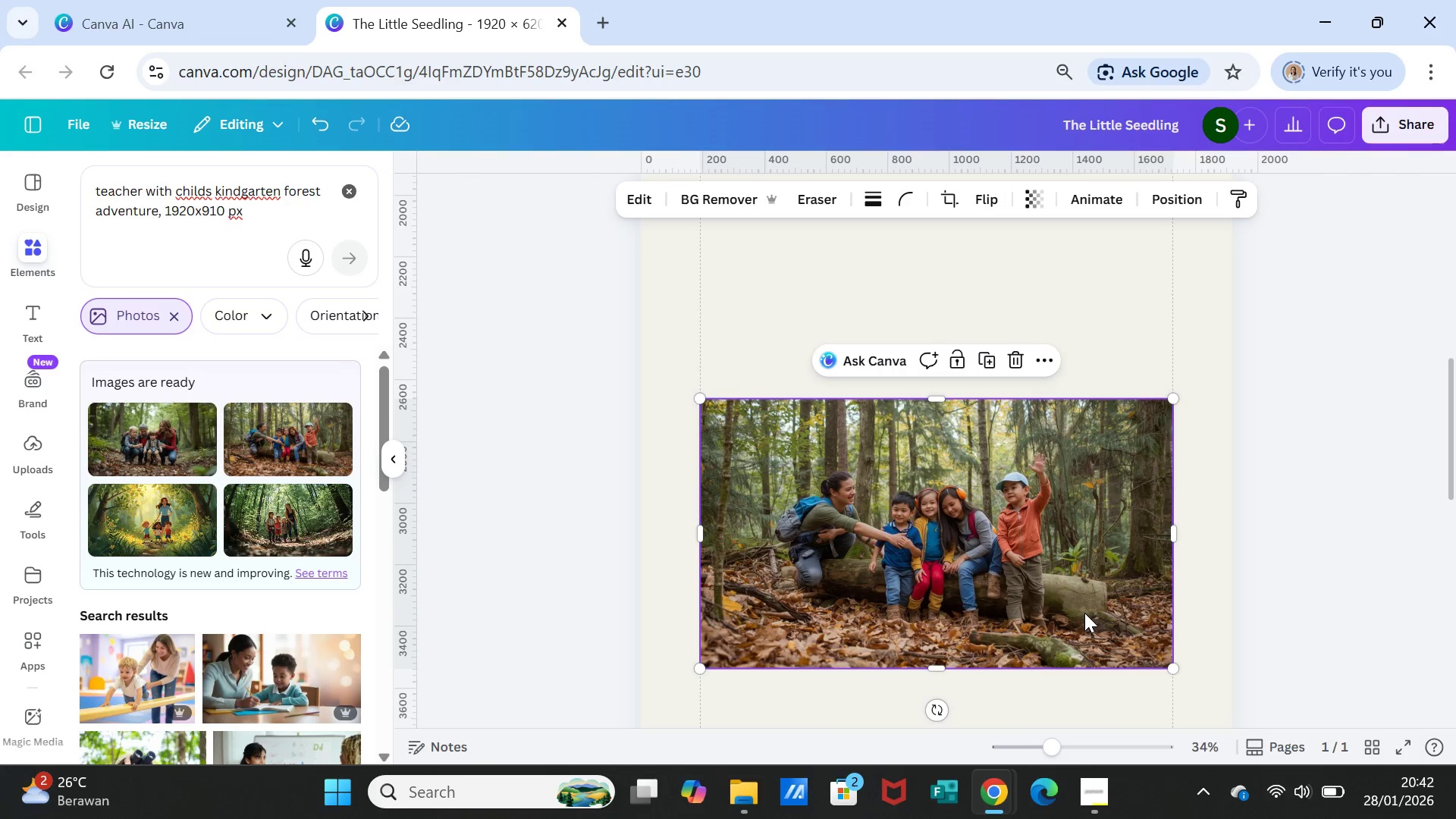 
left_click([1081, 613])
 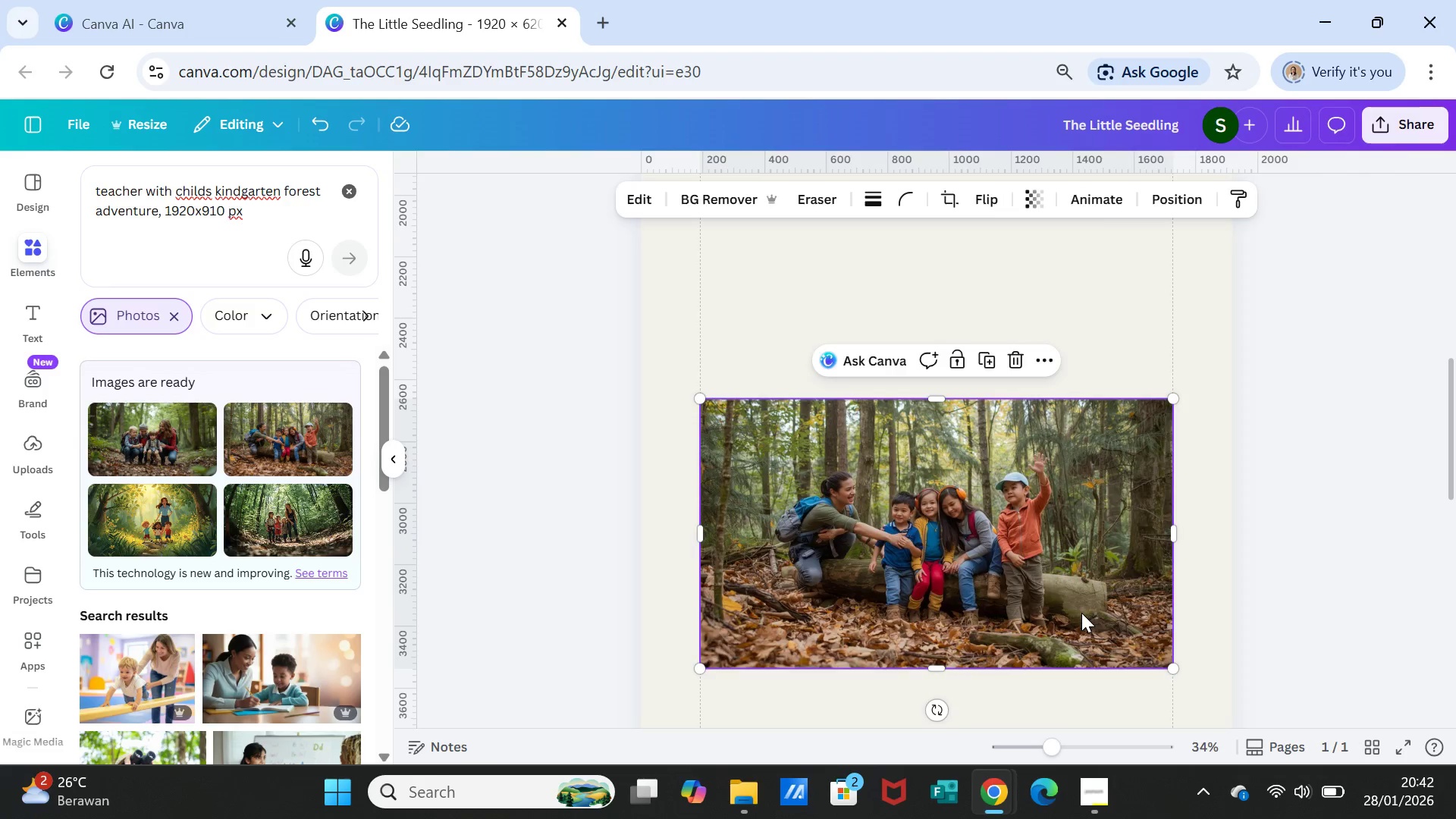 
key(Delete)
 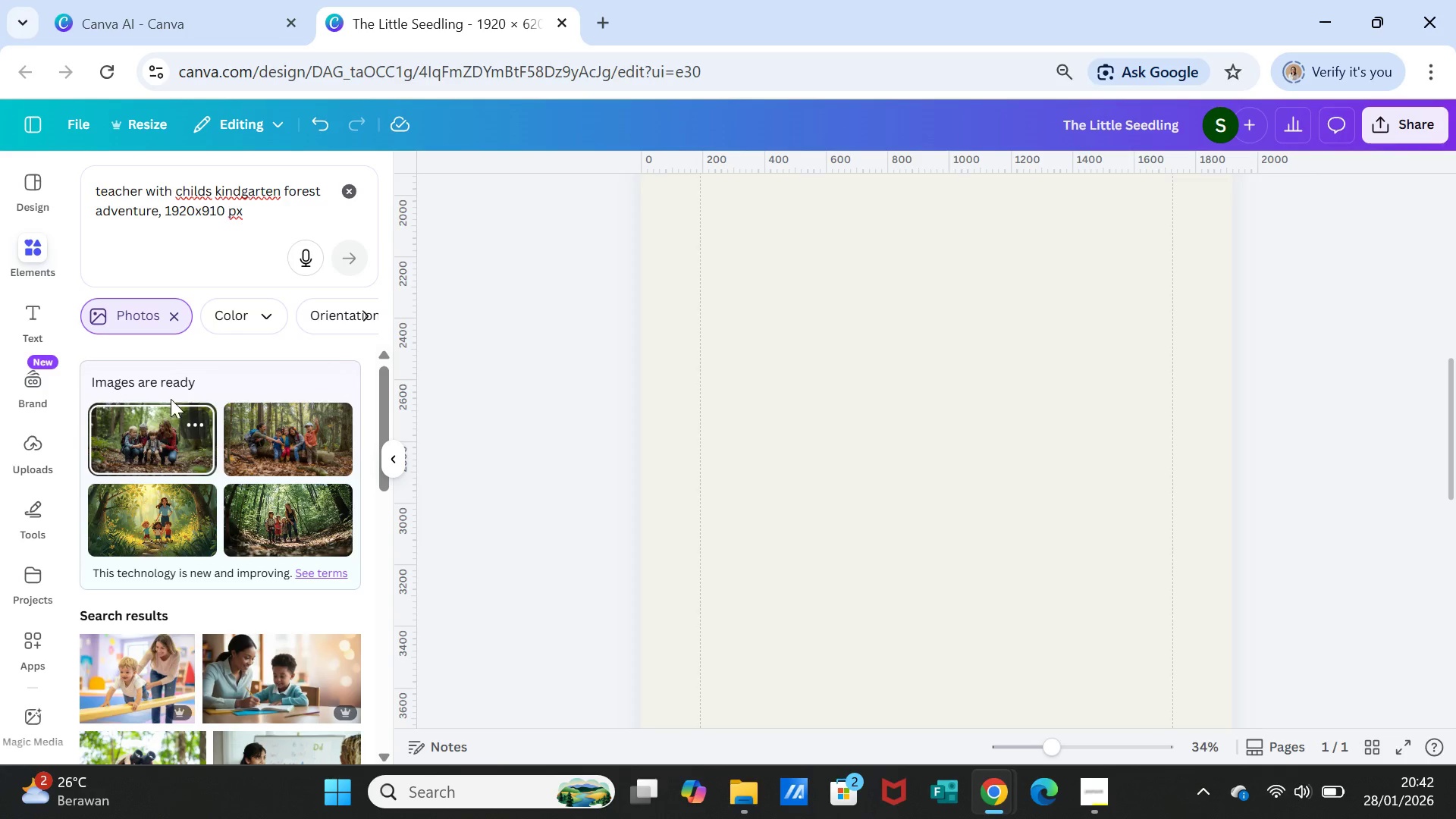 
scroll: coordinate [173, 398], scroll_direction: up, amount: 2.0
 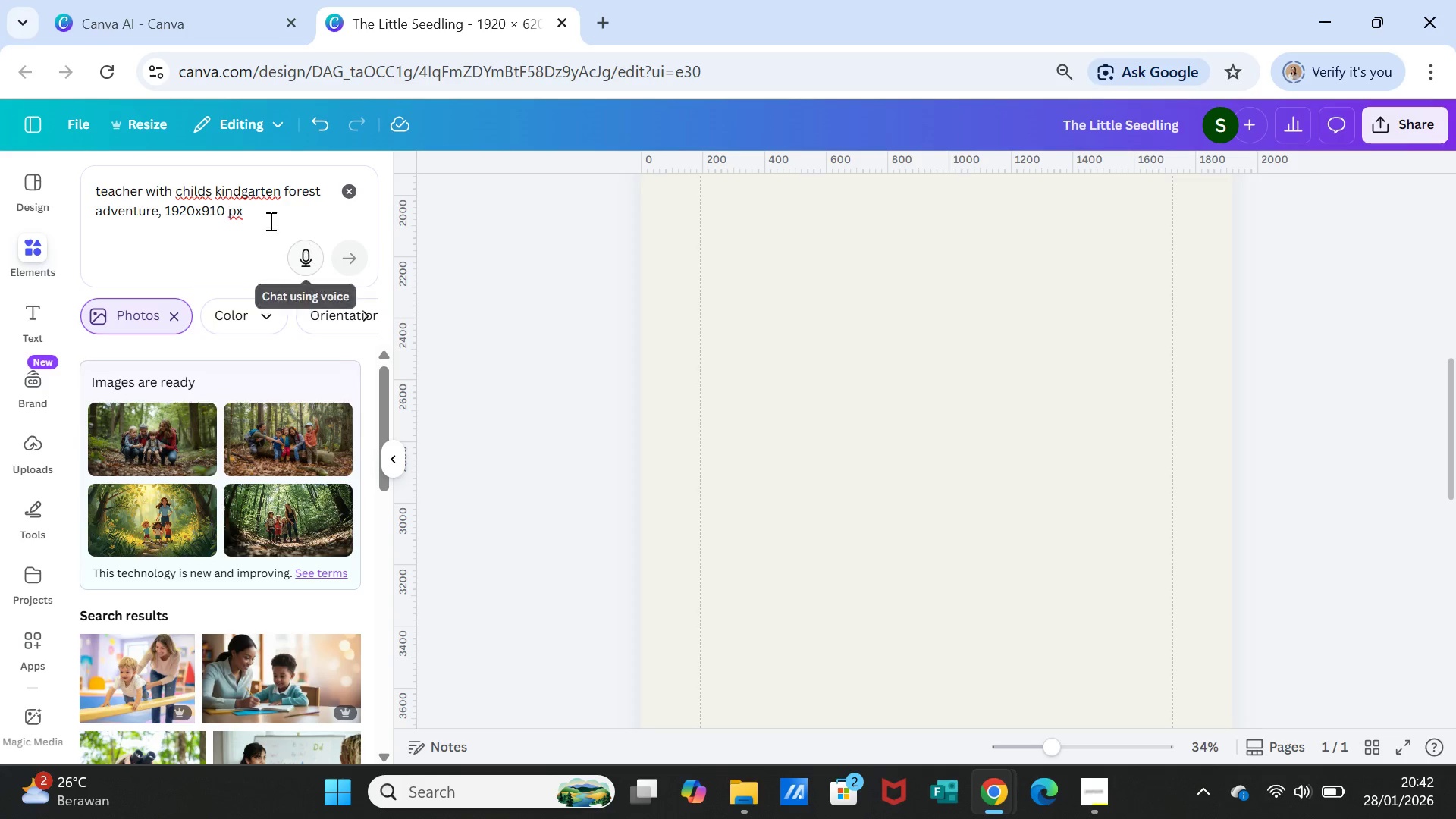 
left_click([265, 213])
 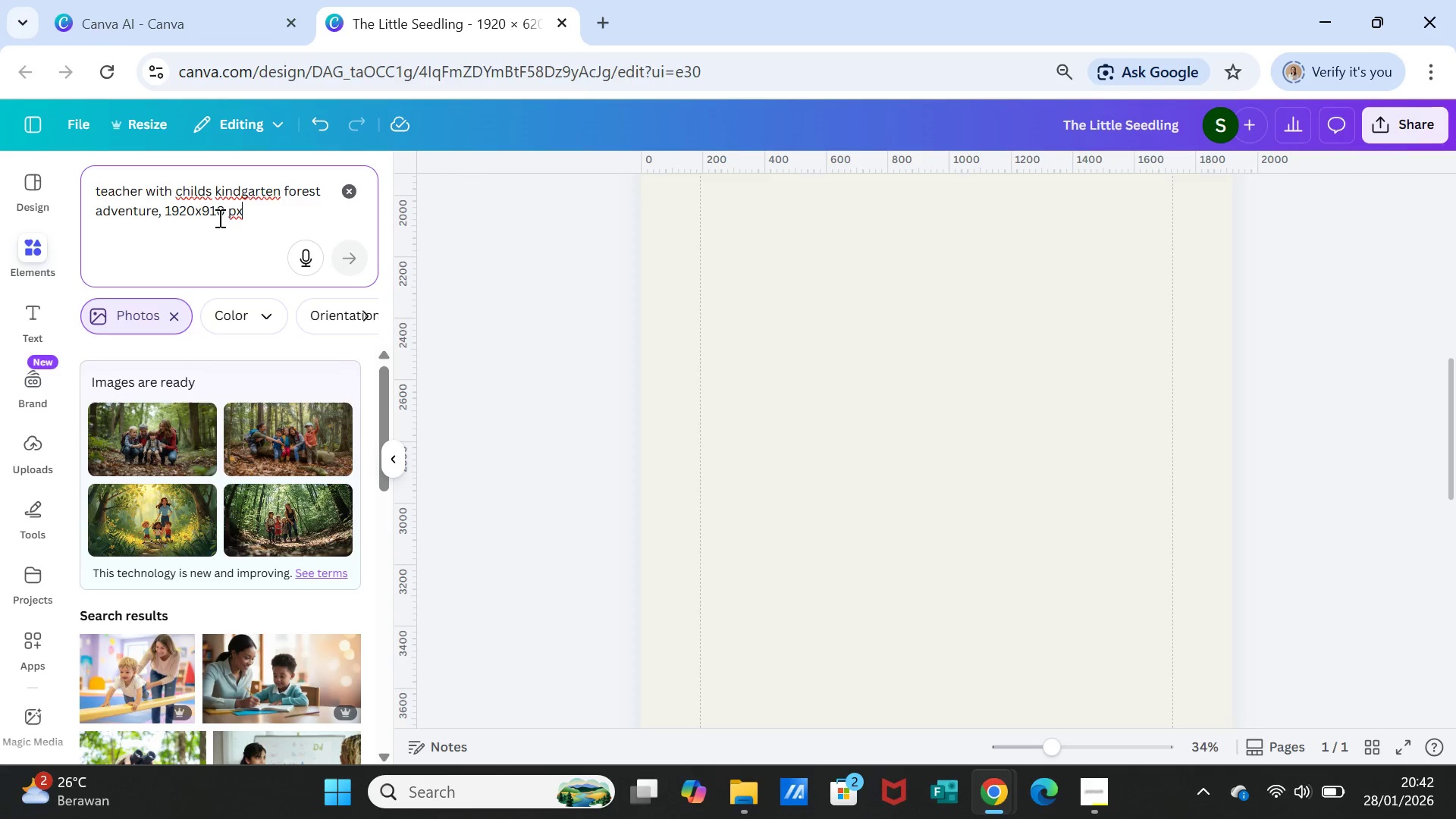 
left_click([218, 212])
 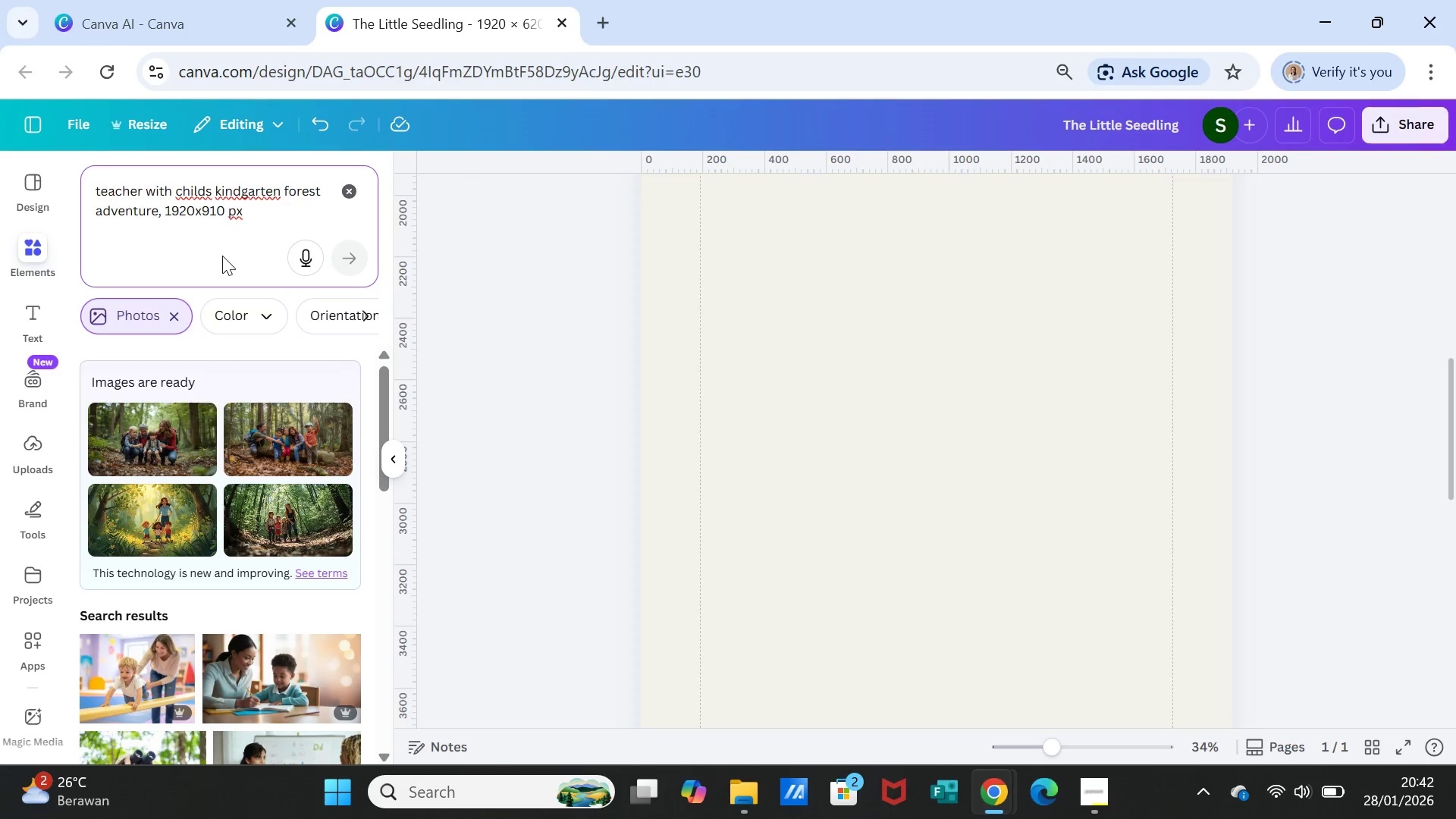 
left_click([222, 256])
 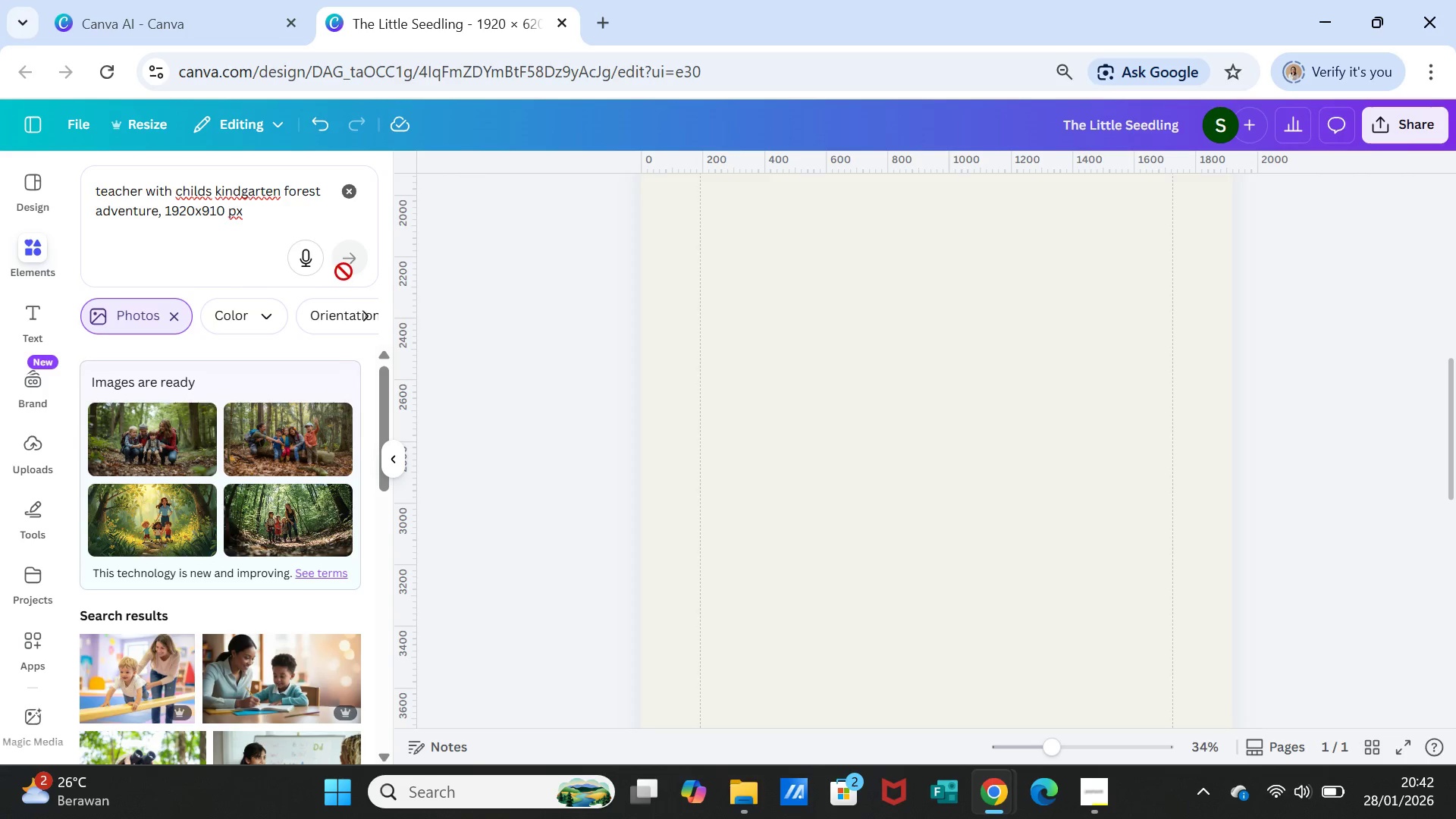 
left_click([344, 266])
 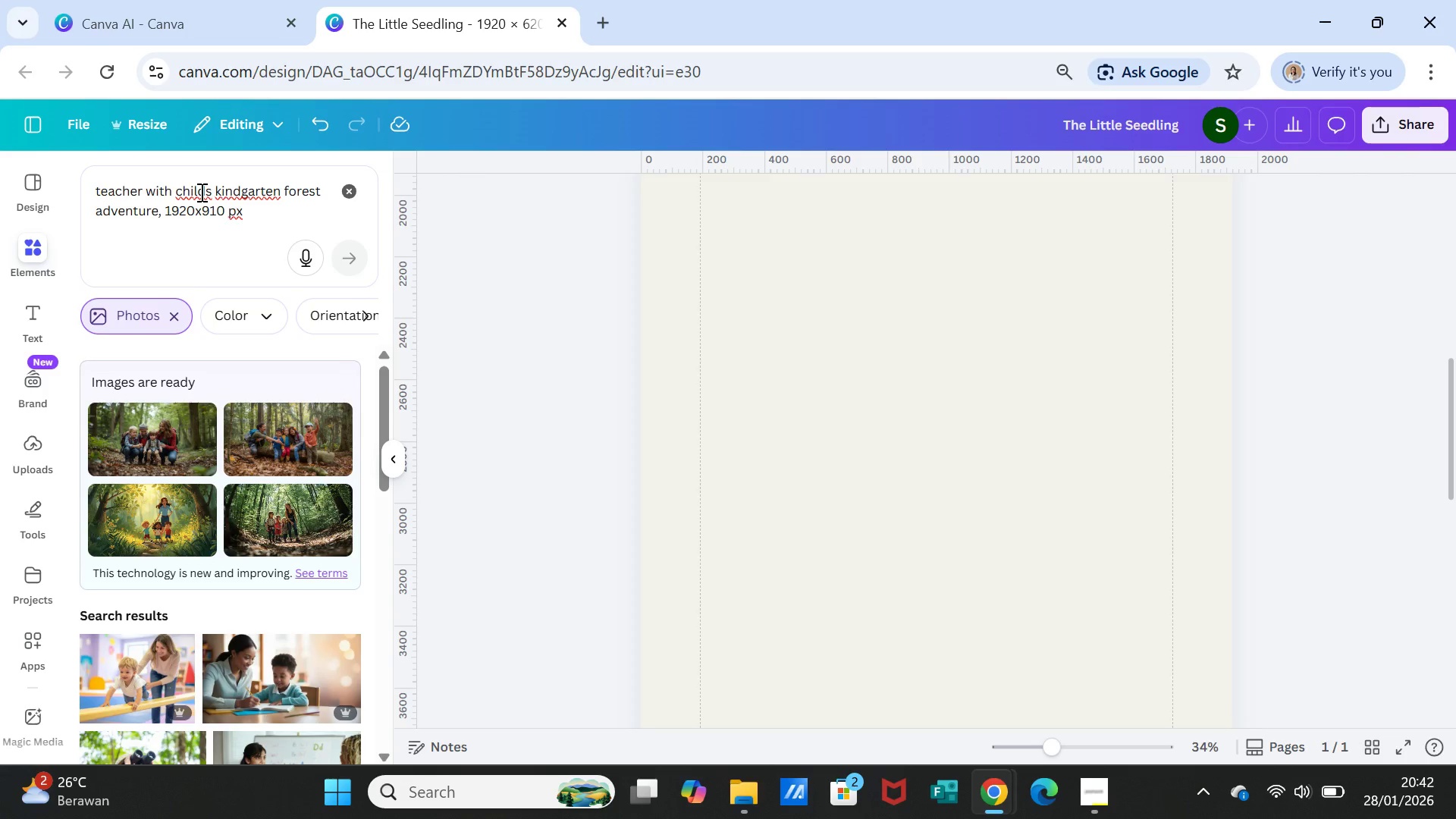 
double_click([200, 192])
 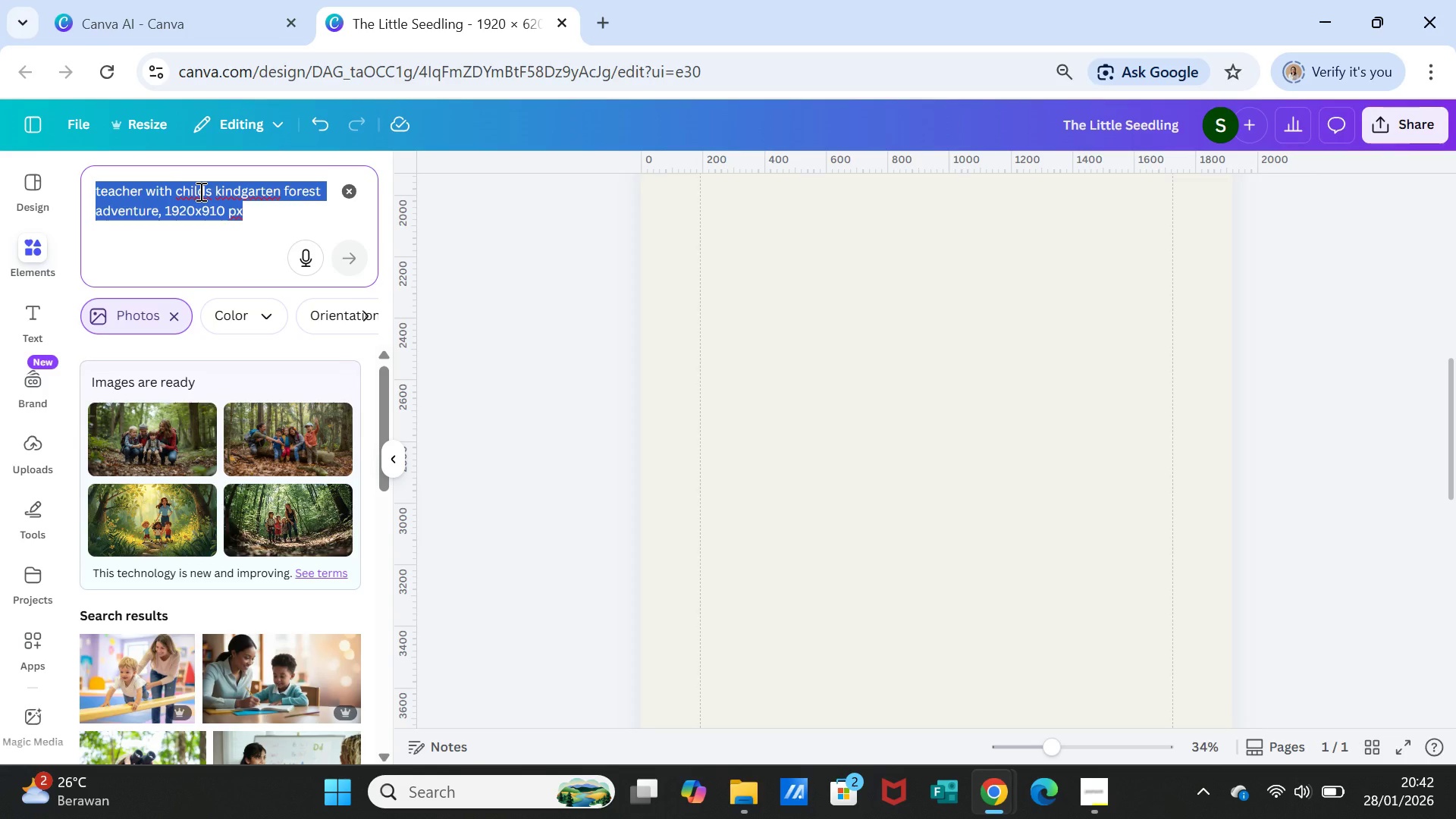 
key(Control+C)
 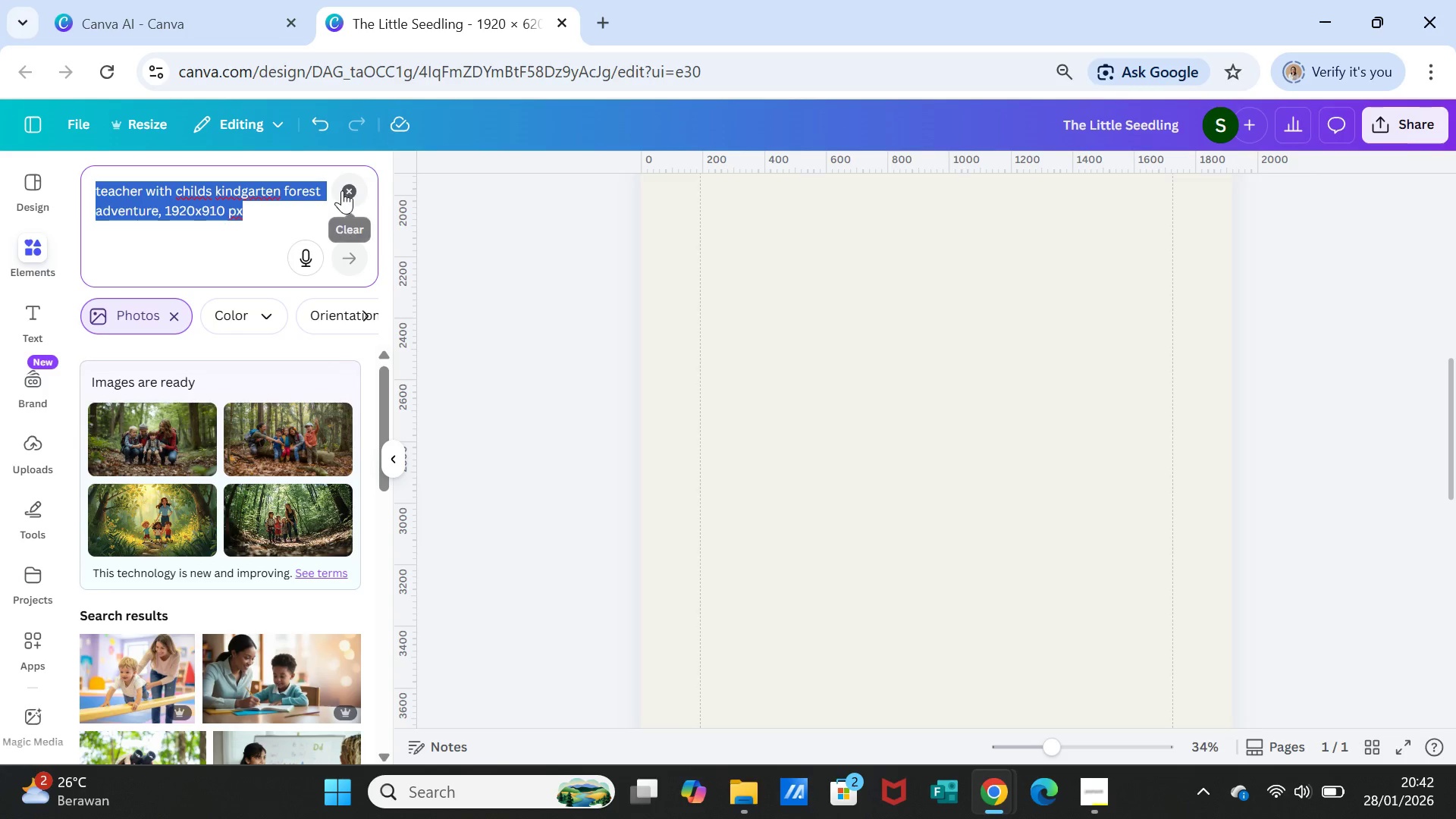 
left_click([347, 186])
 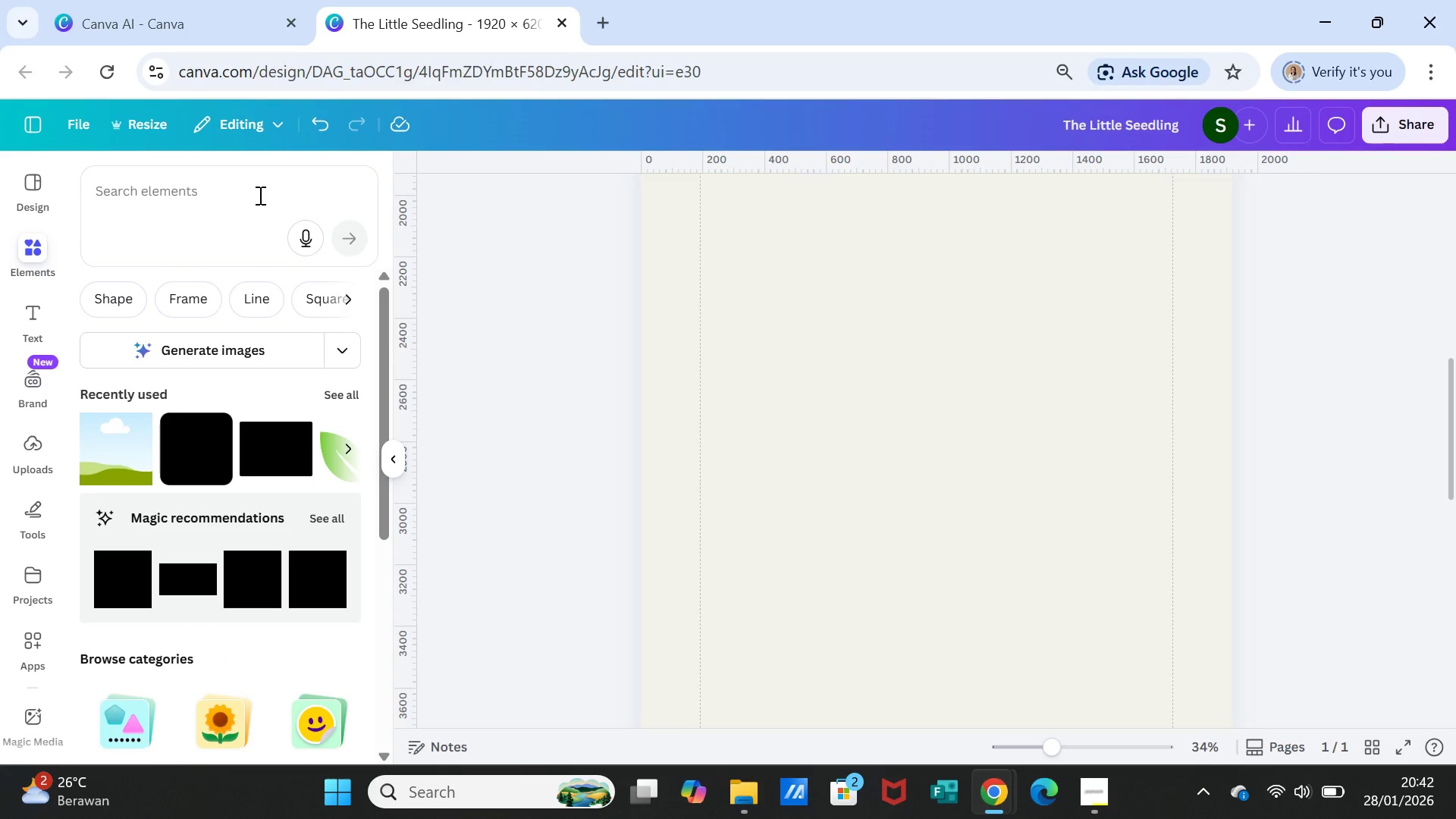 
left_click([259, 195])
 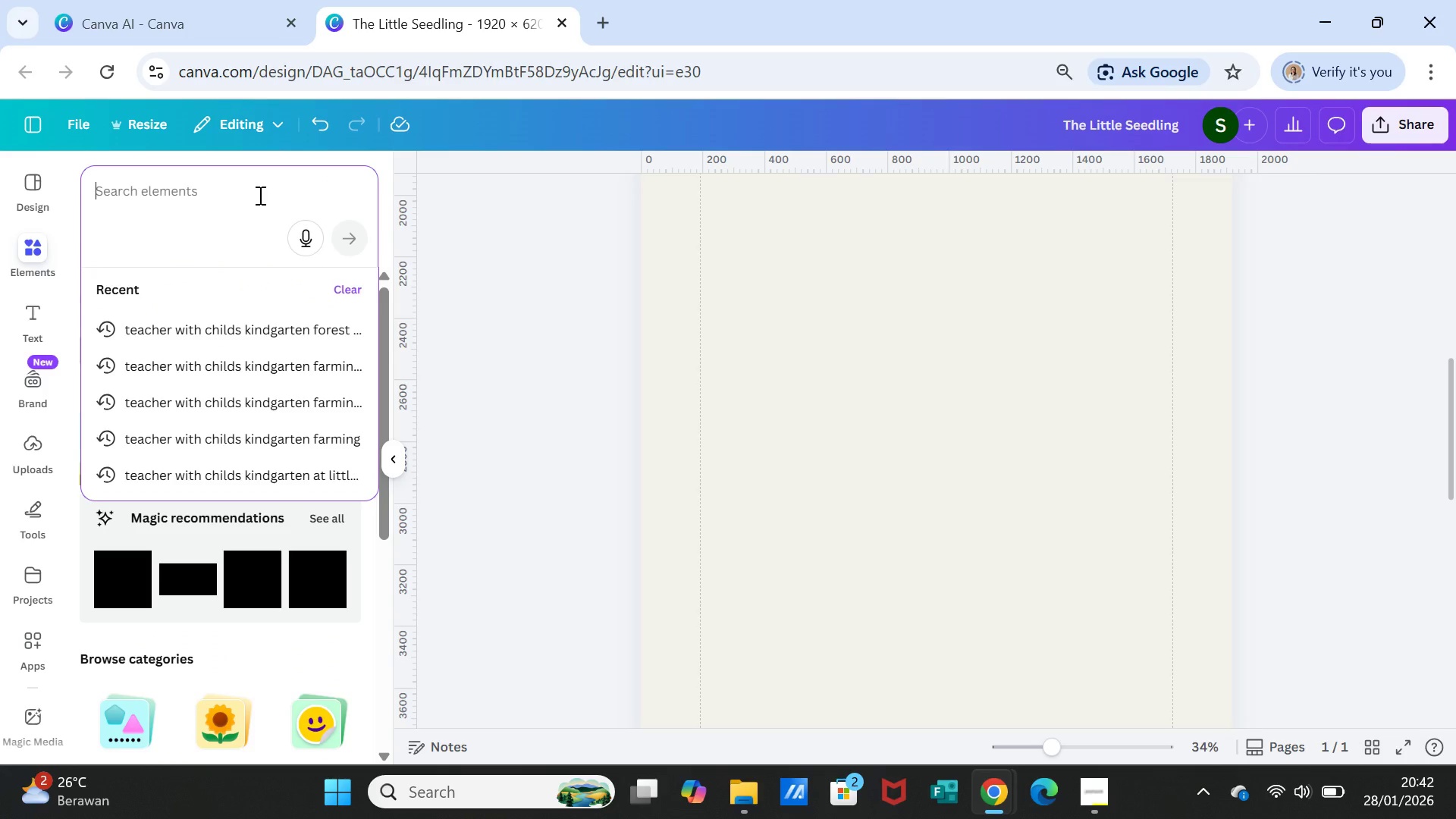 
key(Control+V)
 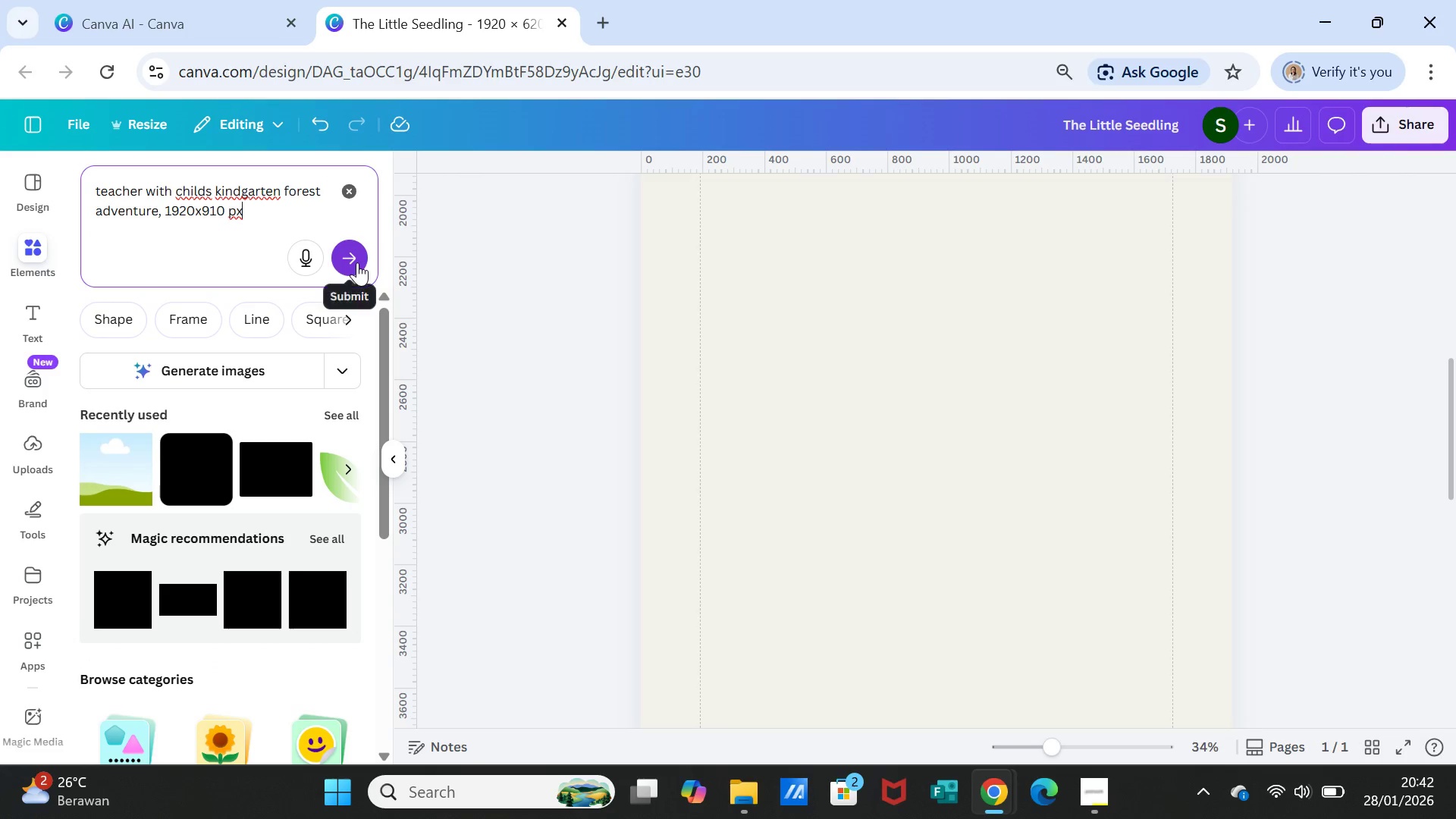 
left_click([357, 258])
 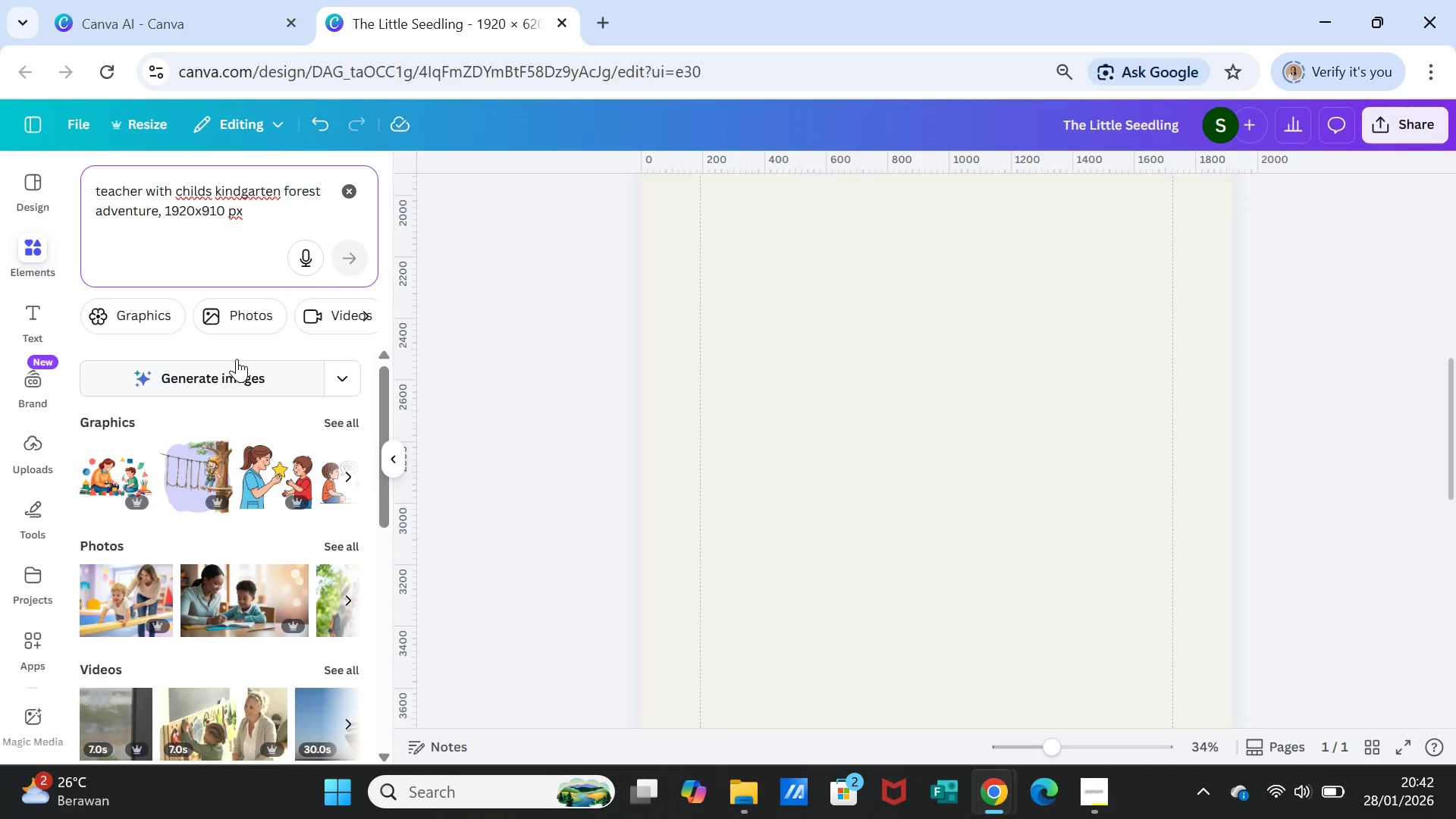 
left_click([253, 372])
 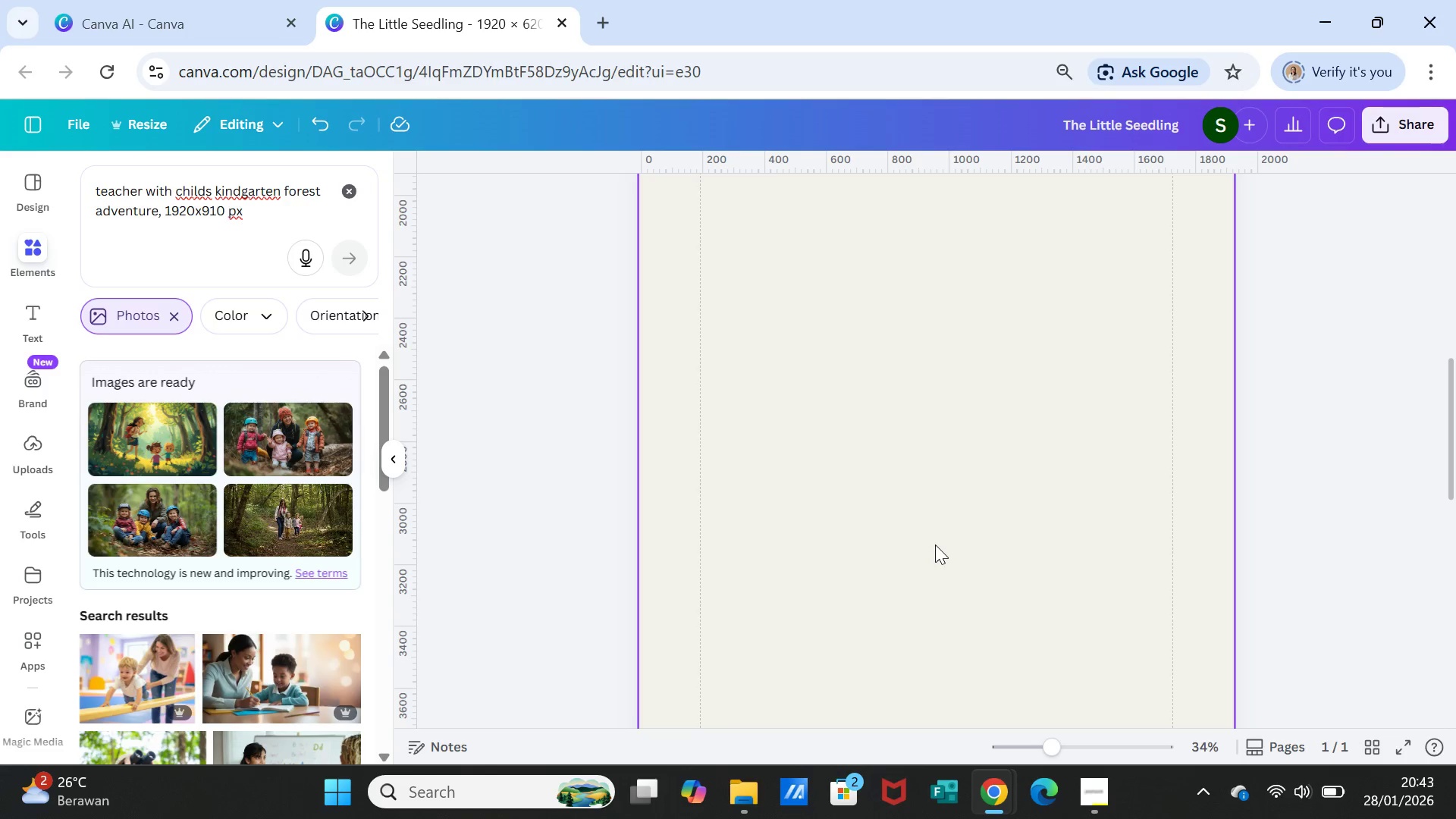 
wait(17.09)
 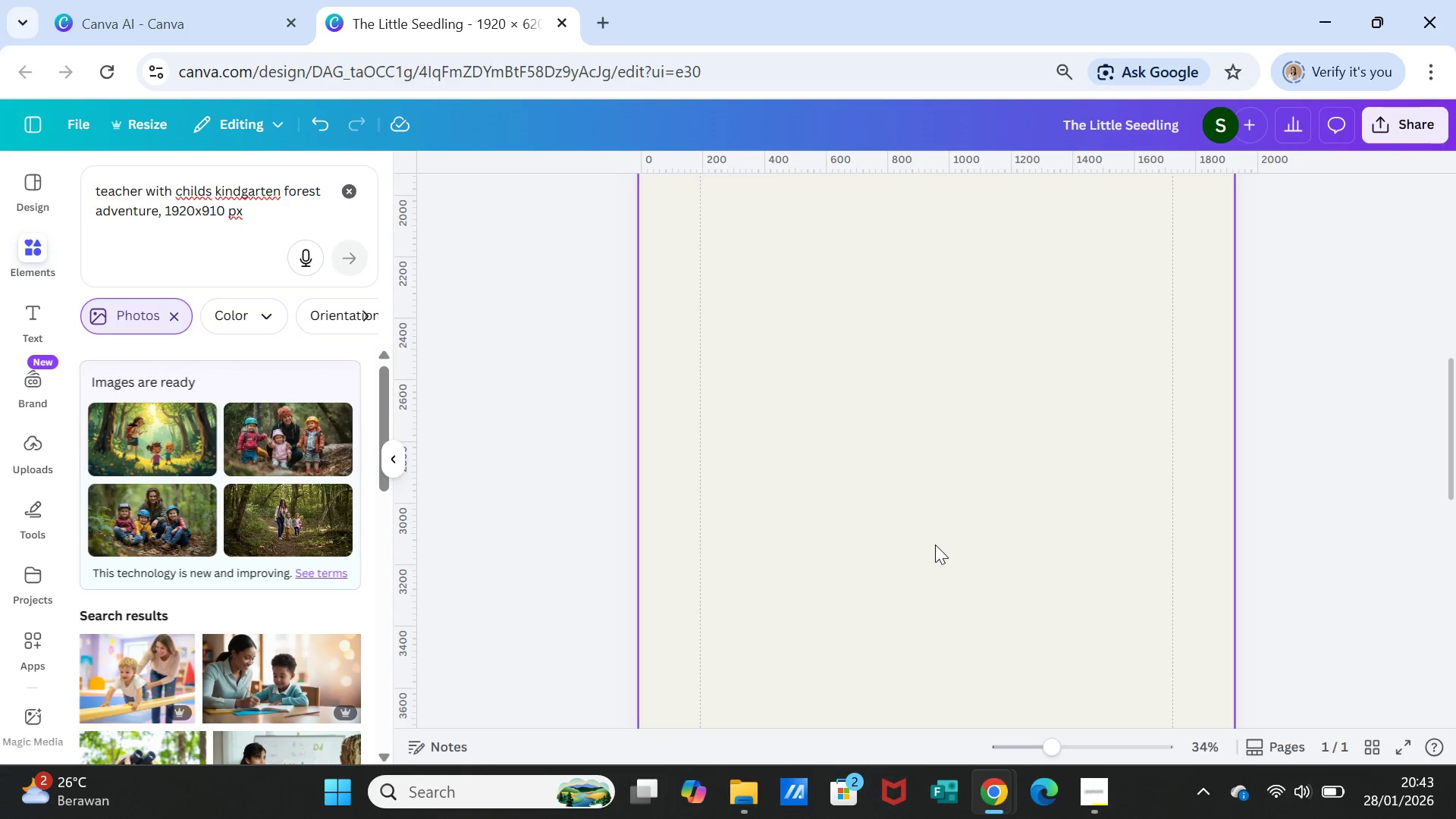 
left_click([287, 526])
 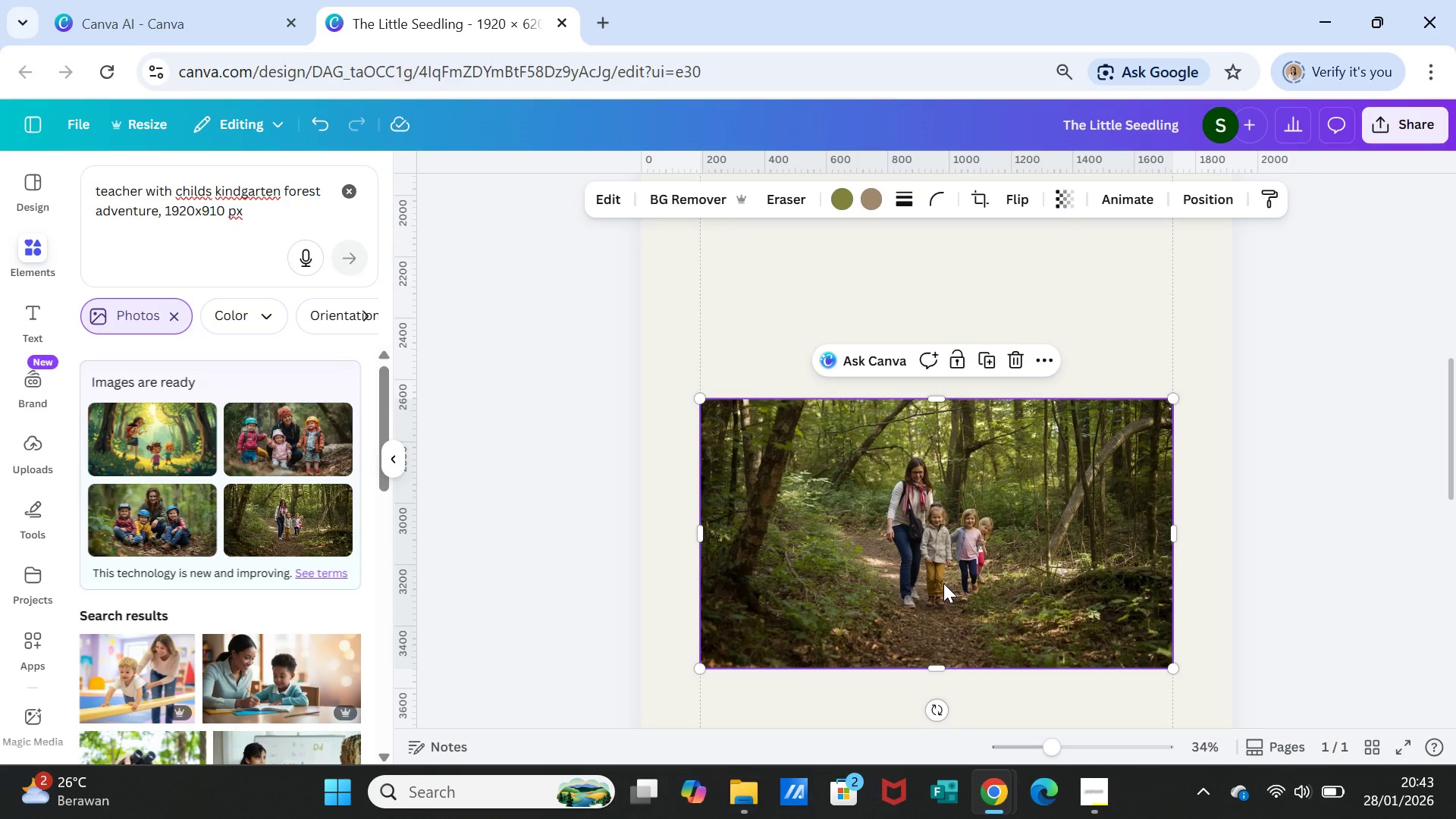 
wait(10.64)
 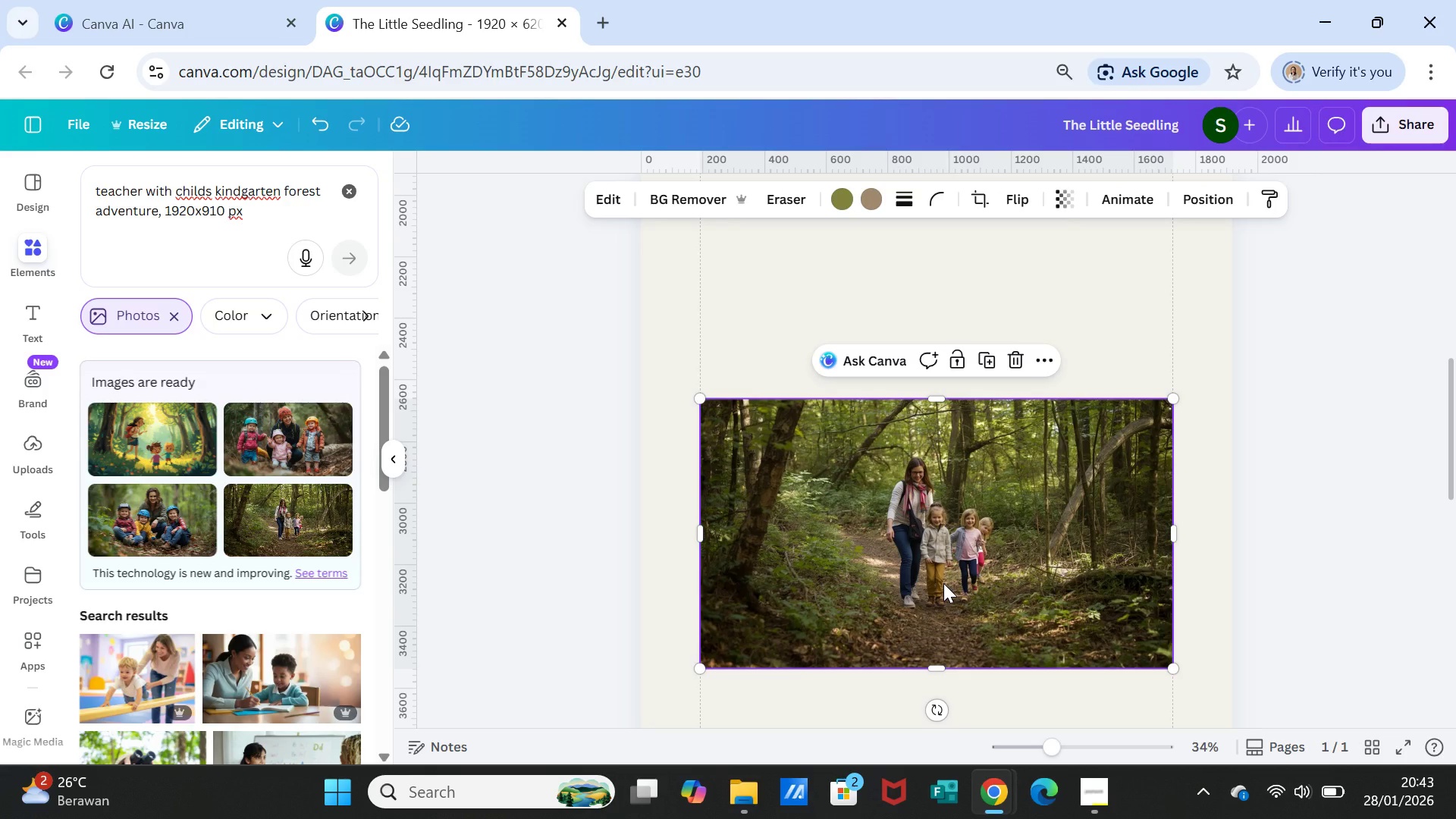 
left_click([943, 583])
 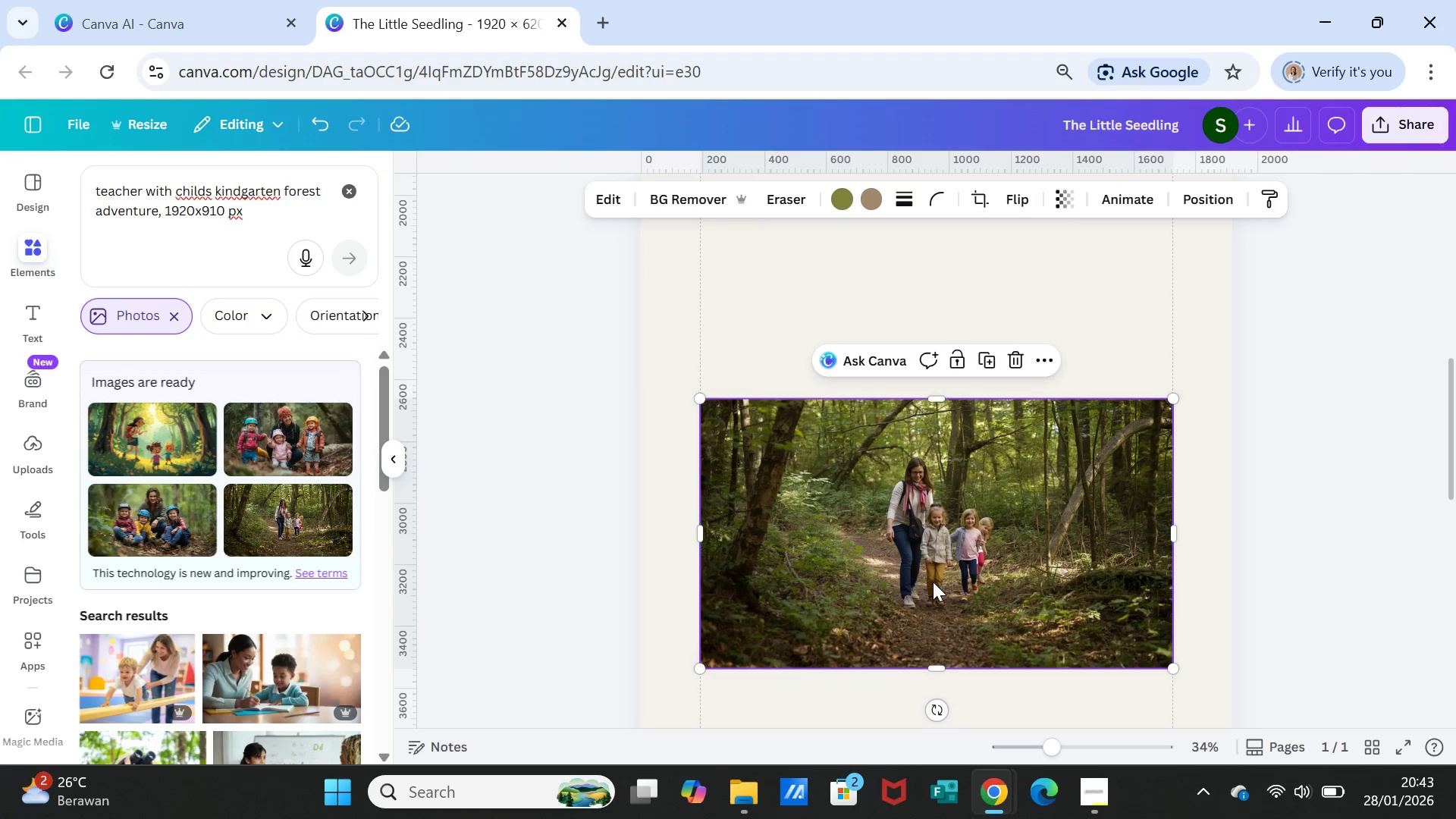 
key(Delete)
 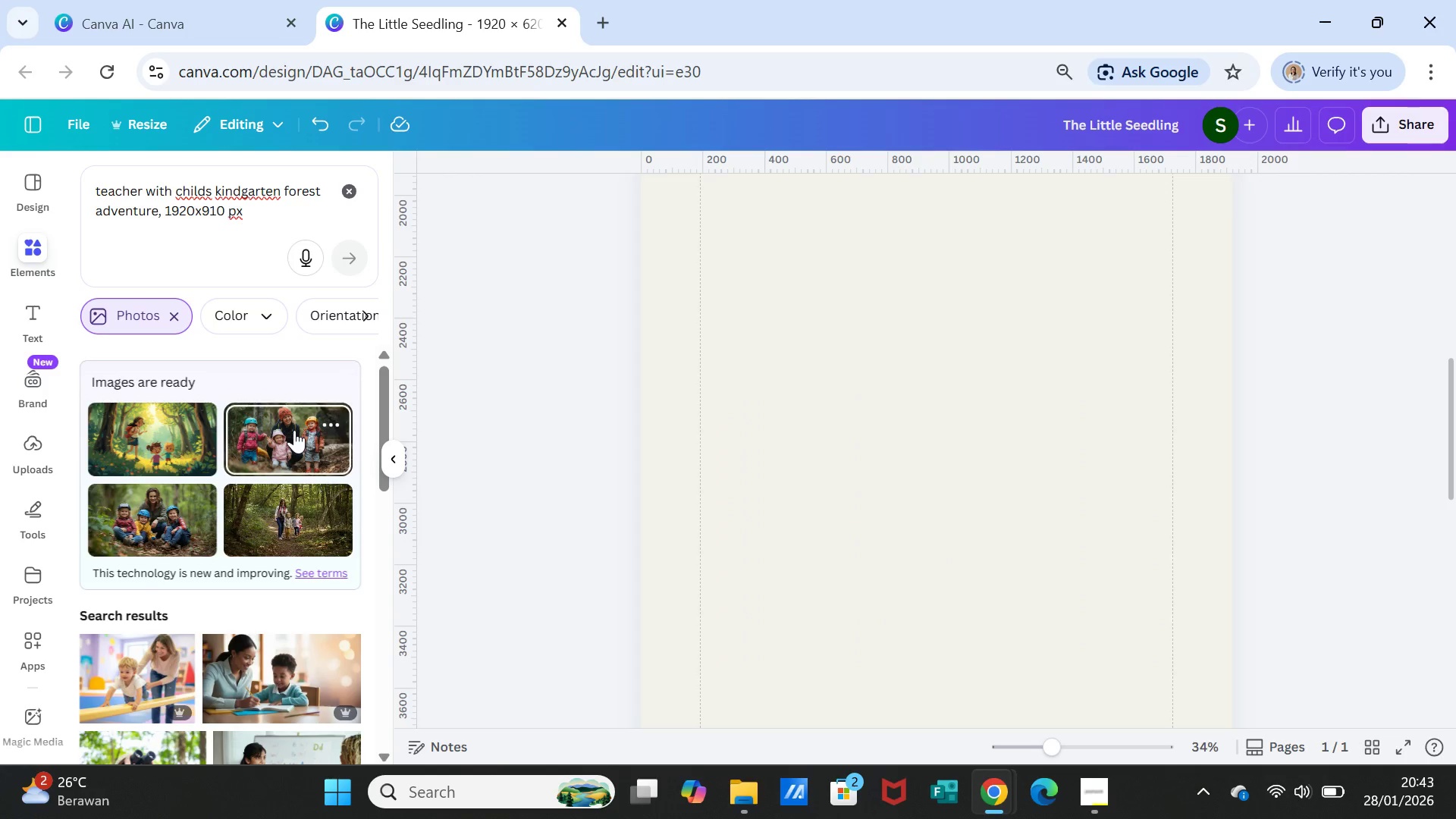 
left_click([293, 430])
 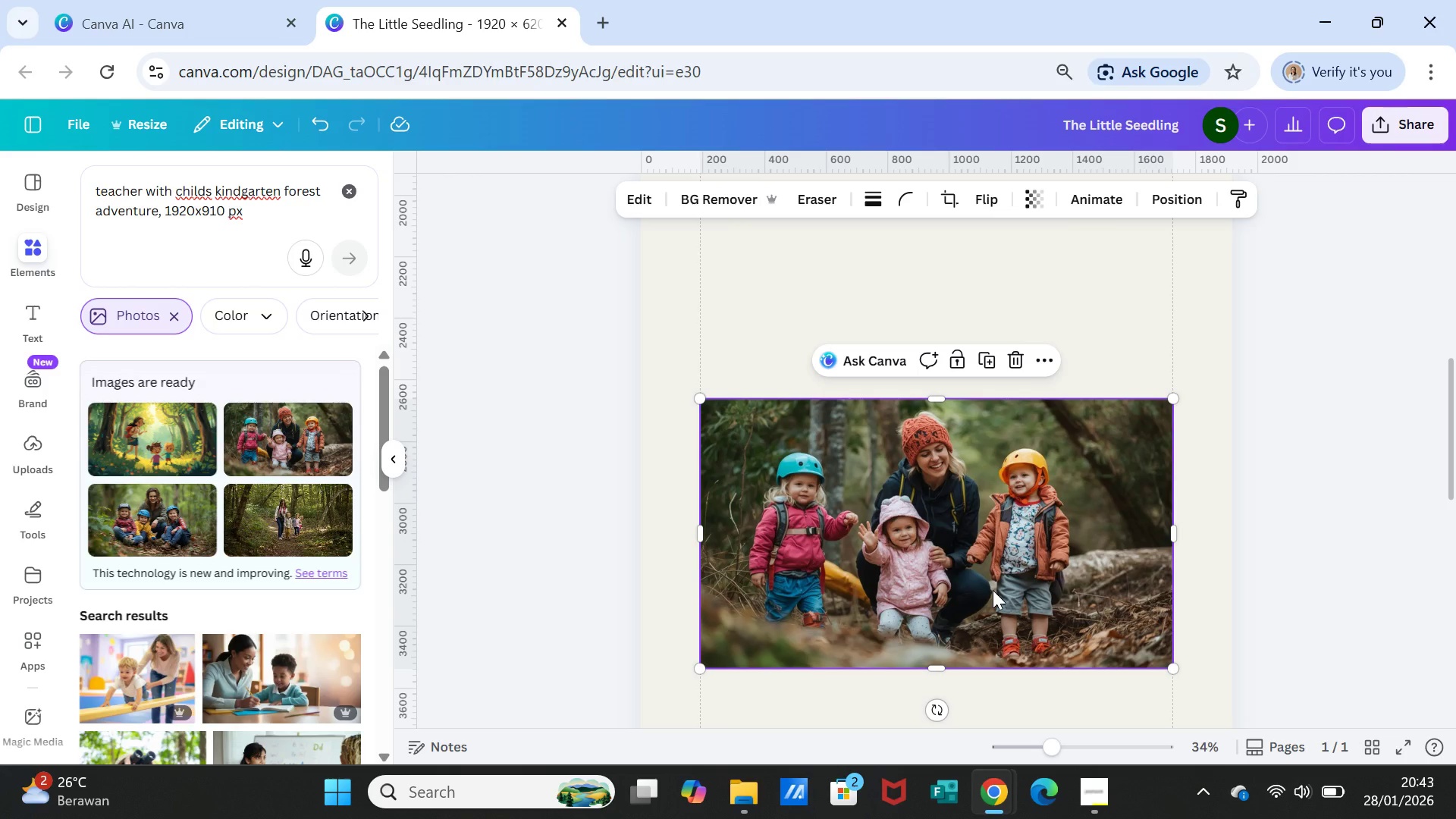 
wait(7.22)
 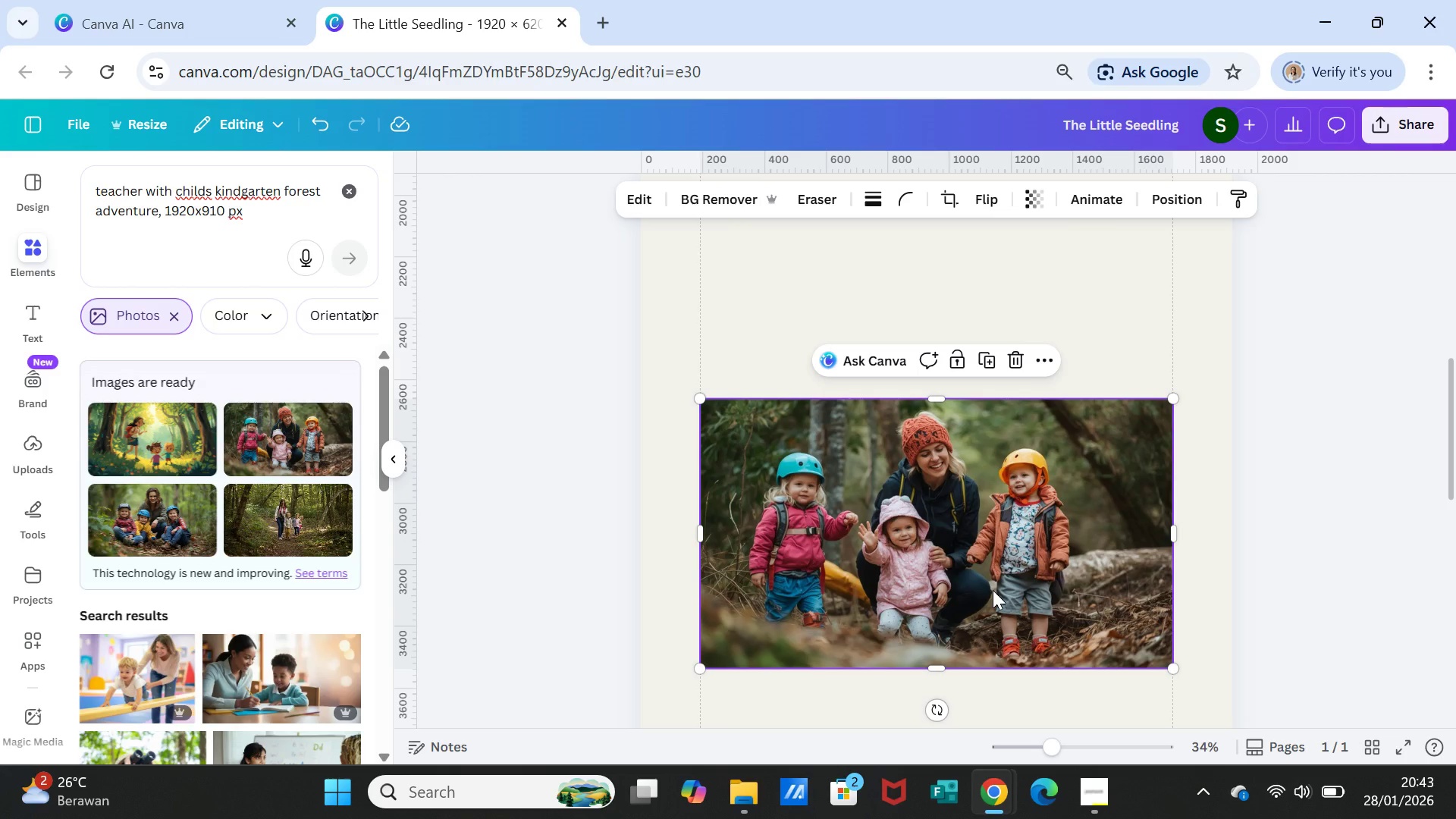 
key(Delete)
 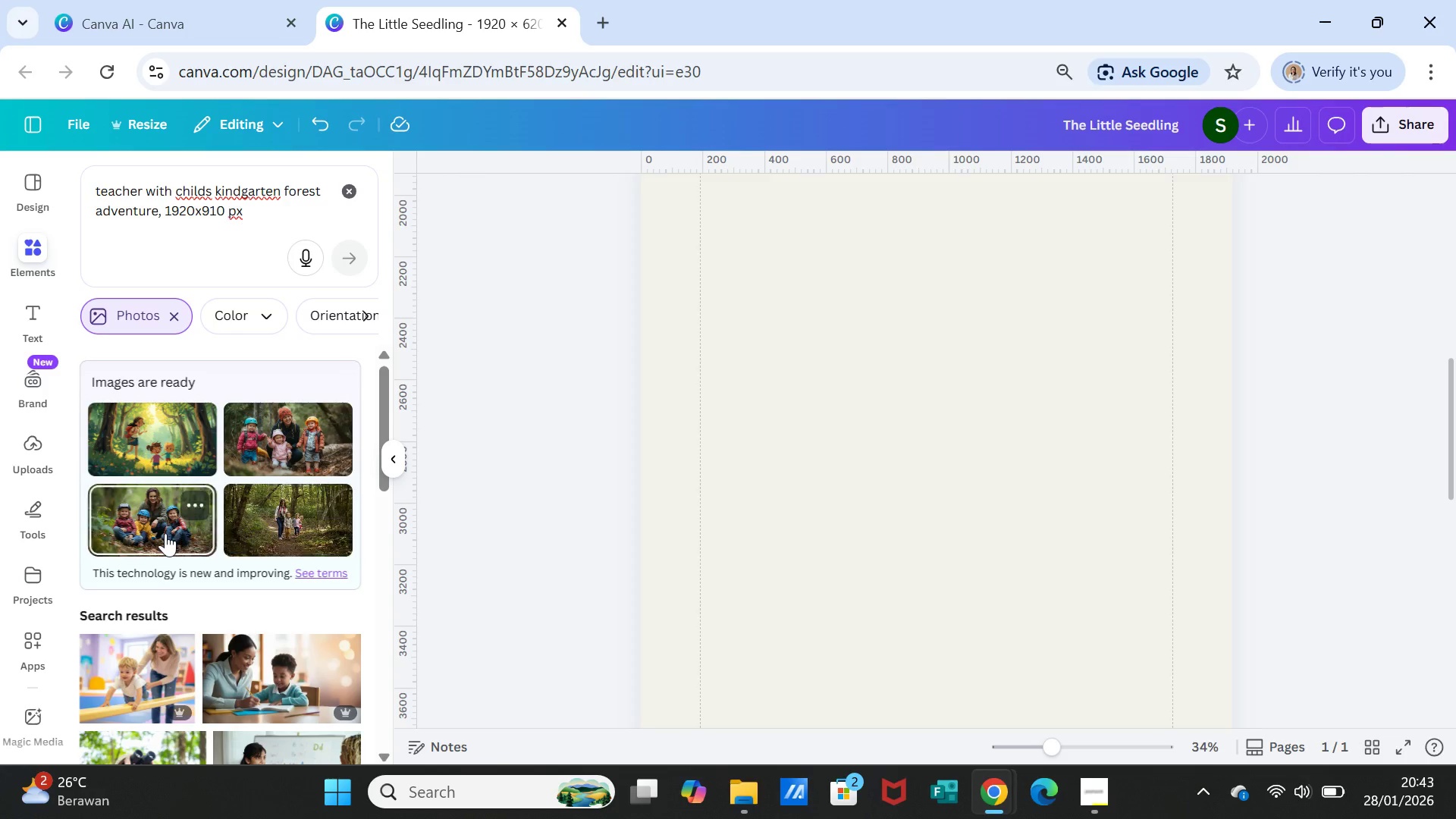 
left_click([164, 532])
 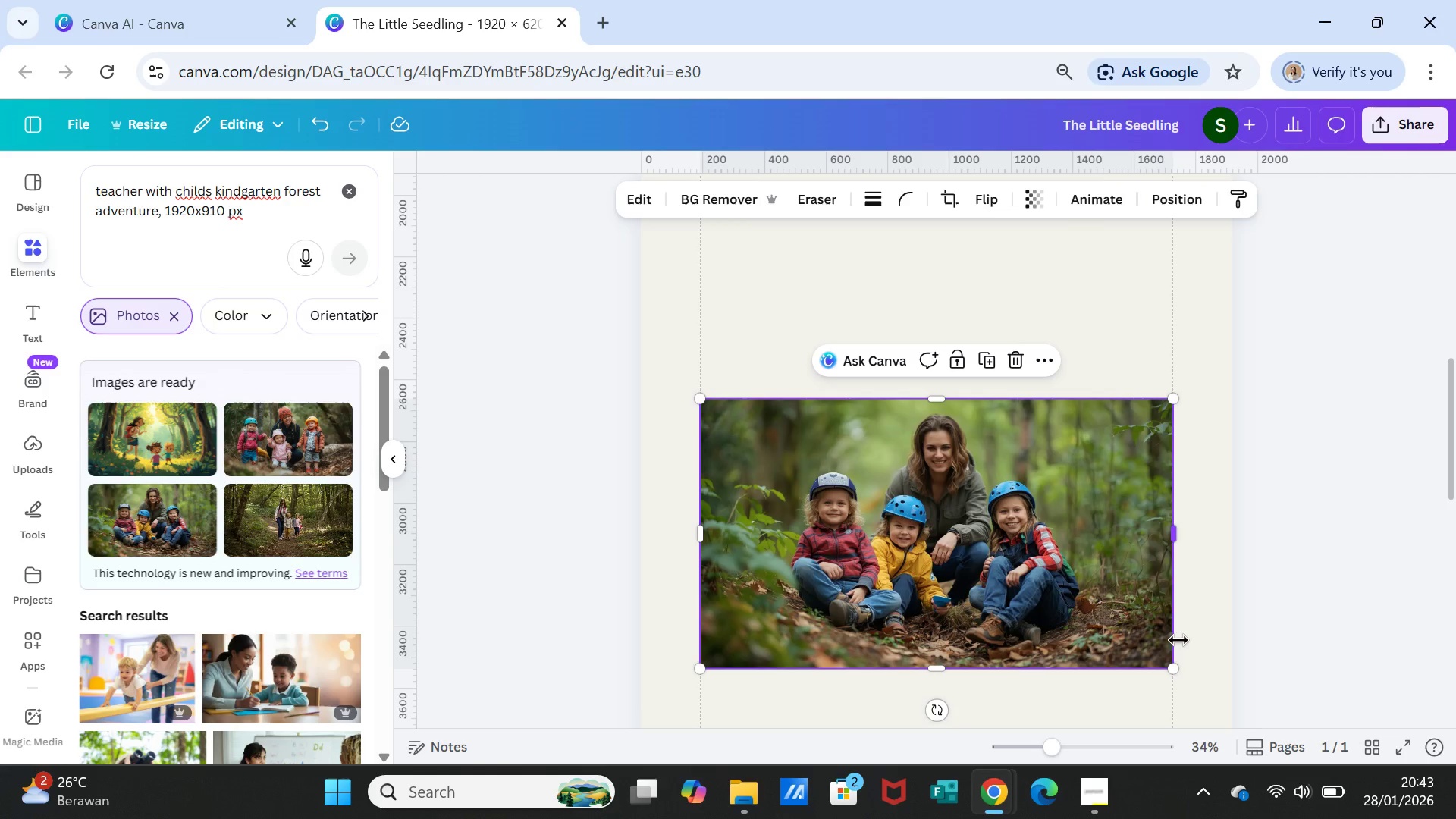 
key(Delete)
 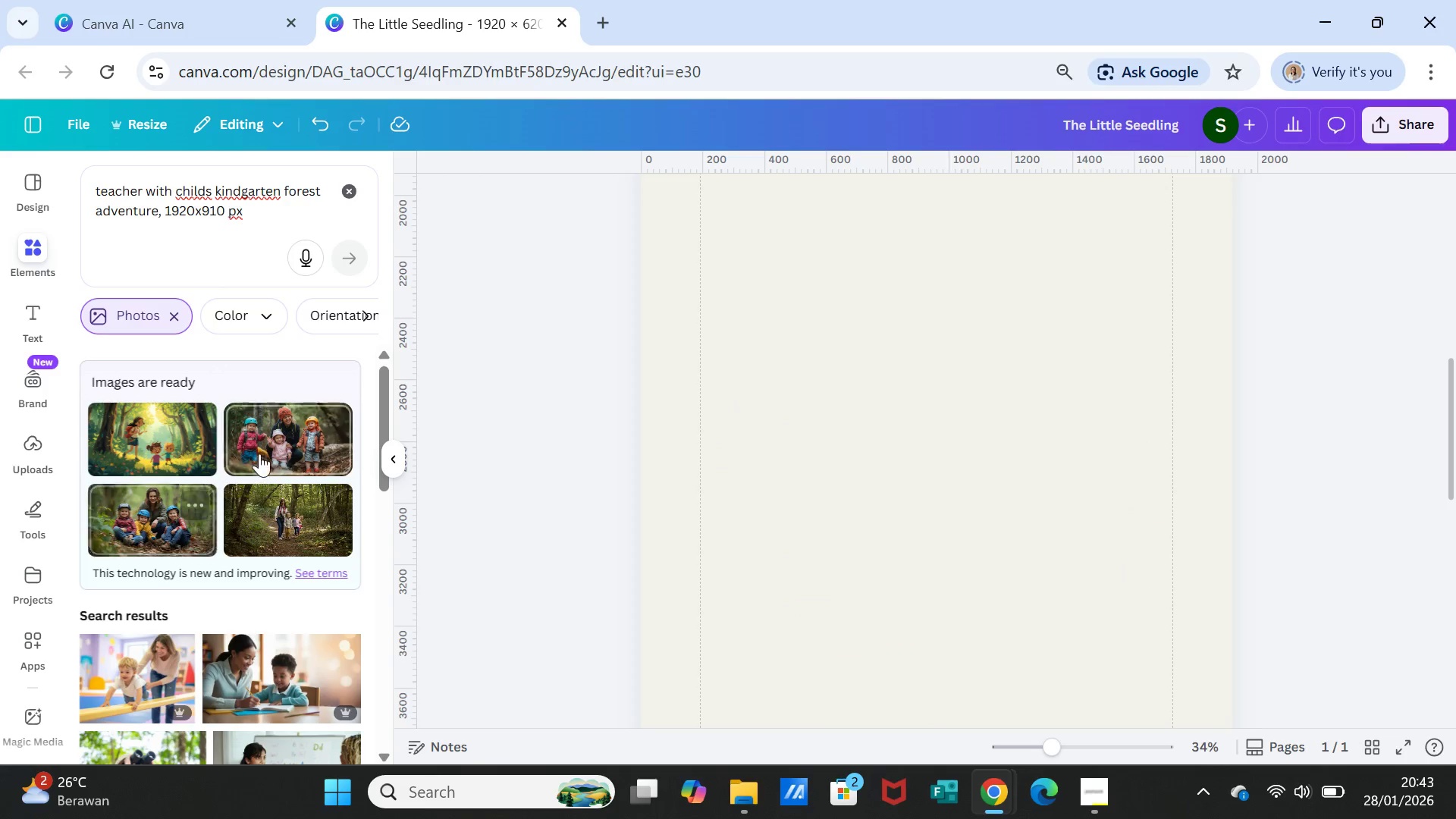 
left_click([262, 443])
 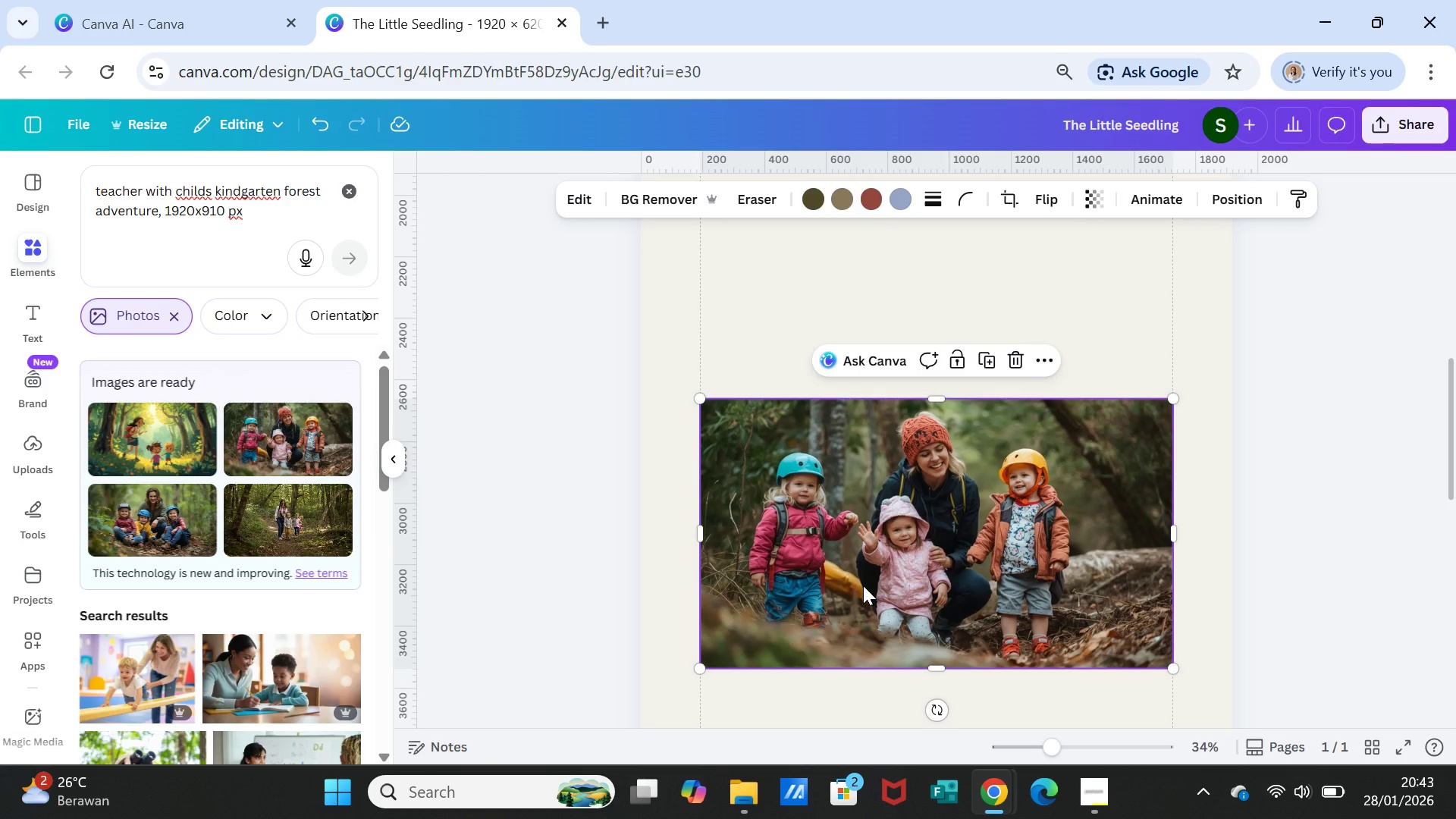 
scroll: coordinate [886, 626], scroll_direction: up, amount: 7.0
 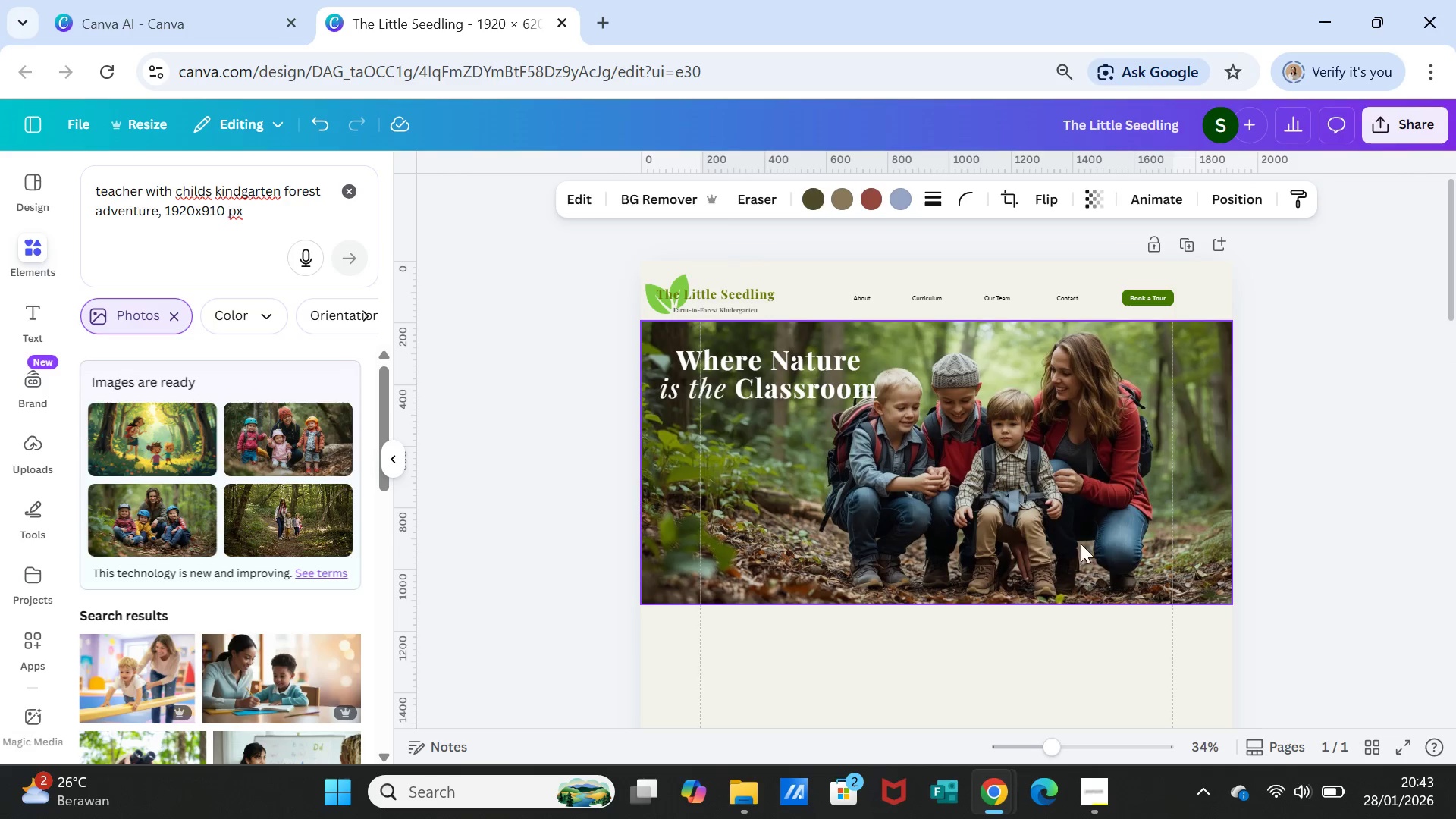 
left_click([1109, 534])
 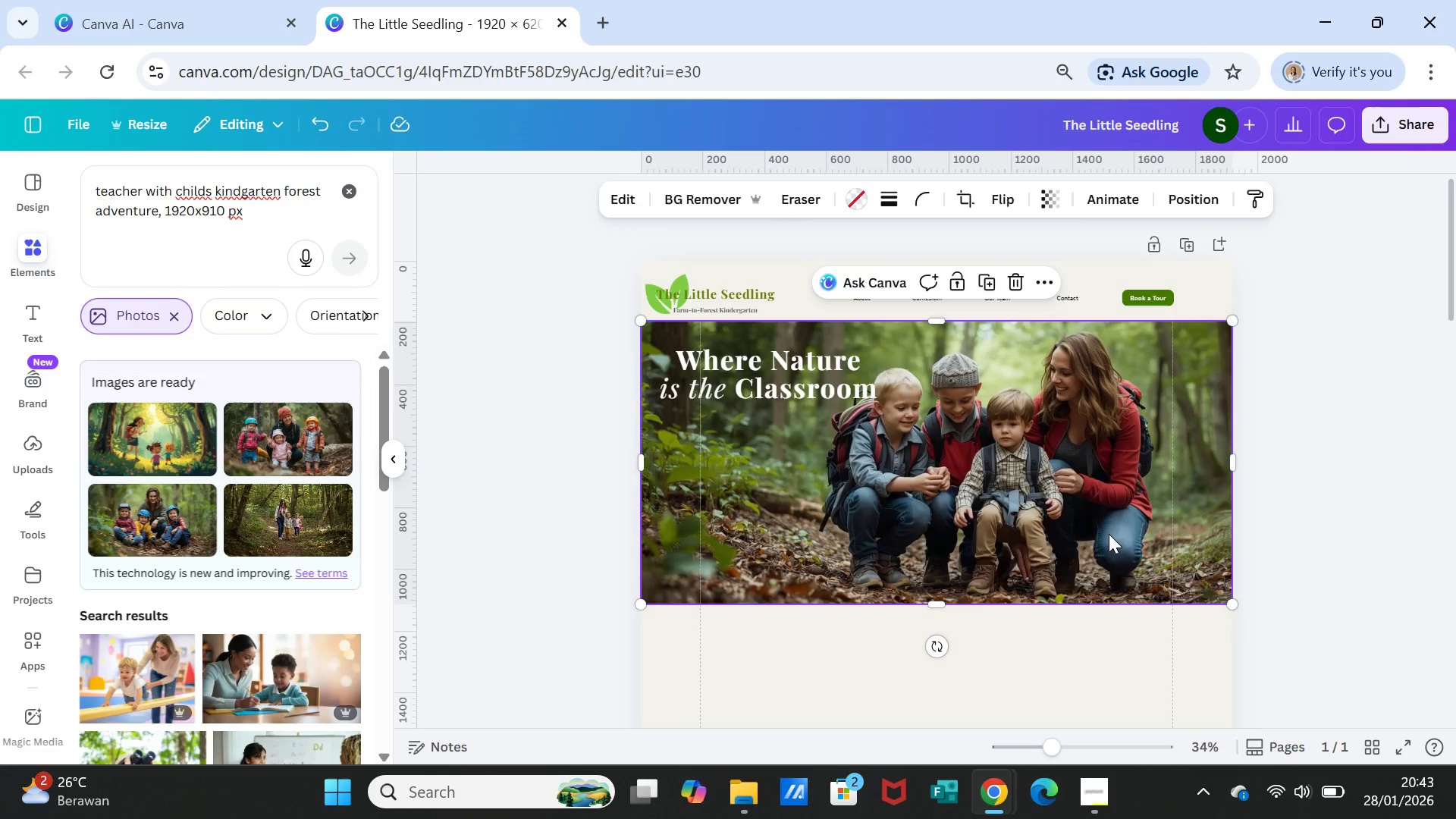 
key(Delete)
 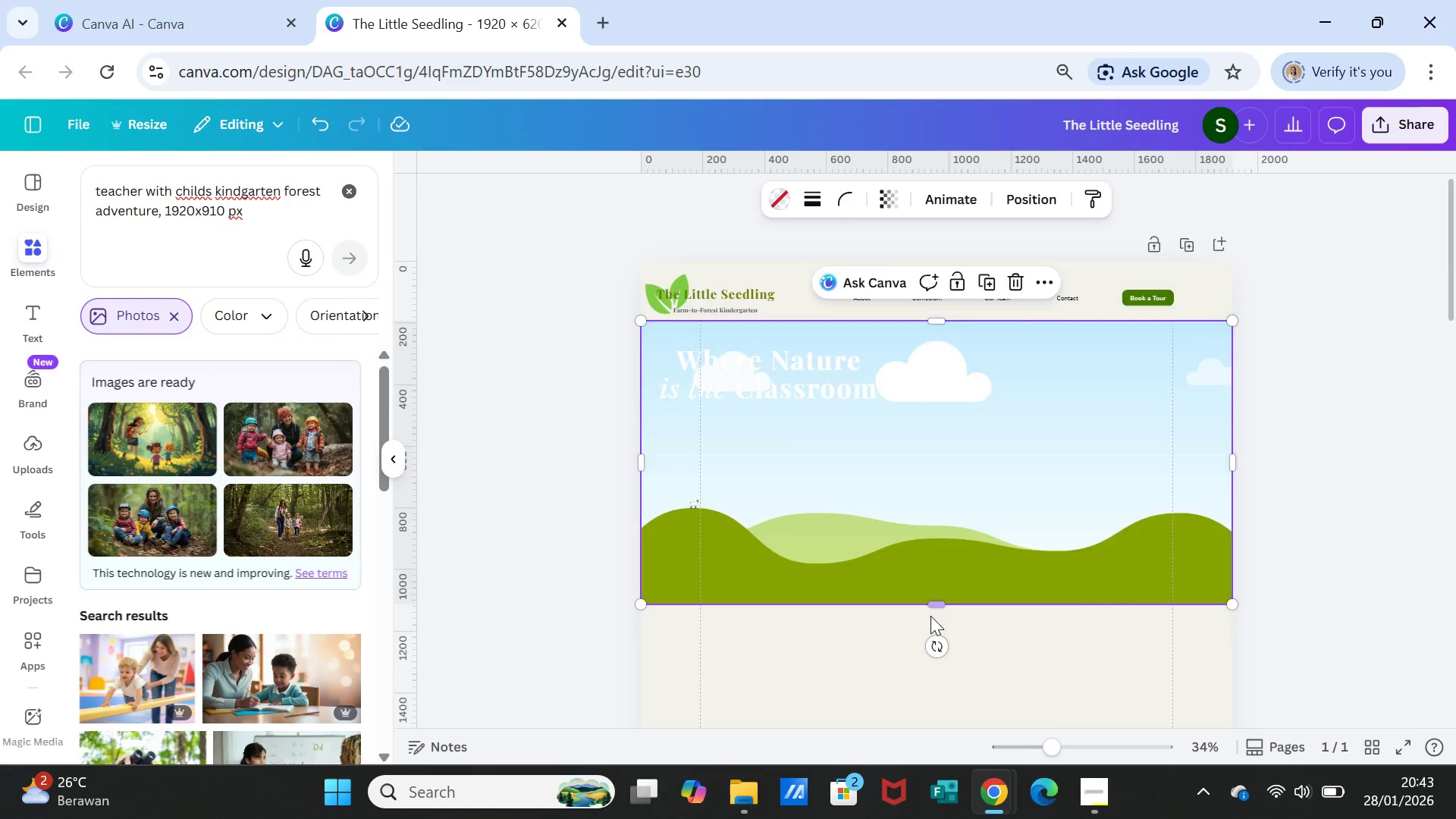 
scroll: coordinate [926, 611], scroll_direction: down, amount: 6.0
 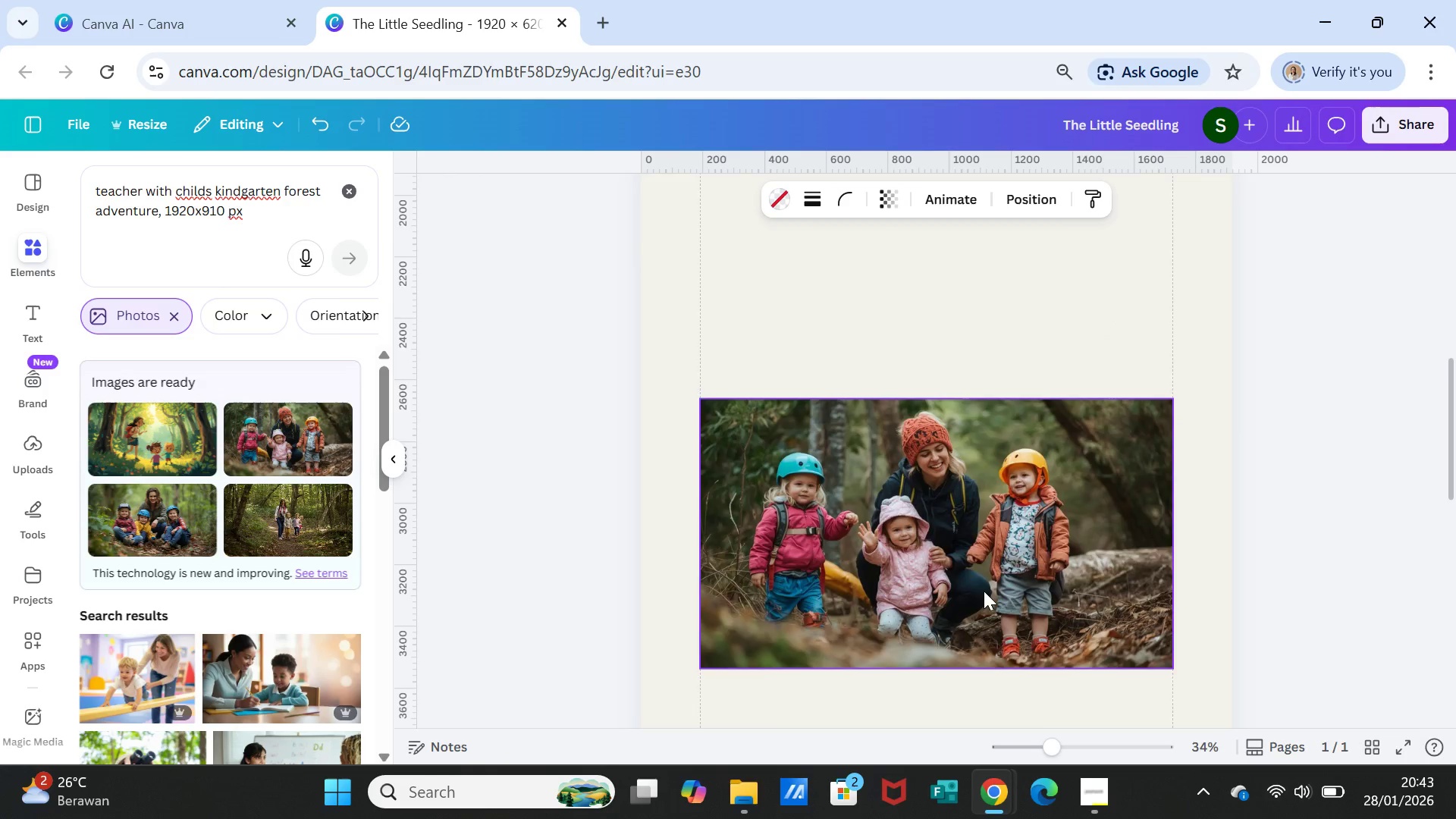 
scroll: coordinate [984, 592], scroll_direction: up, amount: 8.0
 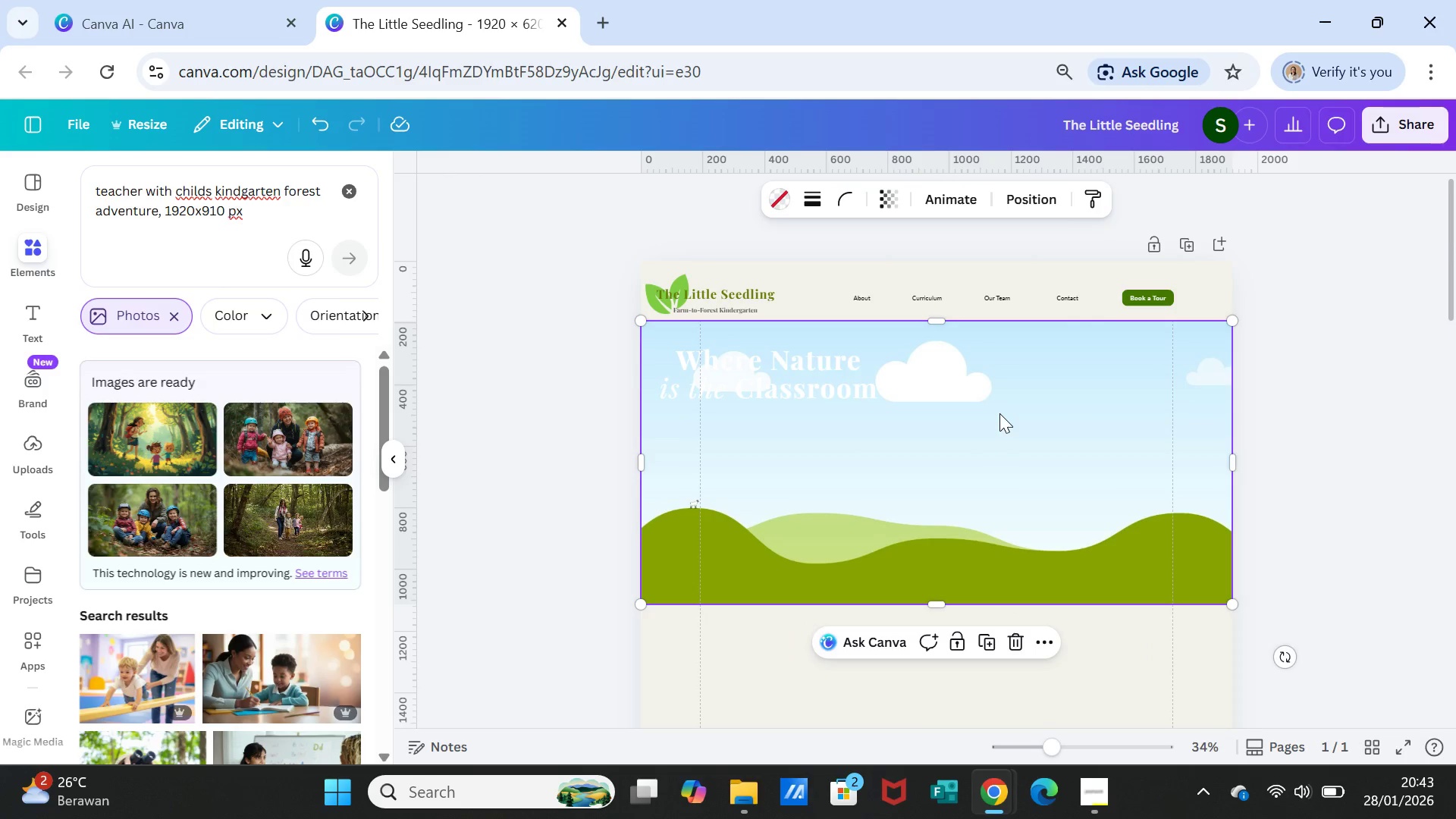 
left_click([999, 413])
 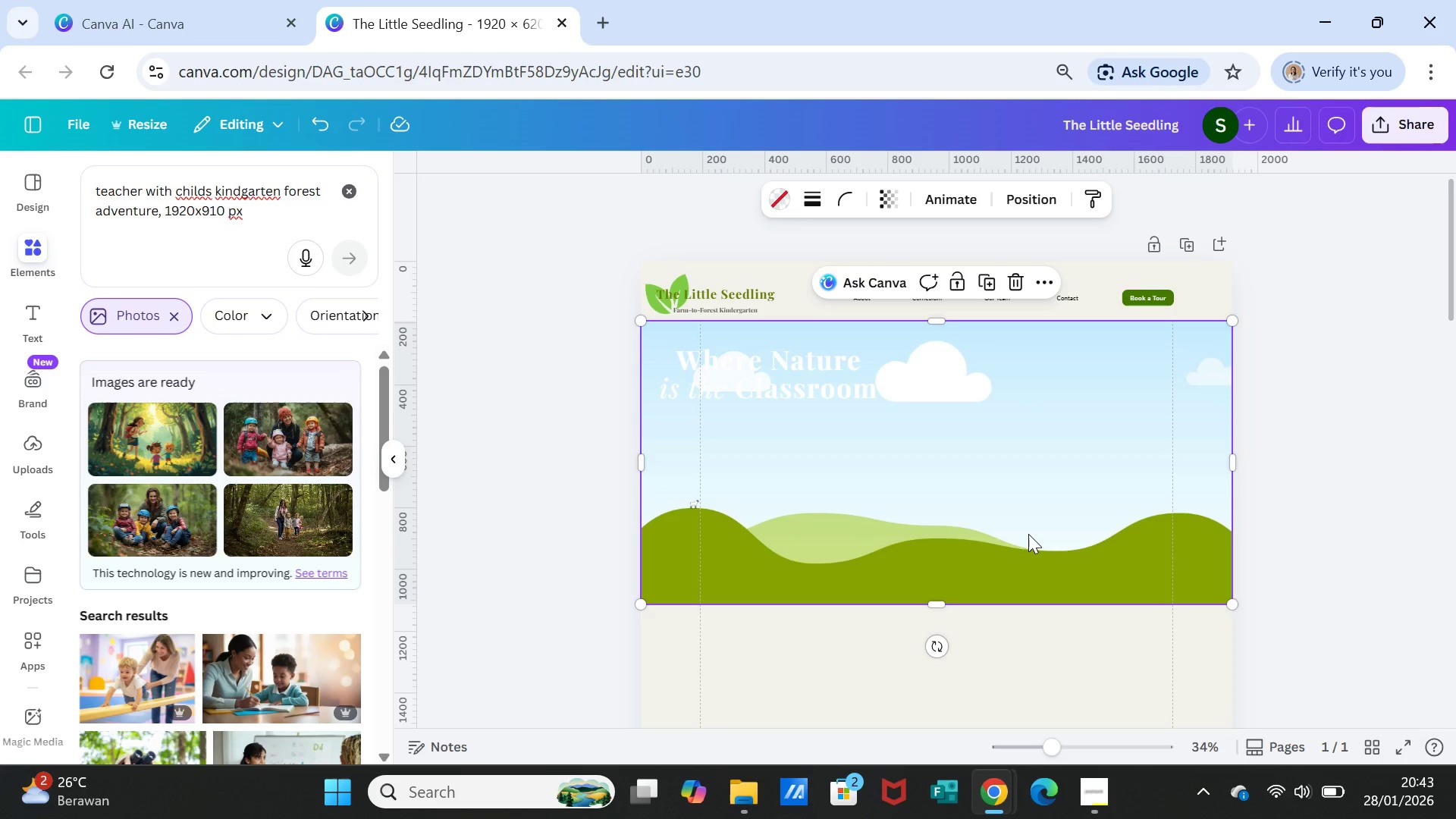 
scroll: coordinate [1026, 560], scroll_direction: down, amount: 6.0
 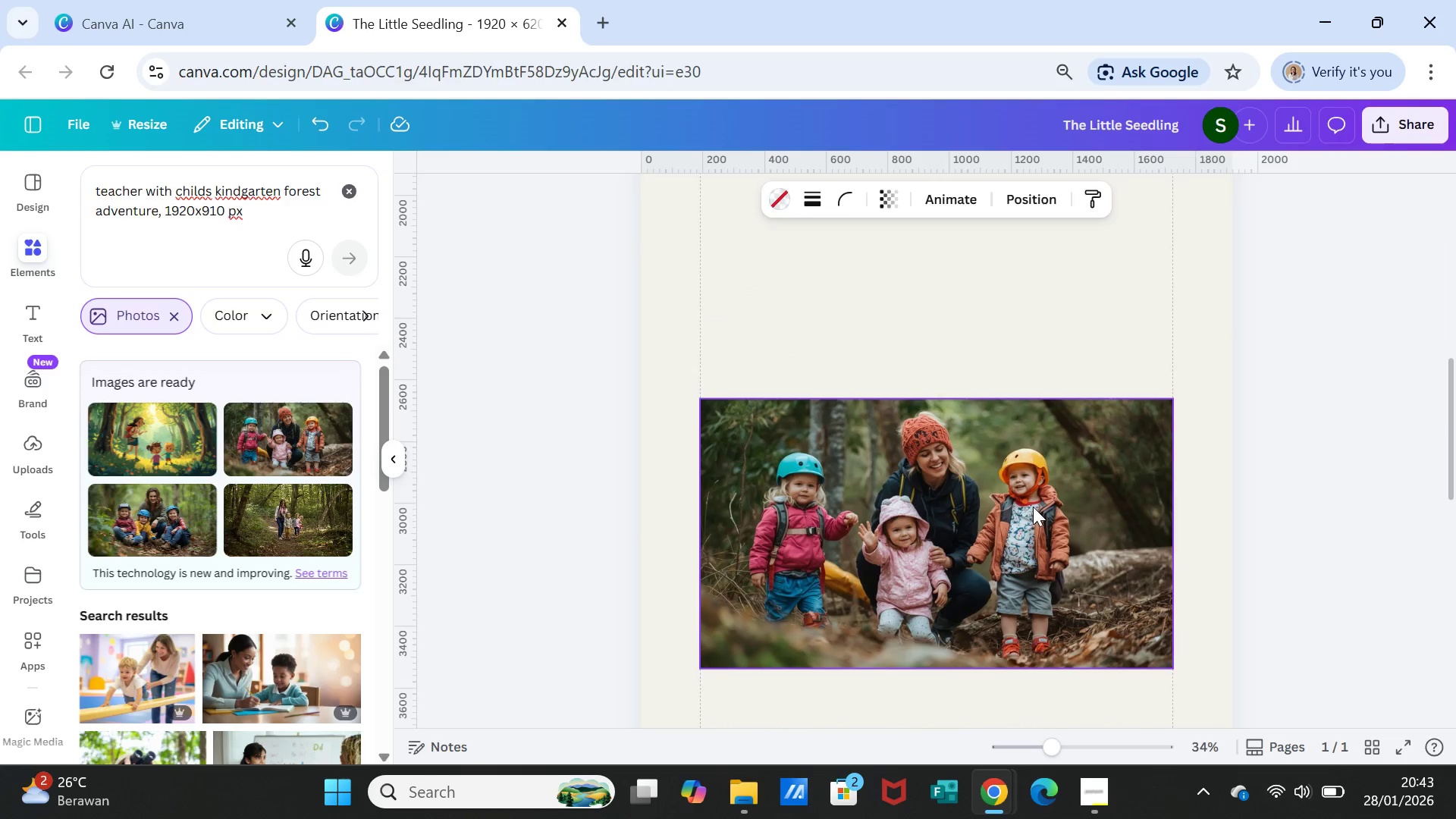 
left_click_drag(start_coordinate=[1033, 507], to_coordinate=[1035, 126])
 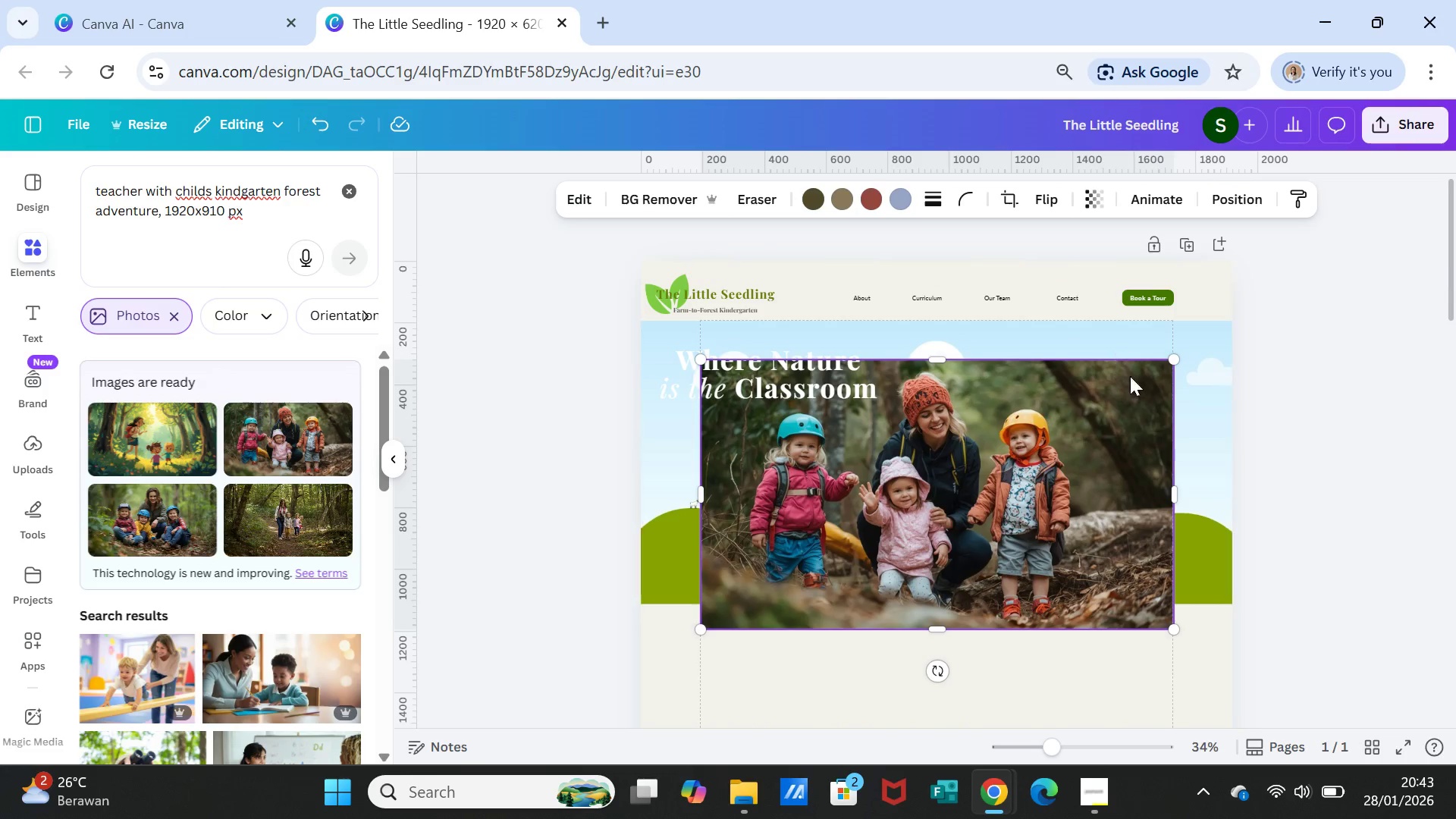 
scroll: coordinate [1085, 312], scroll_direction: up, amount: 7.0
 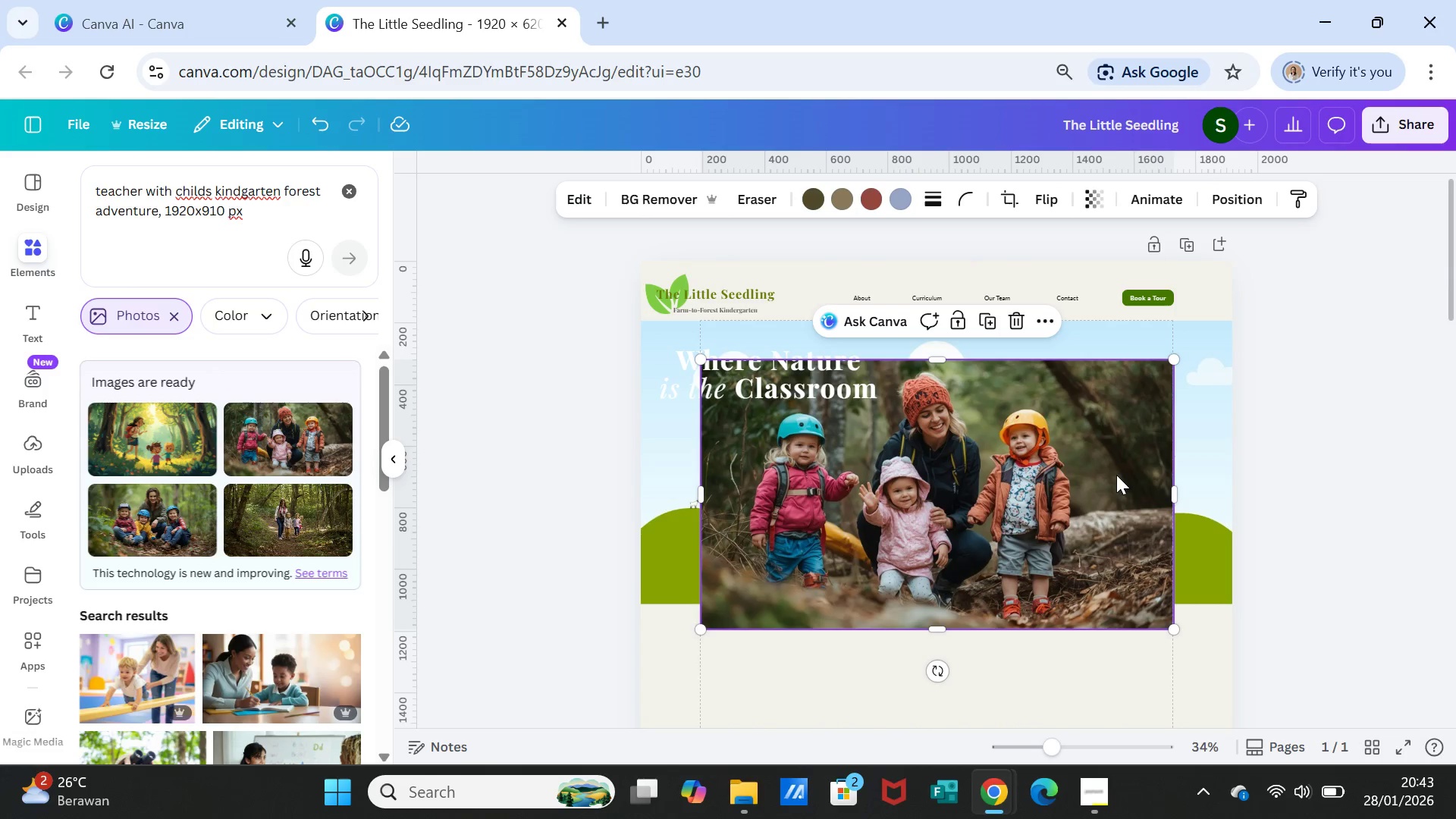 
left_click_drag(start_coordinate=[1118, 475], to_coordinate=[1148, 463])
 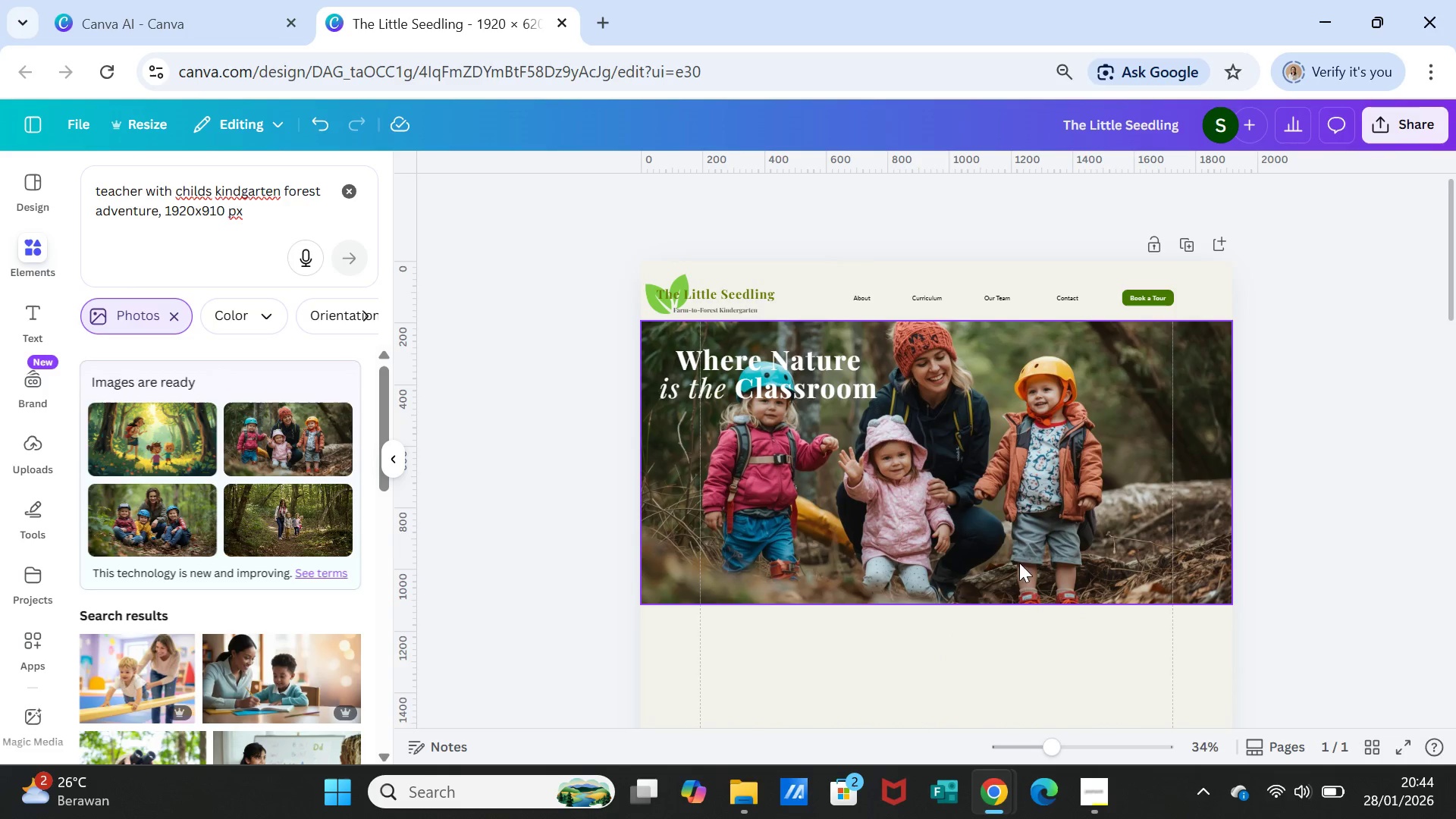 
double_click([996, 499])
 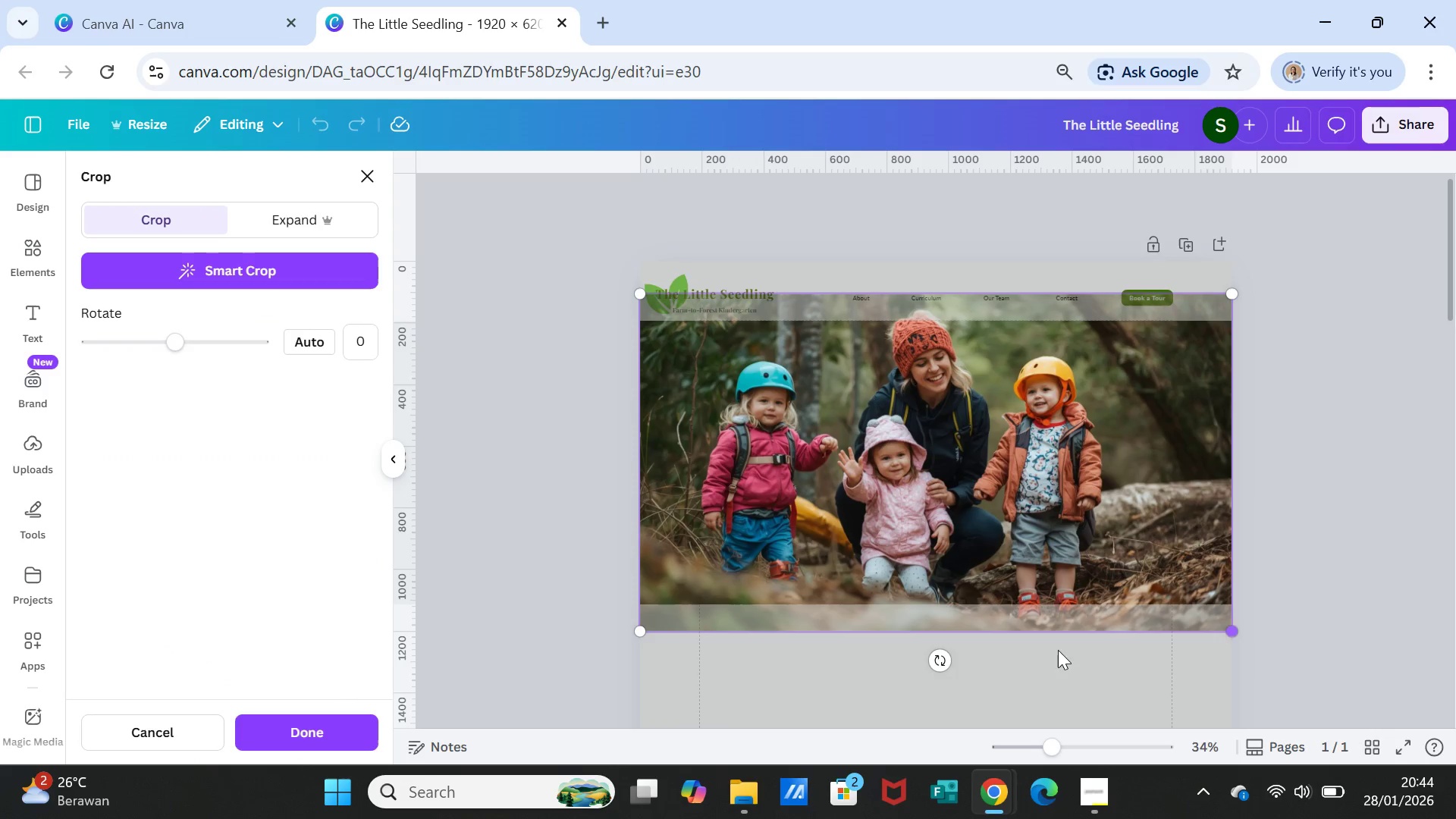 
wait(5.19)
 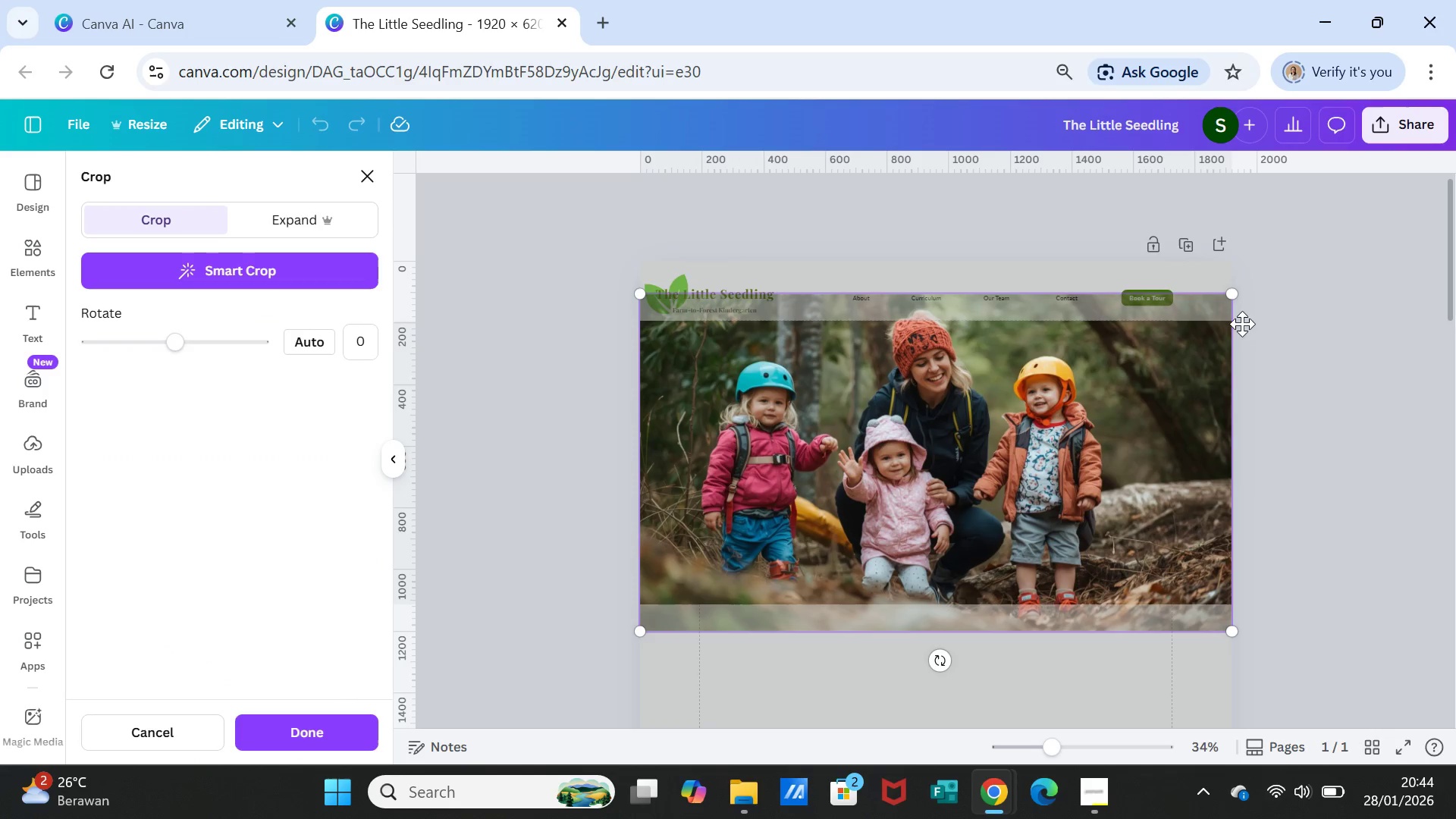 
left_click_drag(start_coordinate=[1229, 627], to_coordinate=[1213, 597])
 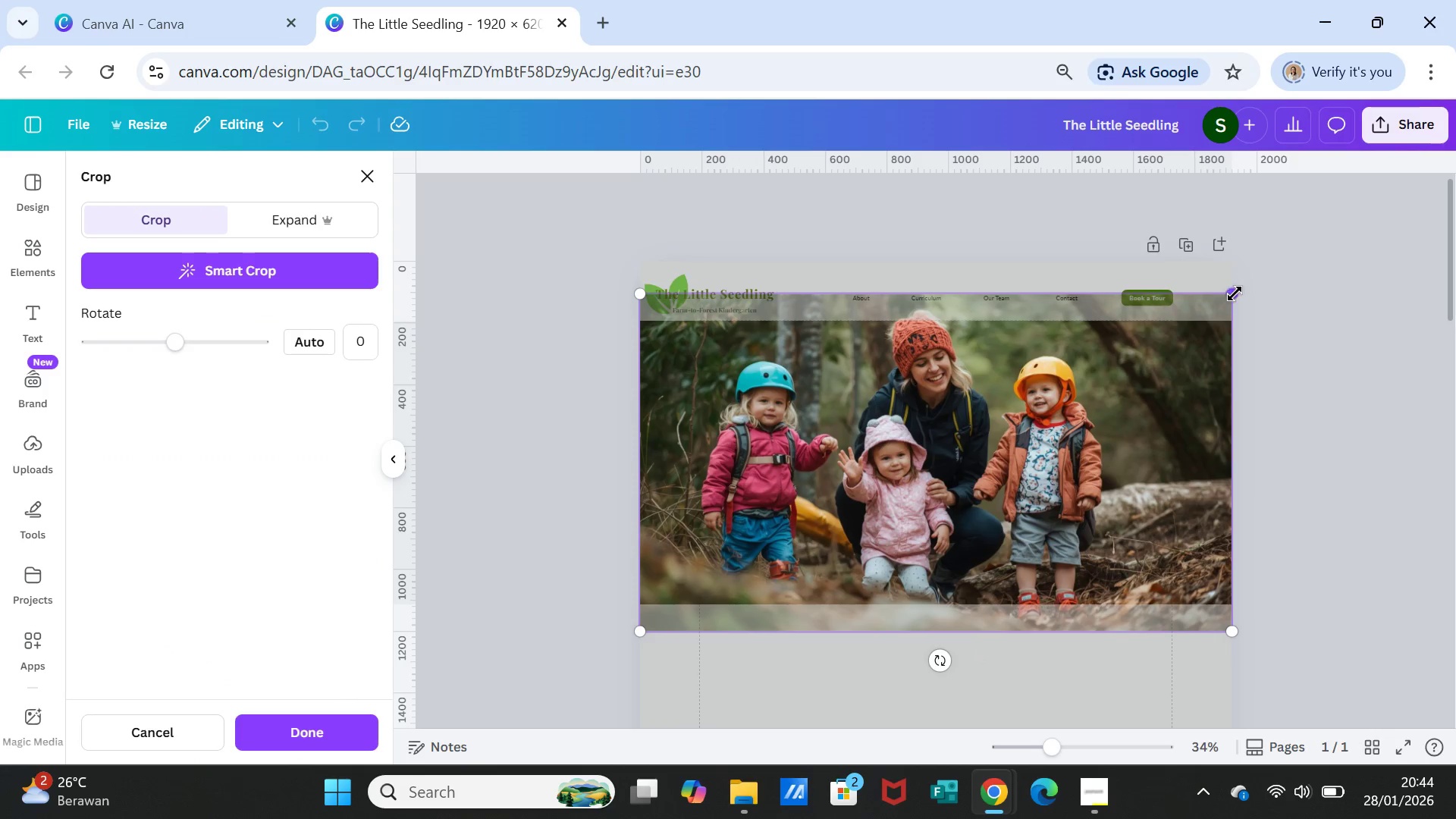 
left_click_drag(start_coordinate=[1235, 293], to_coordinate=[1267, 236])
 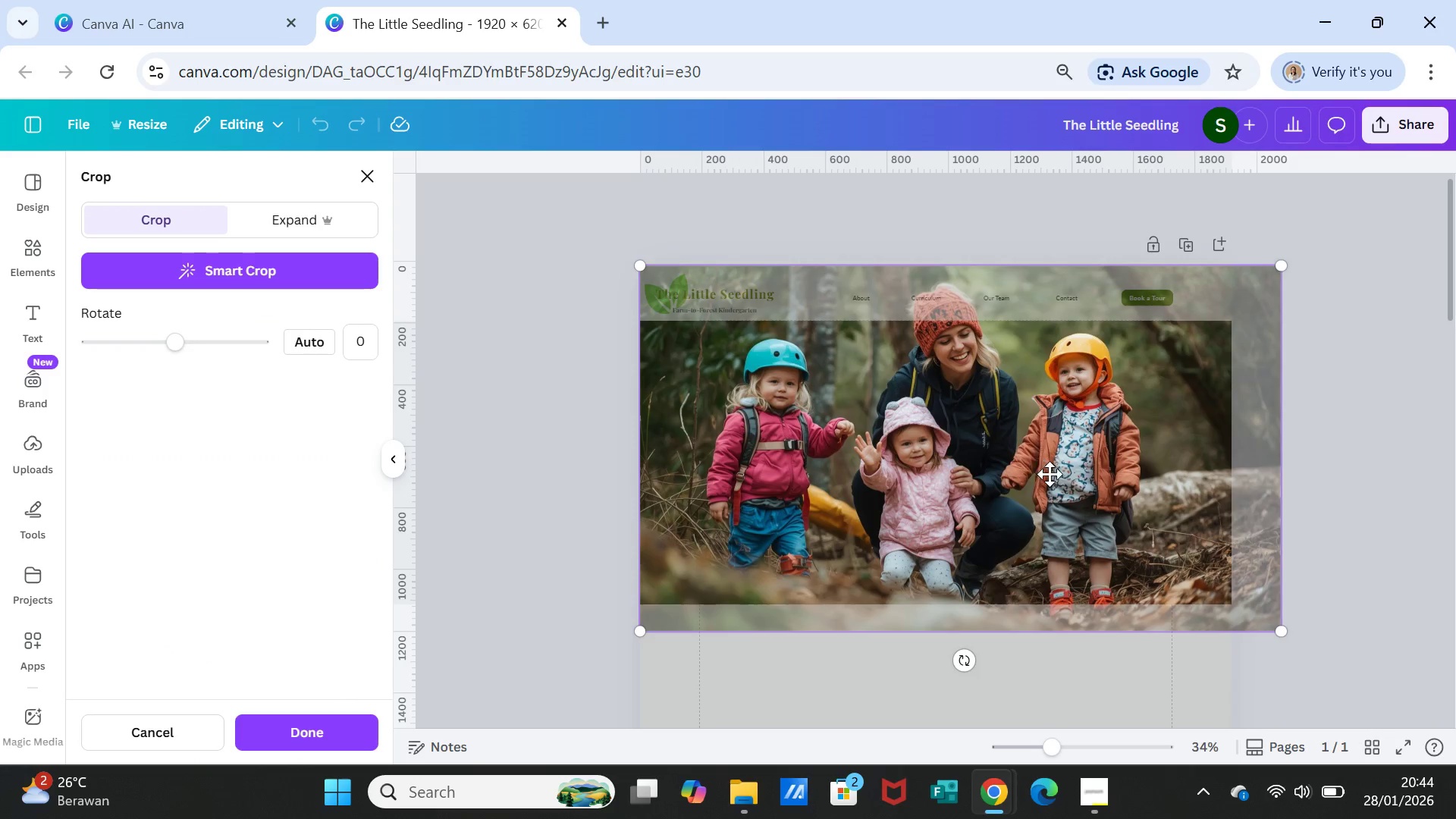 
left_click_drag(start_coordinate=[1040, 466], to_coordinate=[1089, 500])
 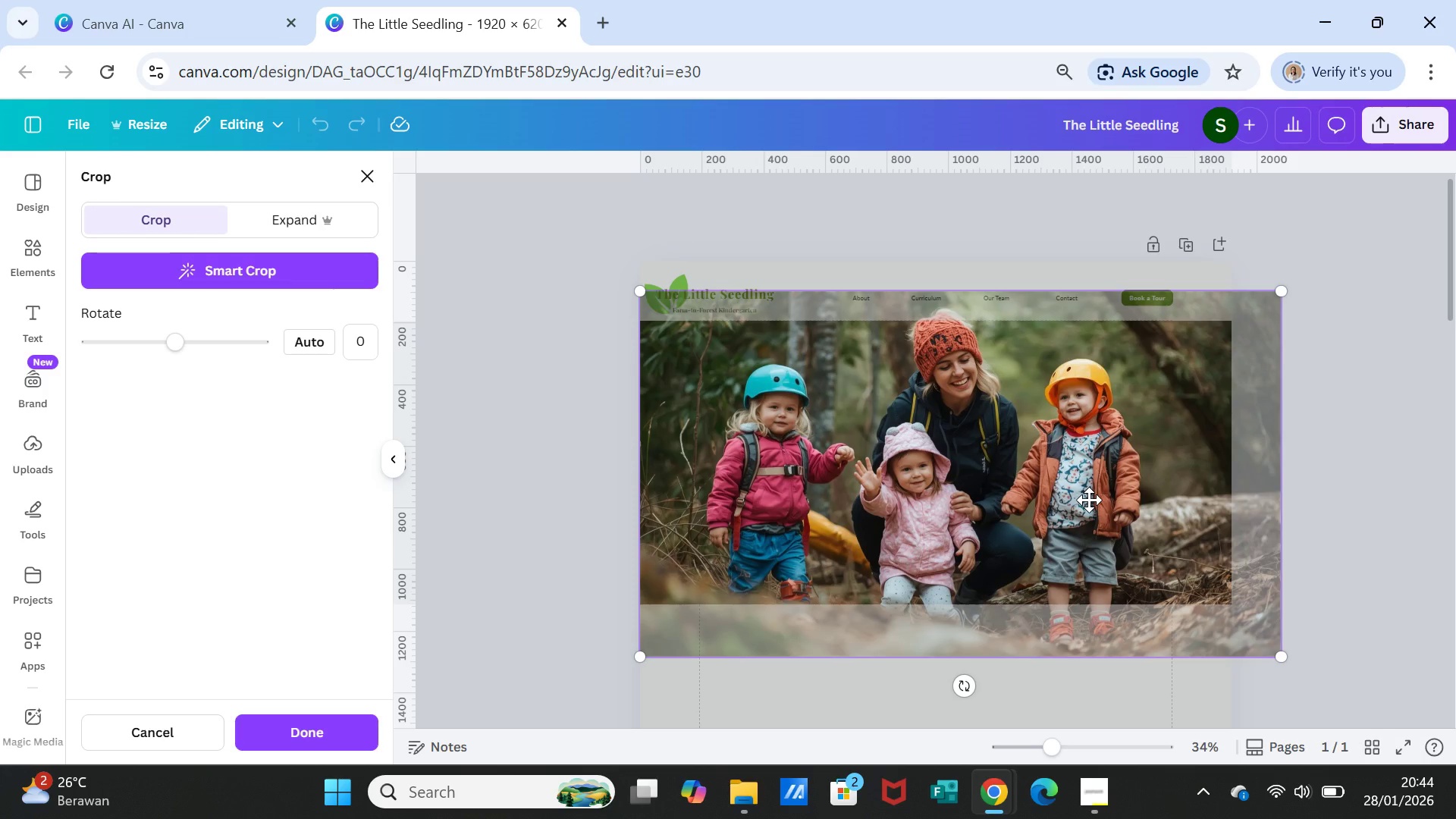 
key(Delete)
 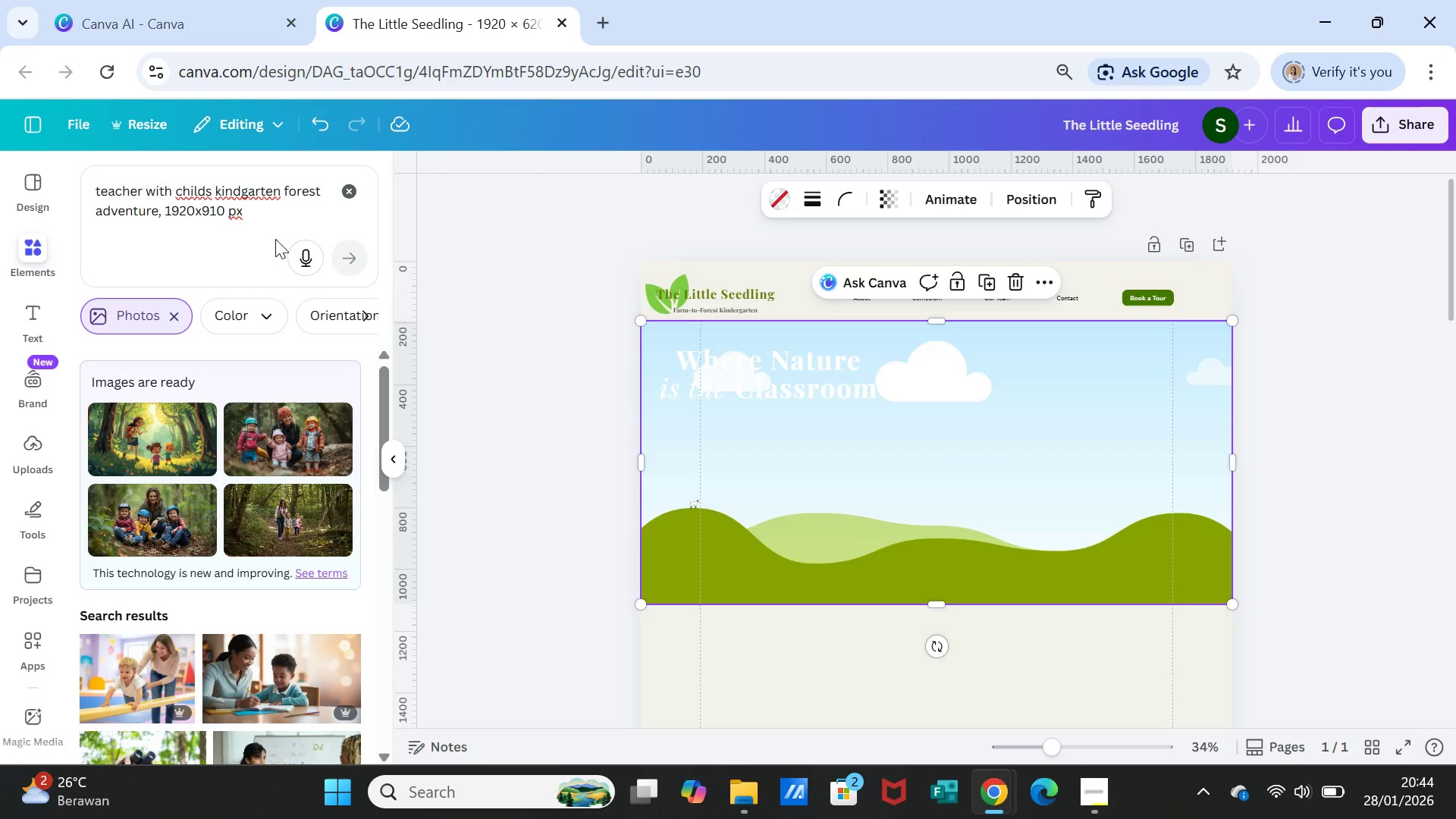 
double_click([247, 209])
 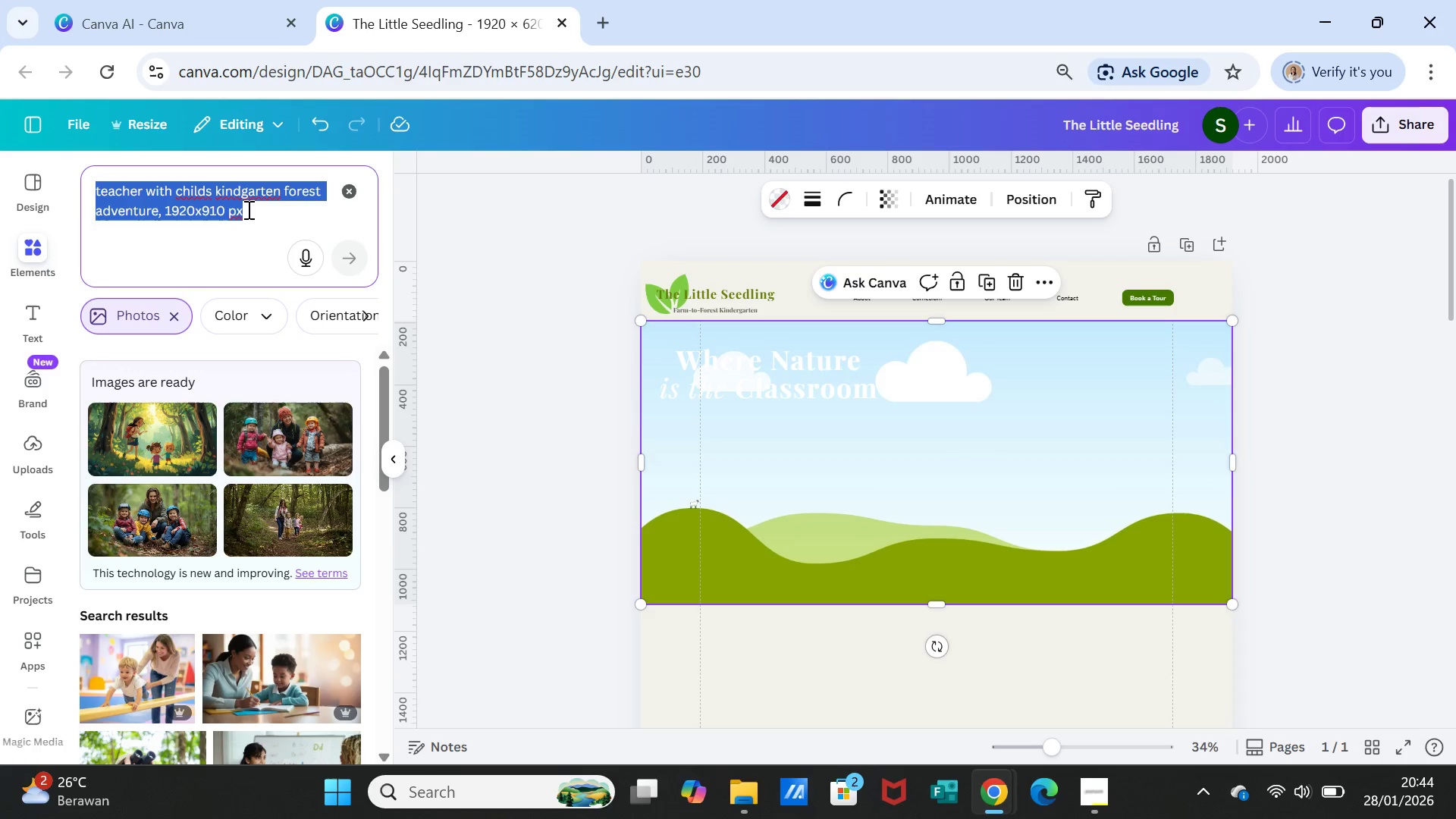 
triple_click([247, 209])
 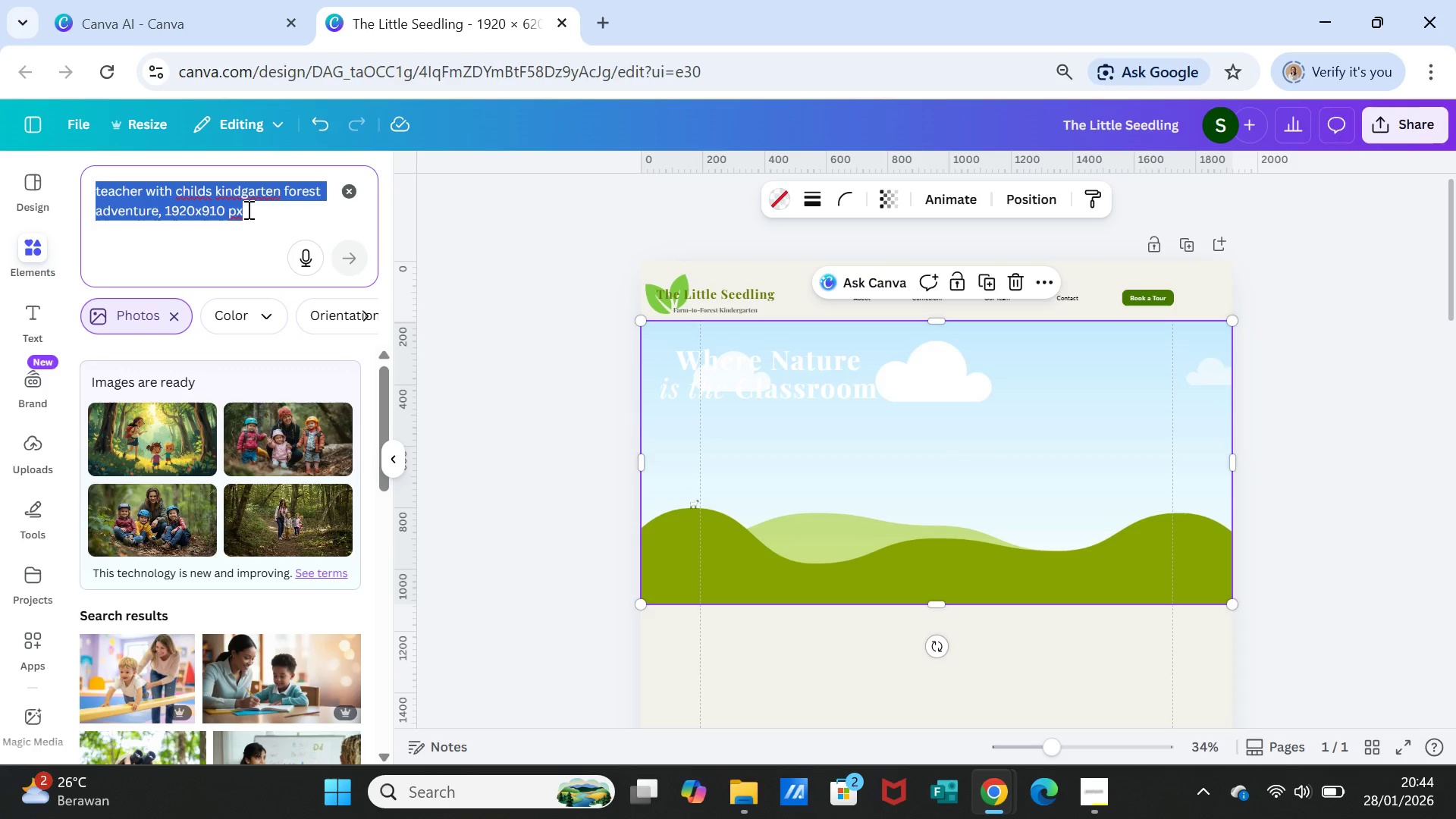 
key(Control+C)
 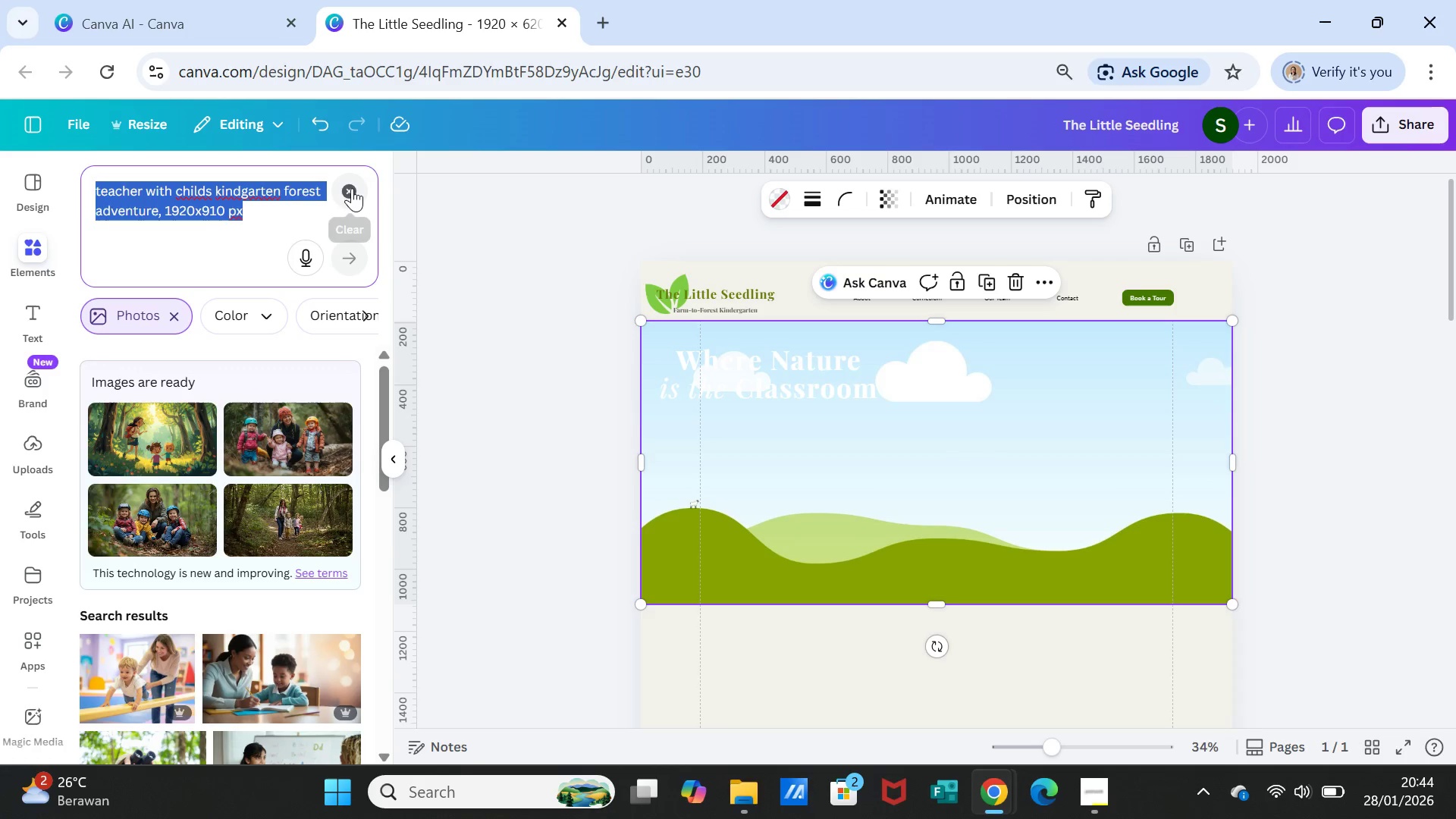 
left_click([352, 188])
 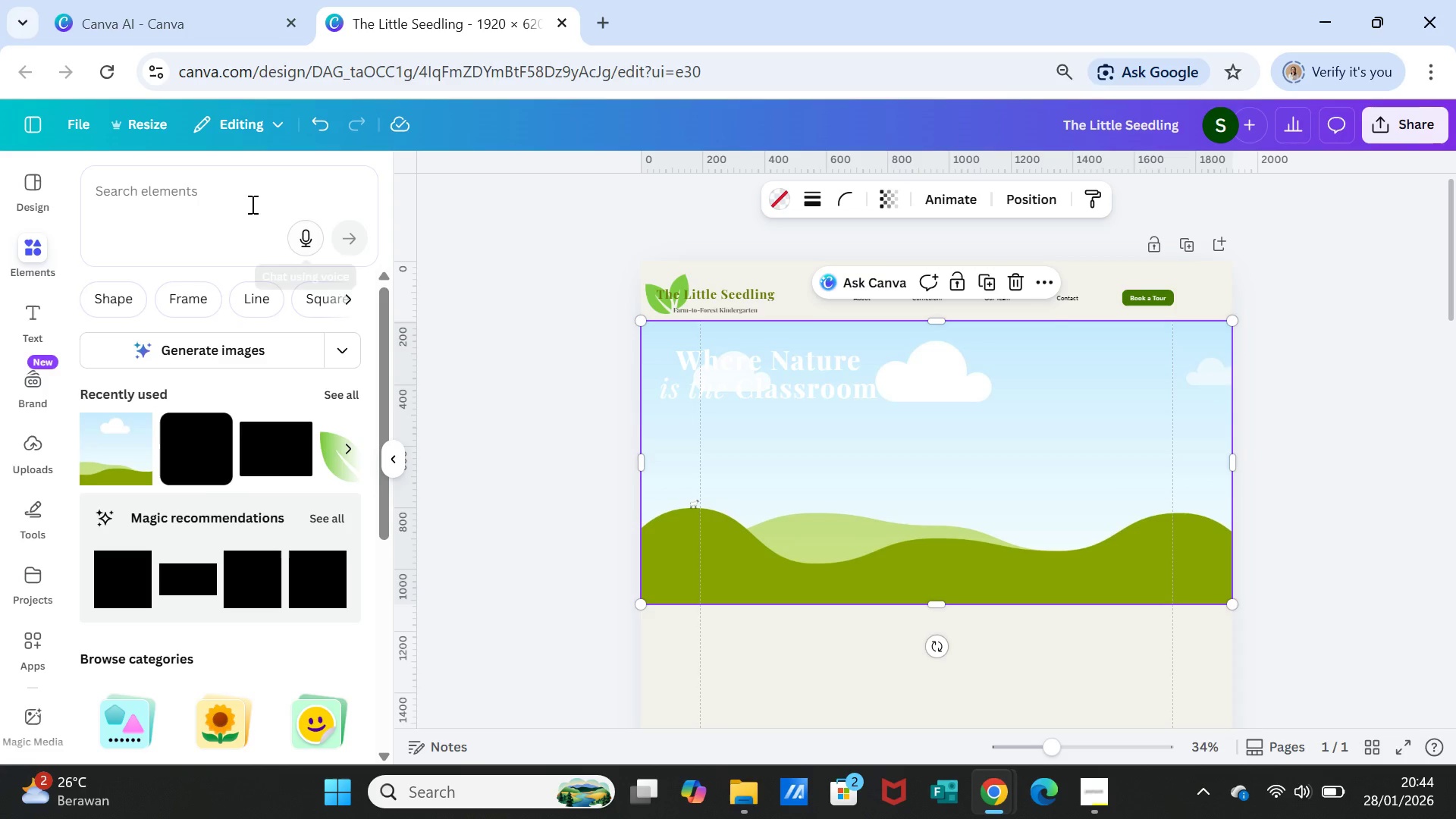 
left_click([249, 200])
 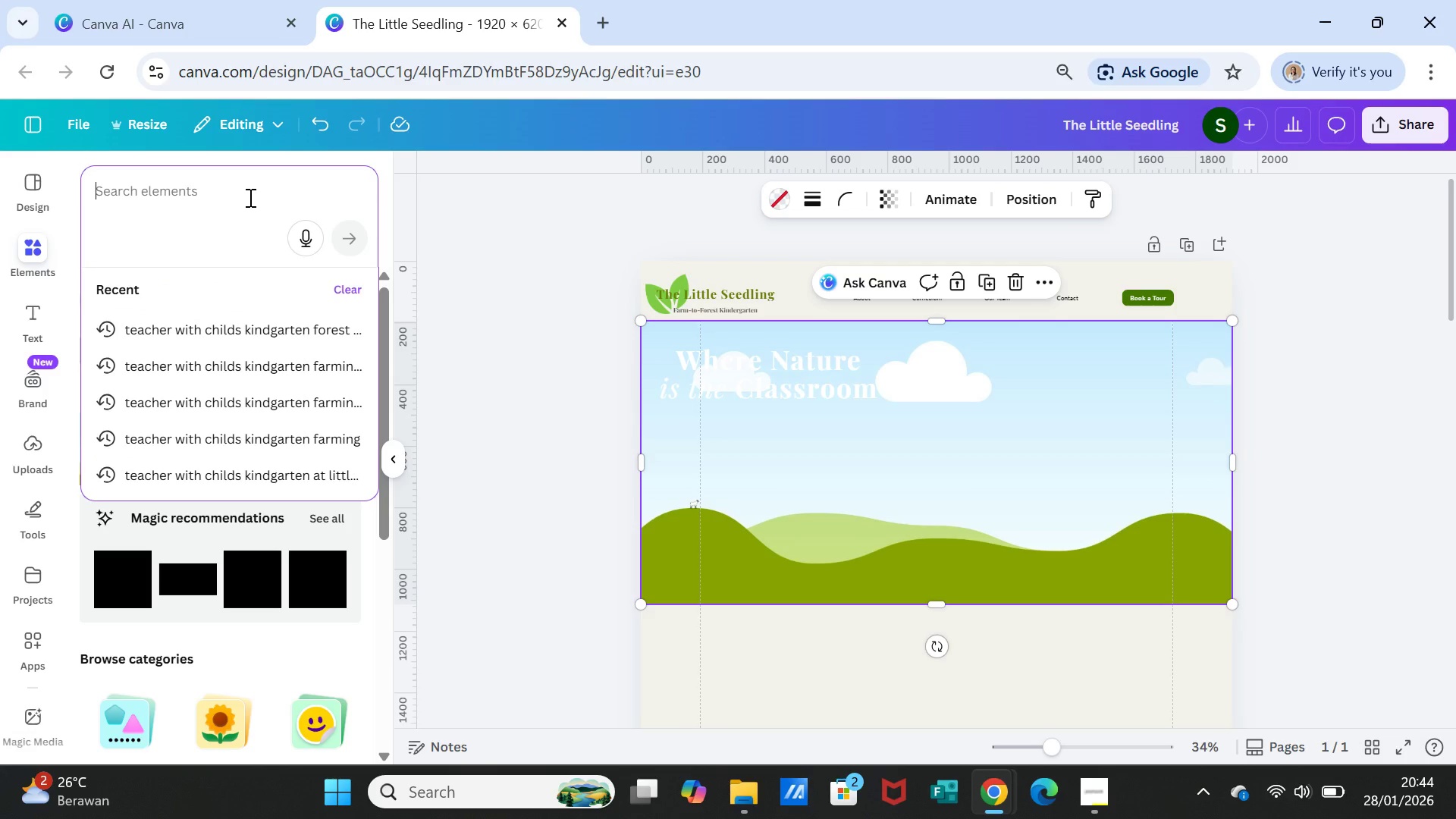 
key(Control+V)
 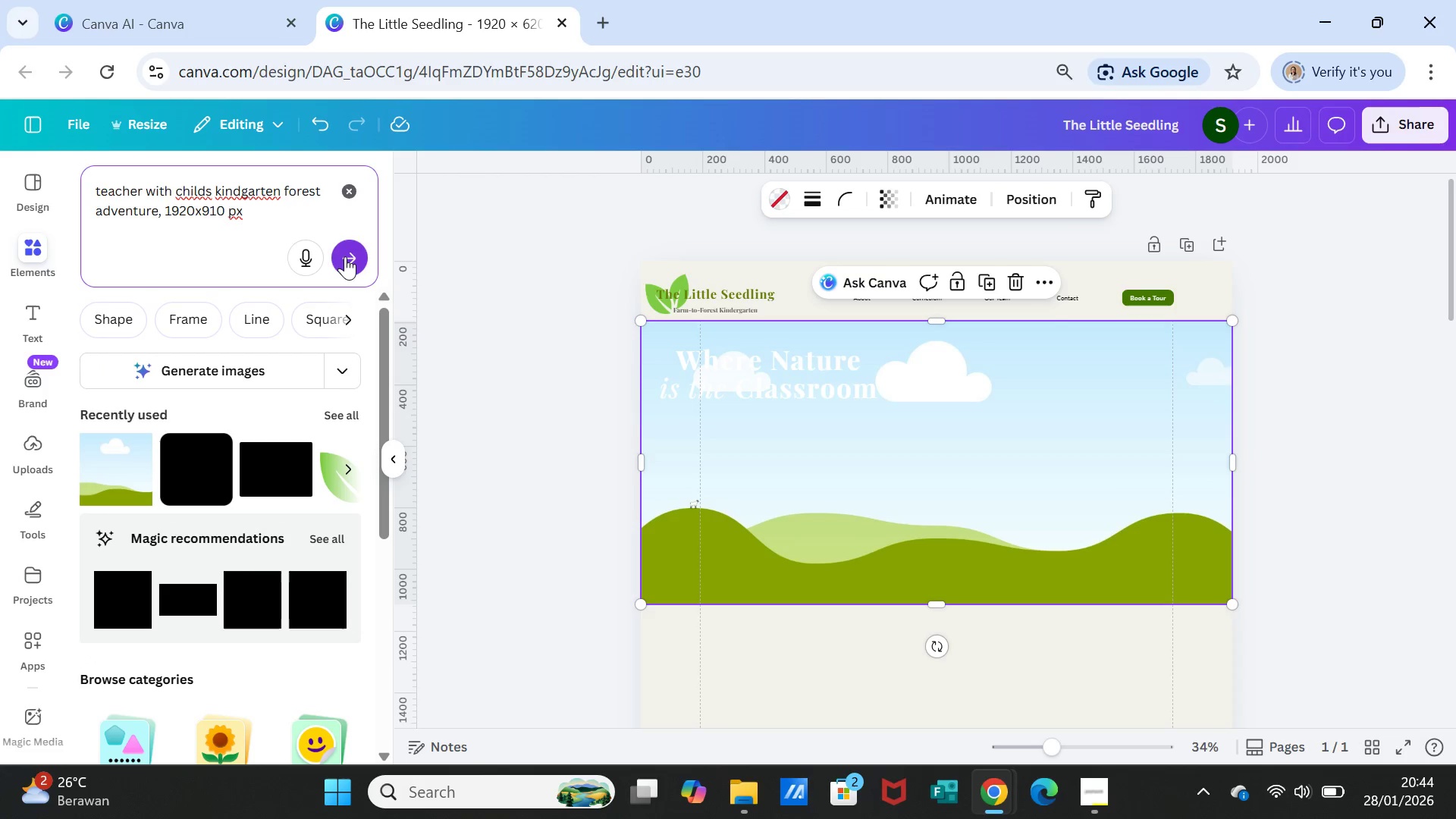 
left_click([345, 256])
 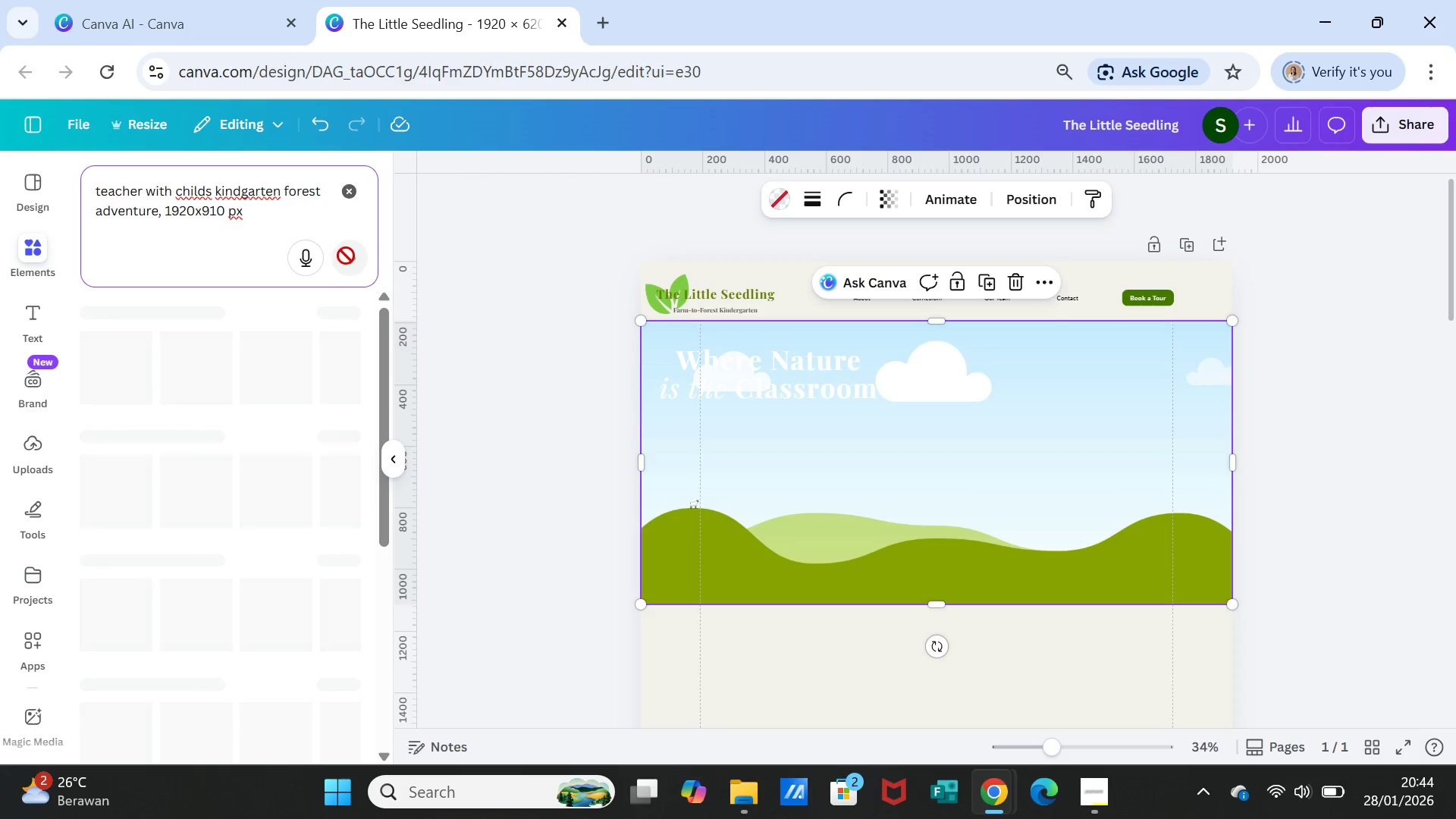 
mouse_move([356, 284])
 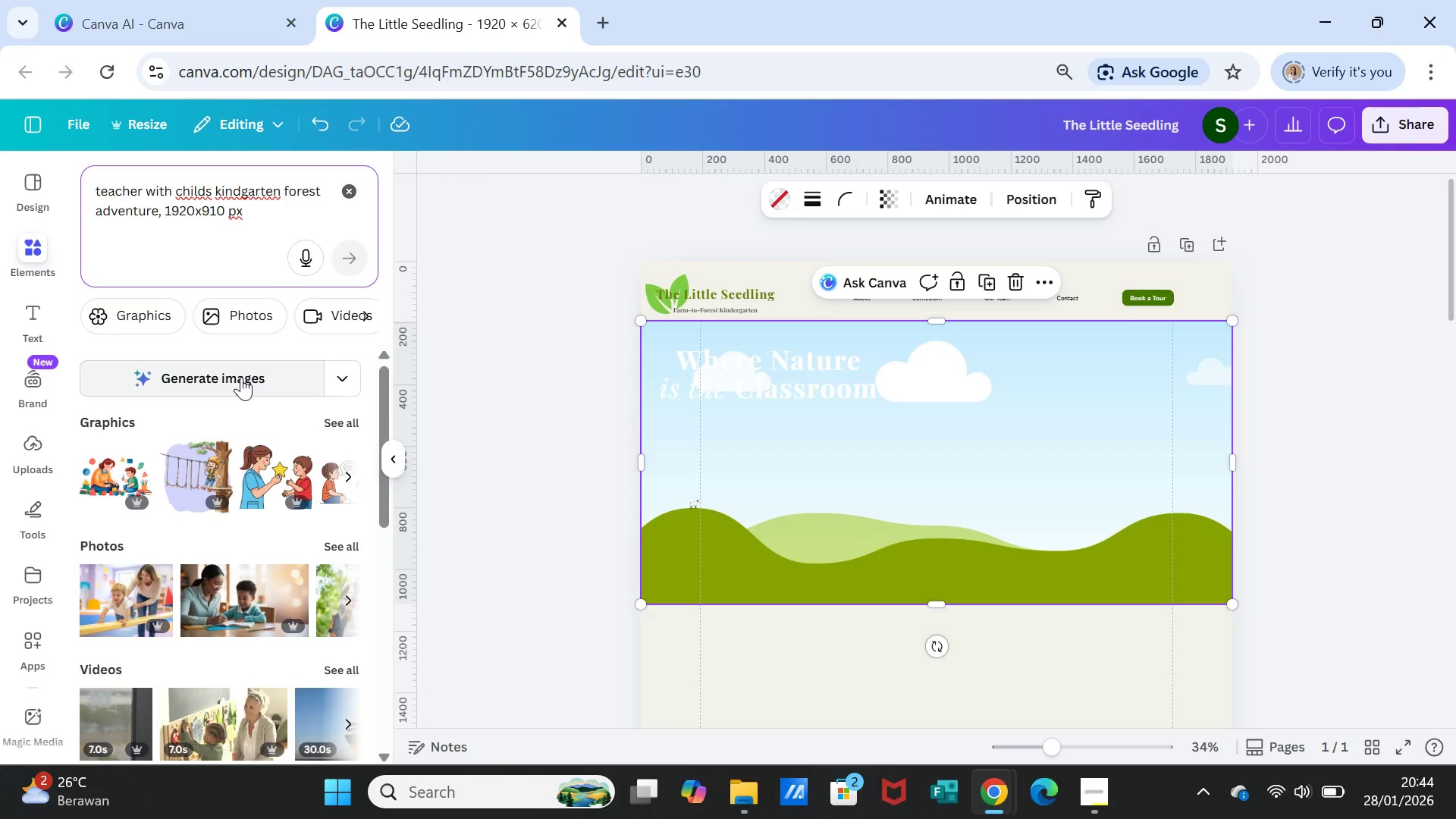 
left_click([241, 377])
 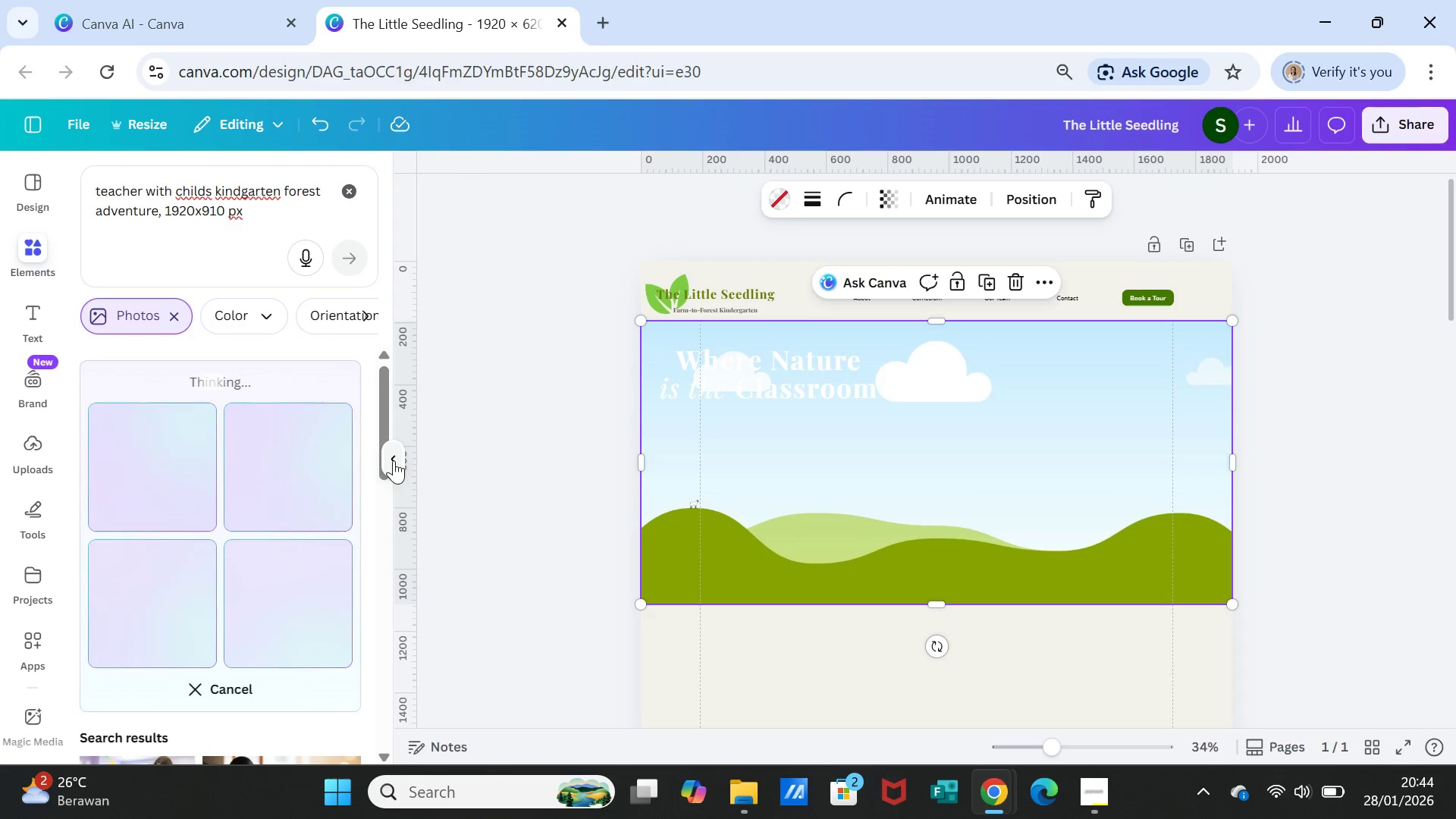 
scroll: coordinate [310, 614], scroll_direction: down, amount: 9.0
 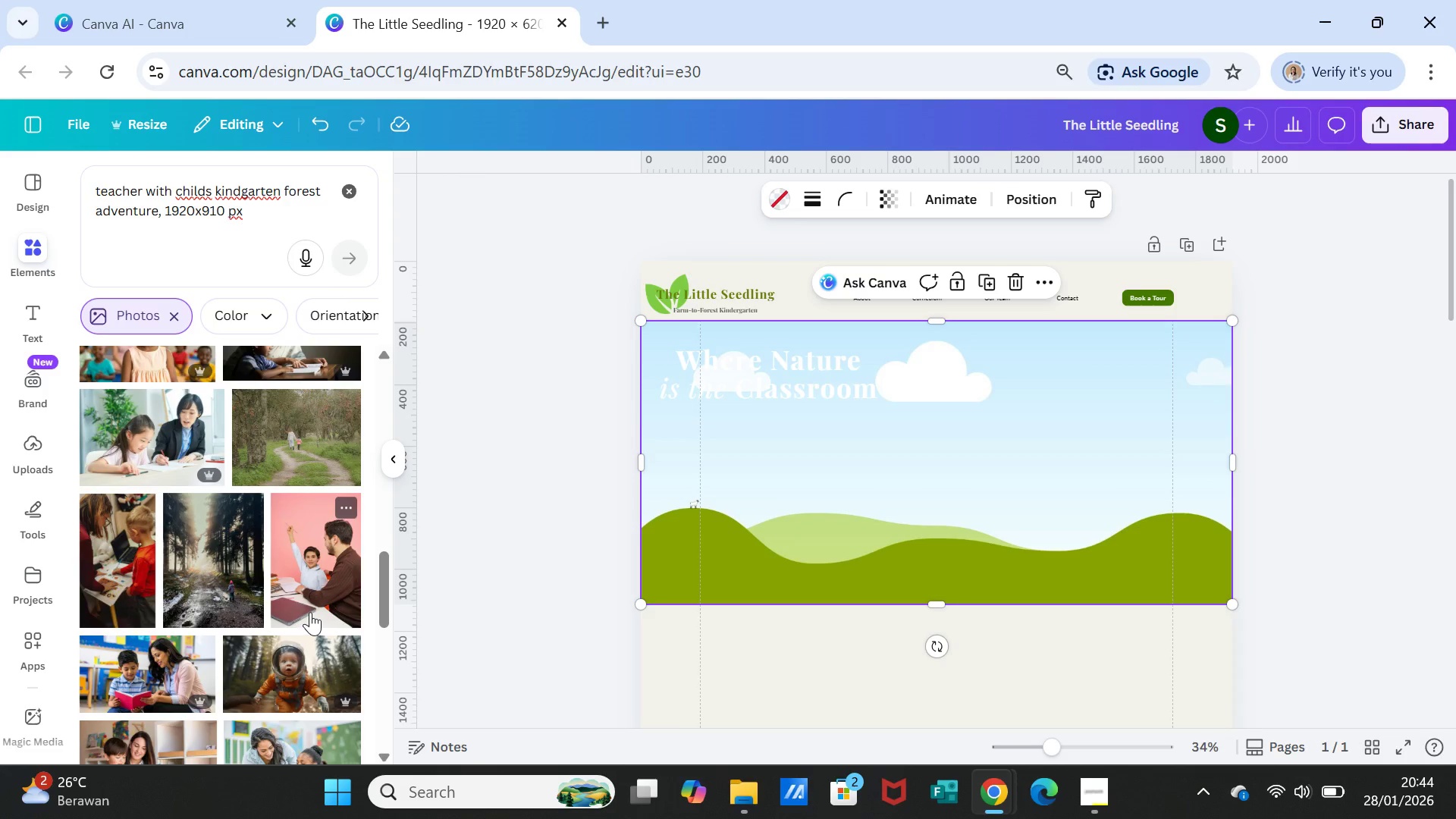 
scroll: coordinate [310, 610], scroll_direction: up, amount: 10.0
 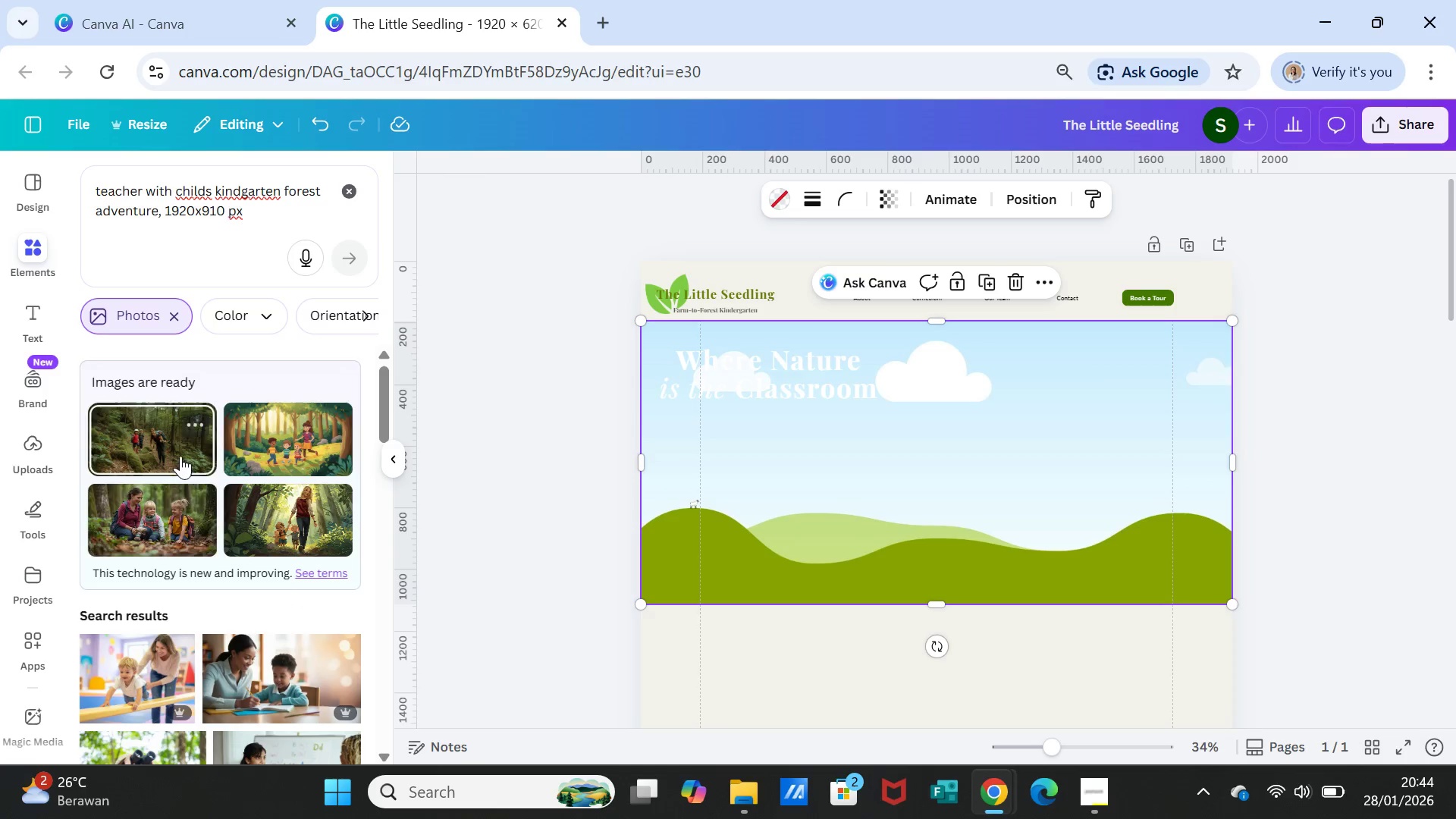 
left_click([167, 449])
 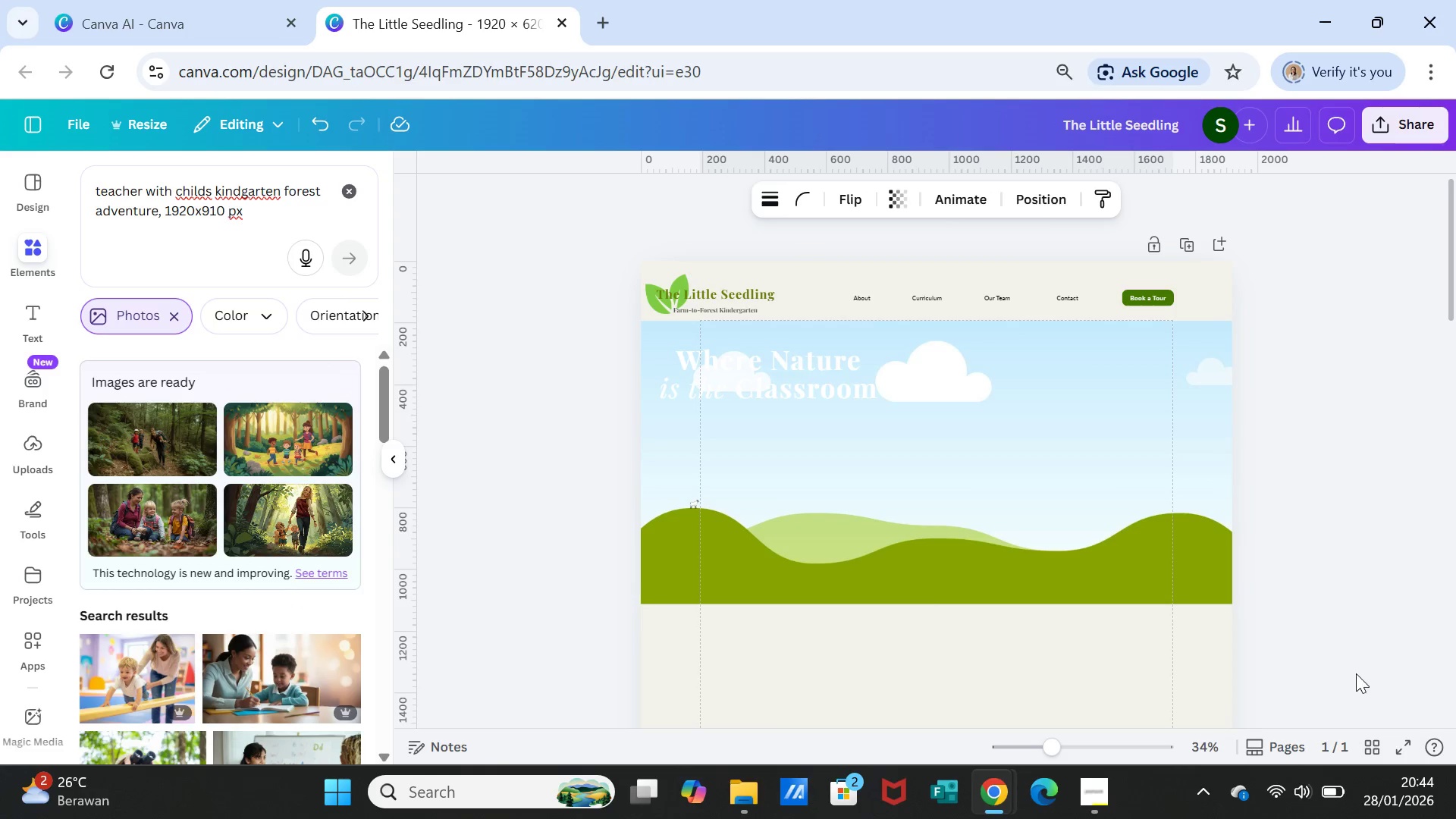 
scroll: coordinate [1157, 626], scroll_direction: down, amount: 7.0
 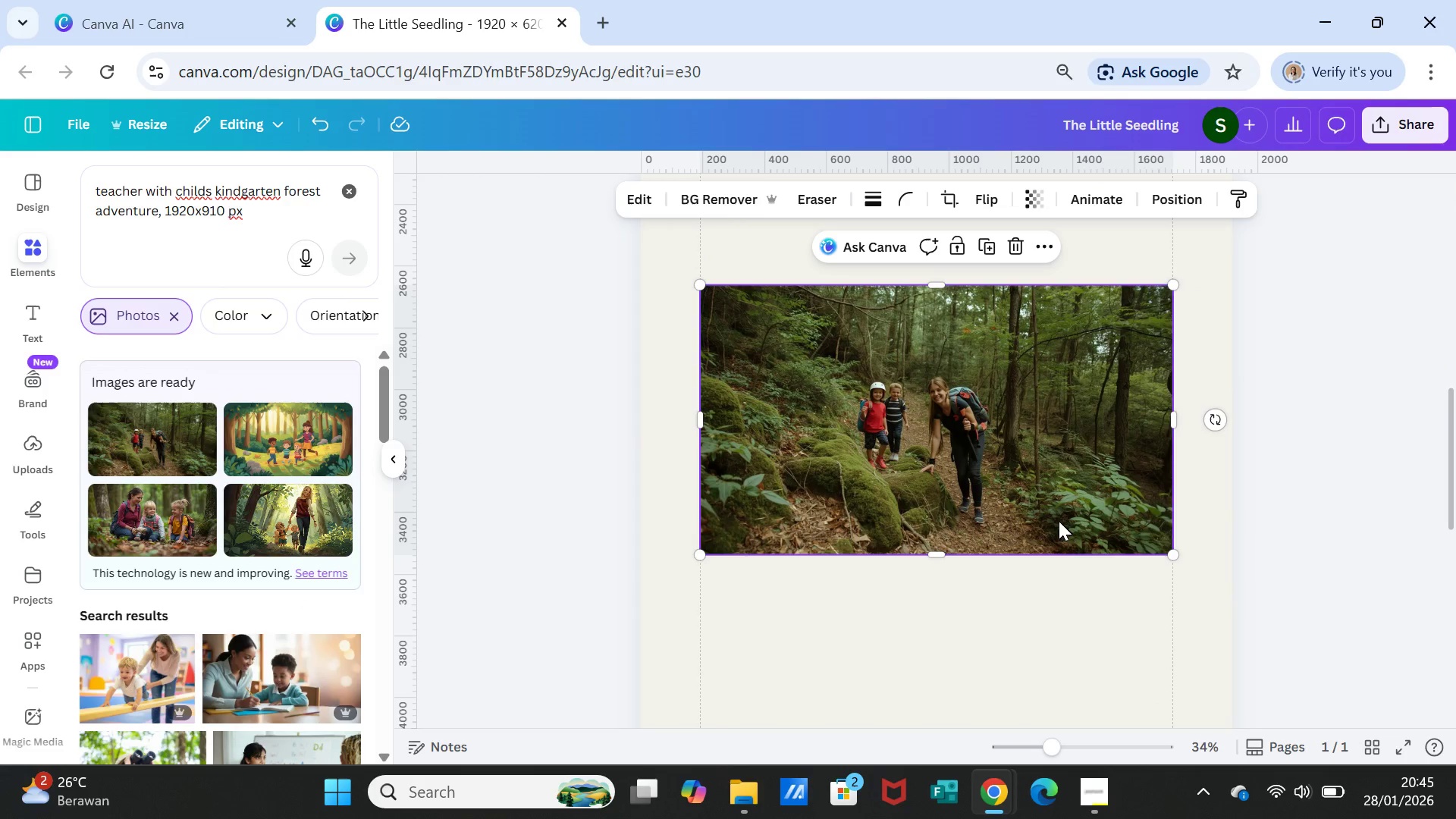 
key(Delete)
 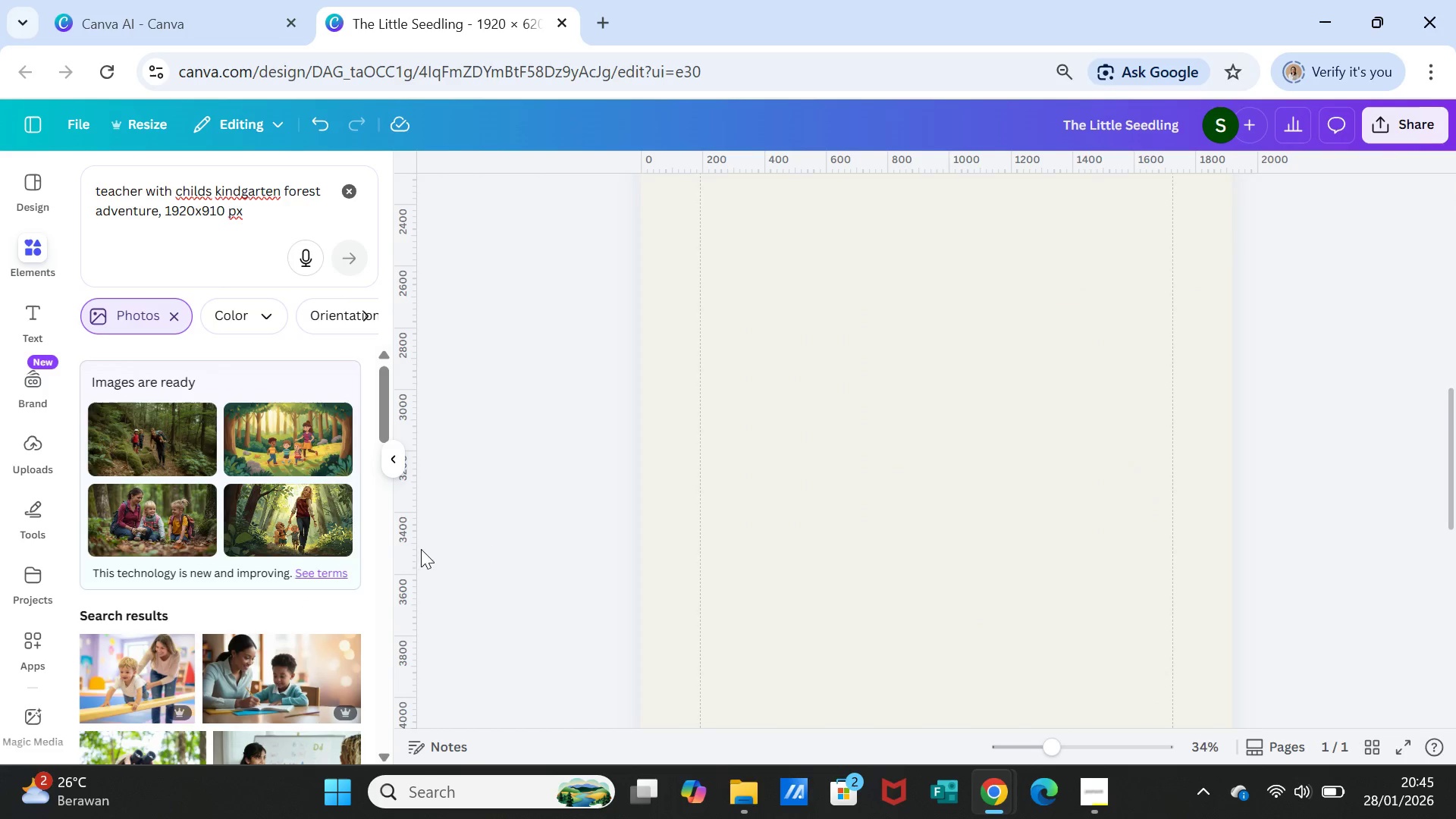 
scroll: coordinate [293, 560], scroll_direction: down, amount: 3.0
 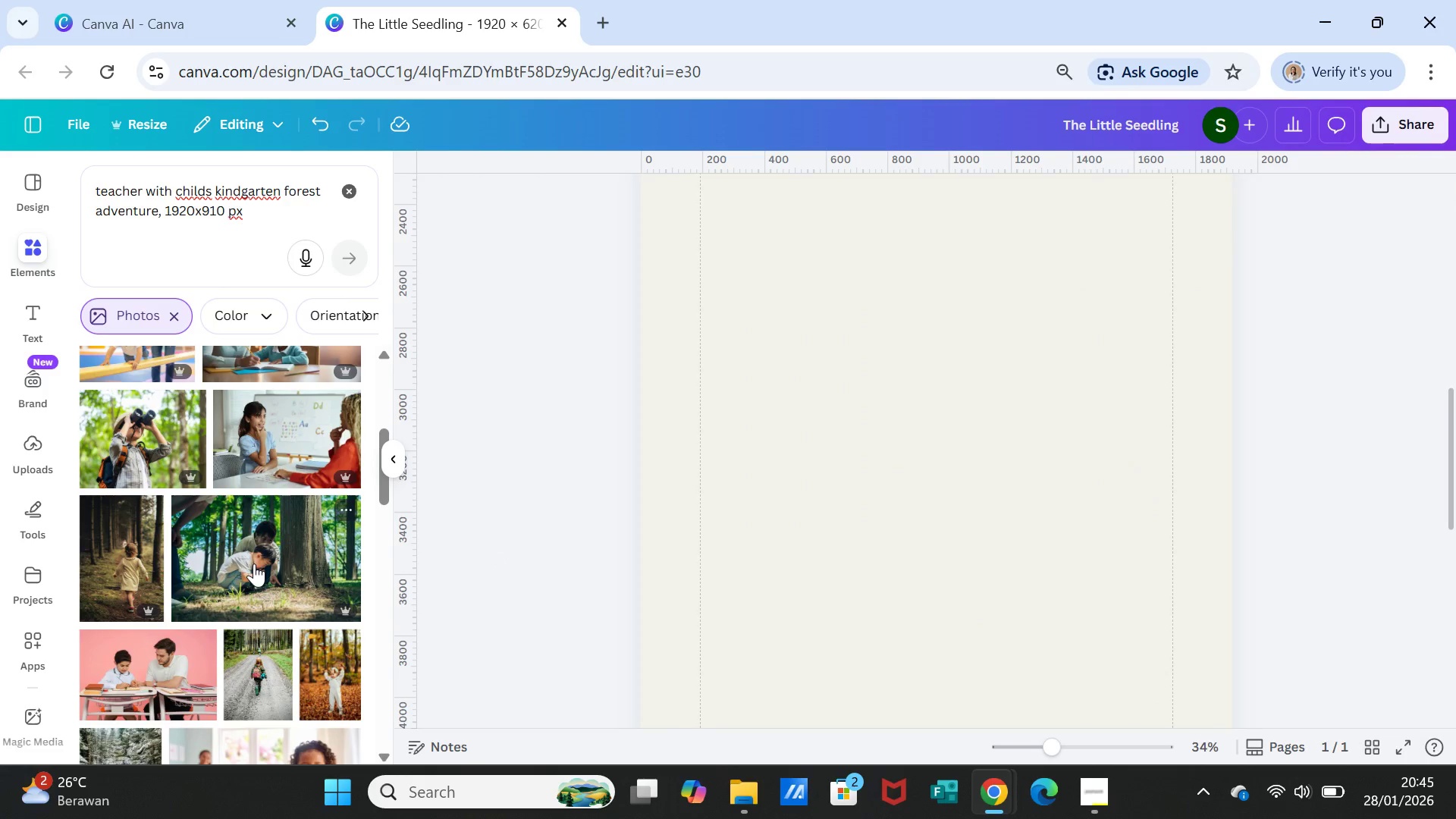 
left_click([254, 563])
 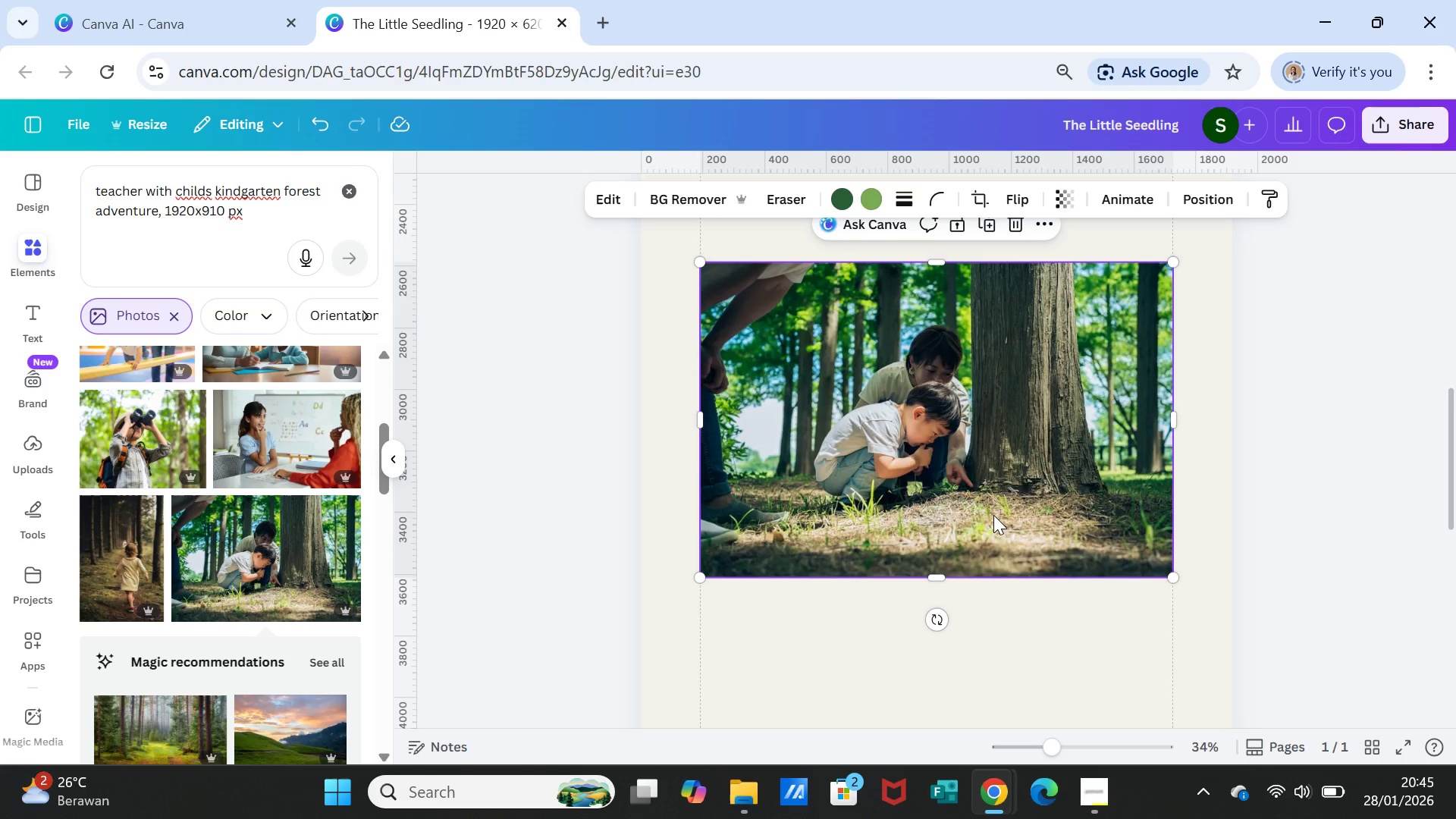 
wait(7.86)
 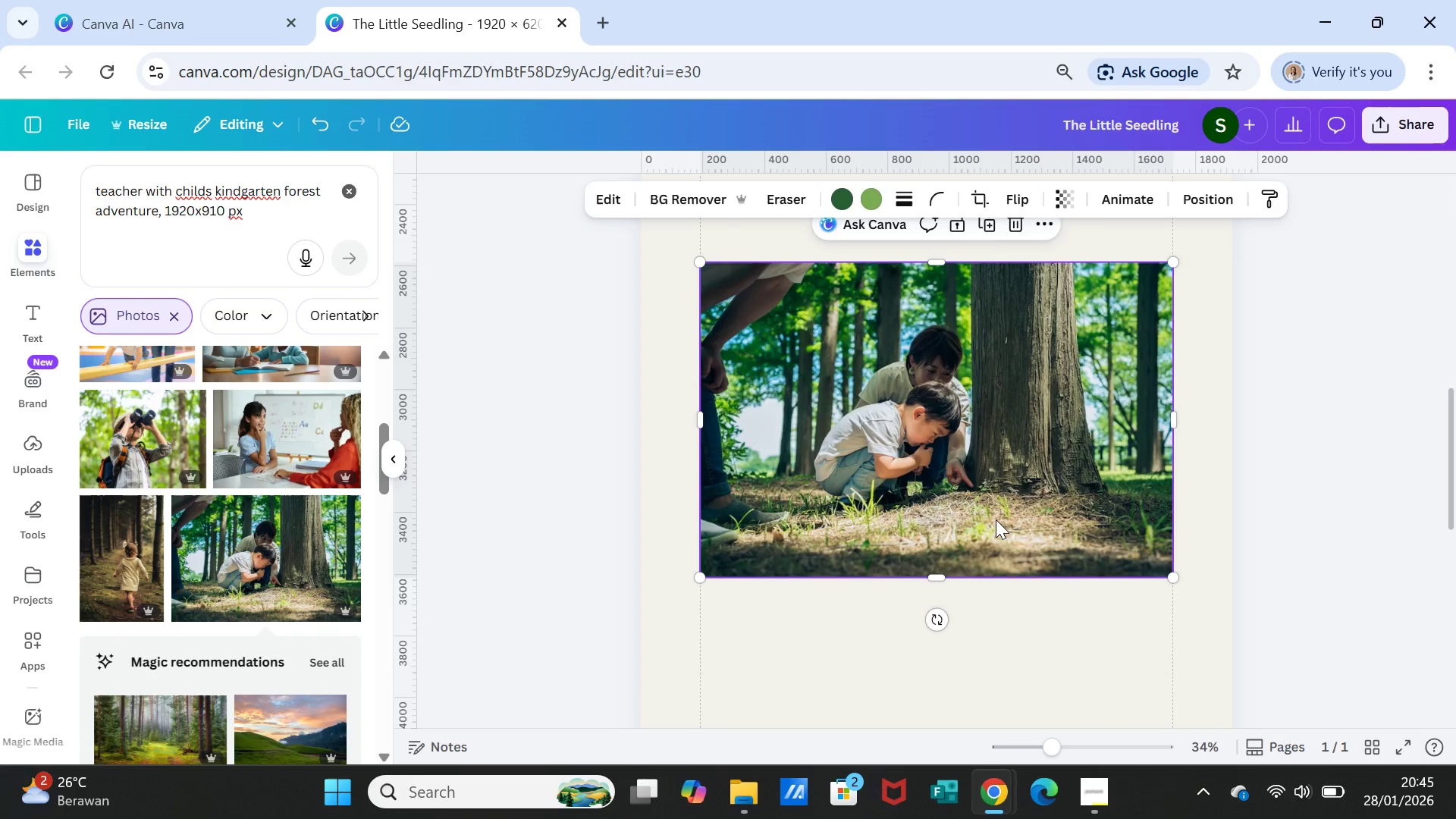 
key(Delete)
 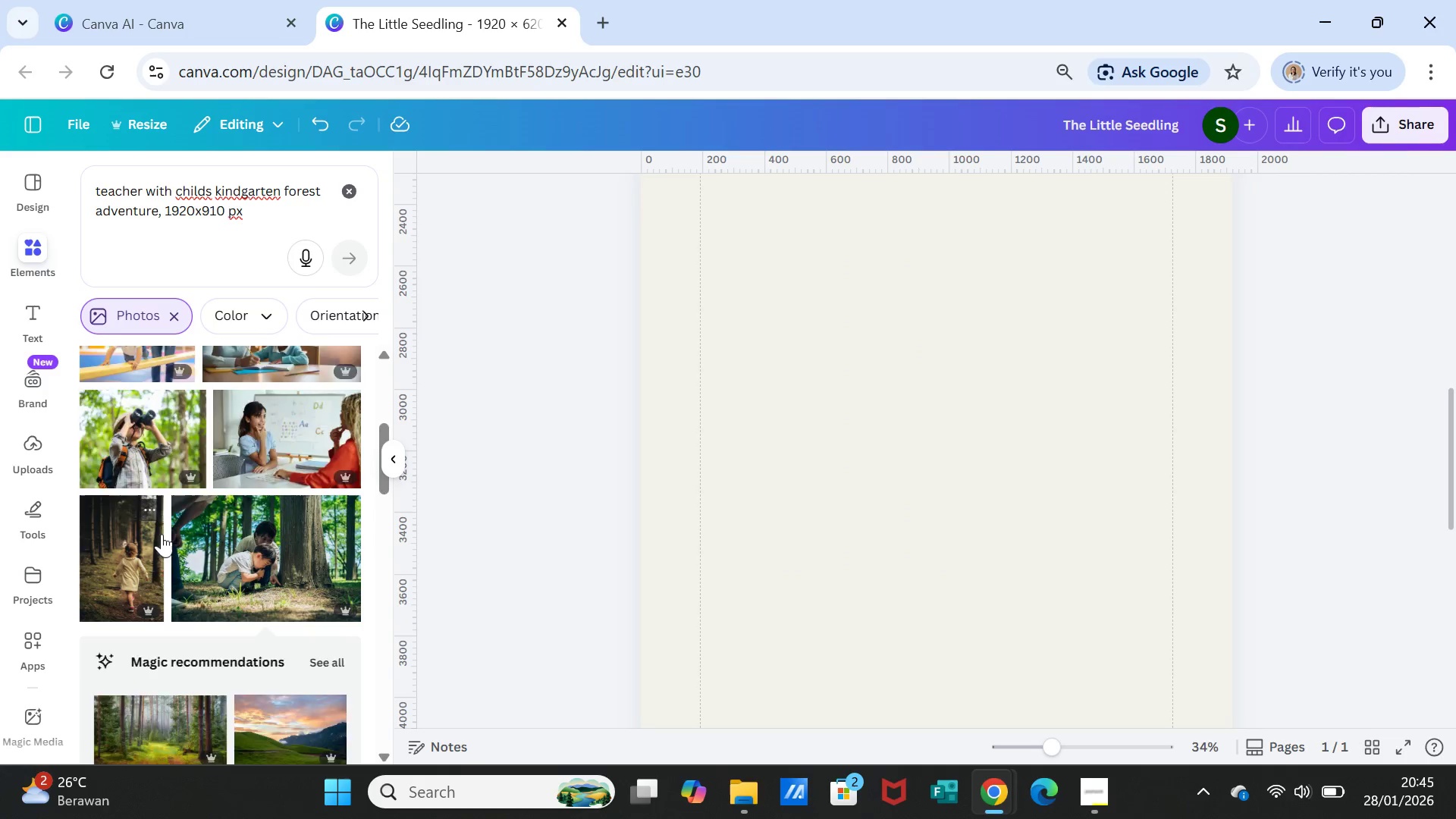 
scroll: coordinate [162, 534], scroll_direction: down, amount: 1.0
 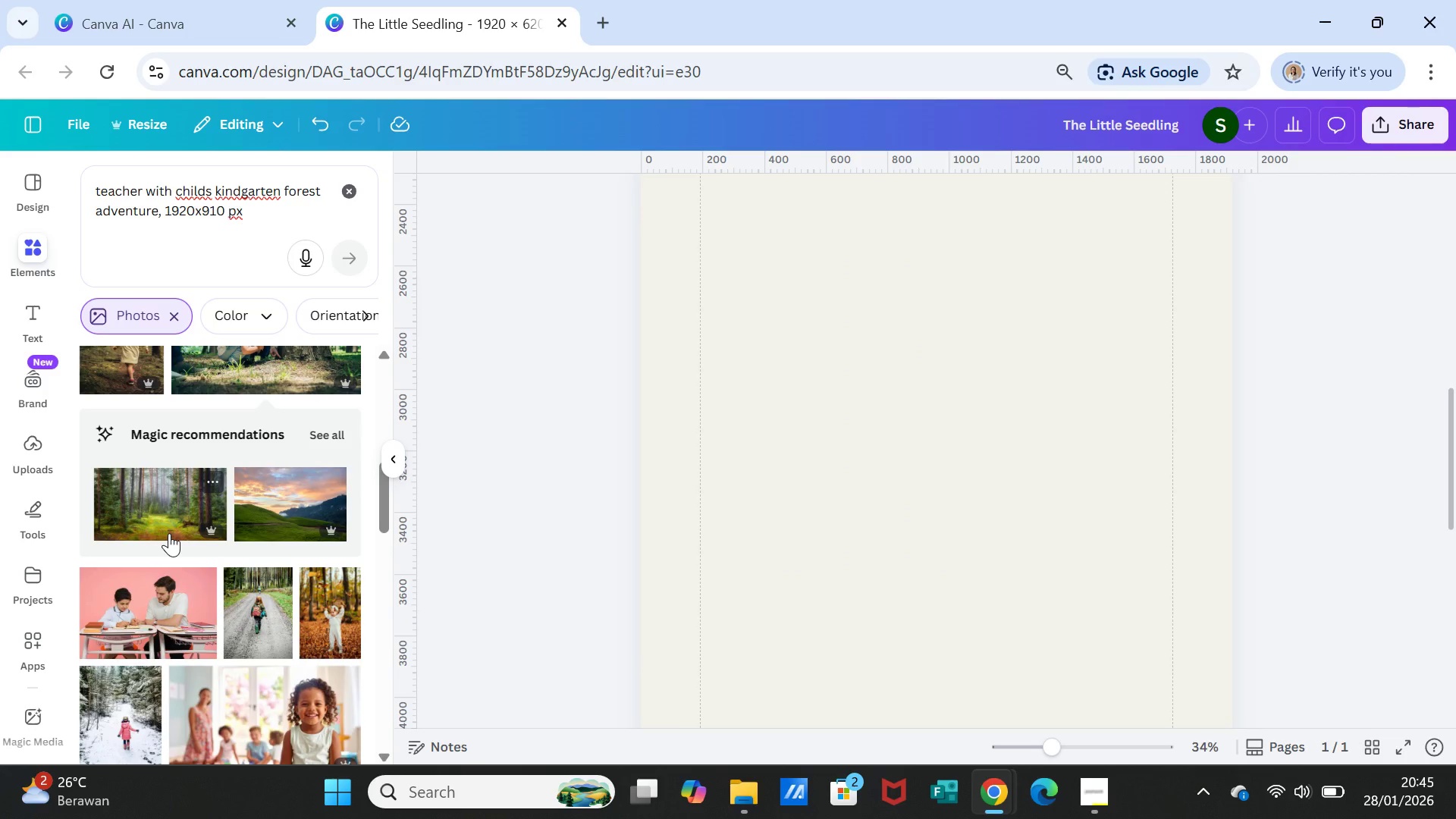 
scroll: coordinate [217, 536], scroll_direction: up, amount: 4.0
 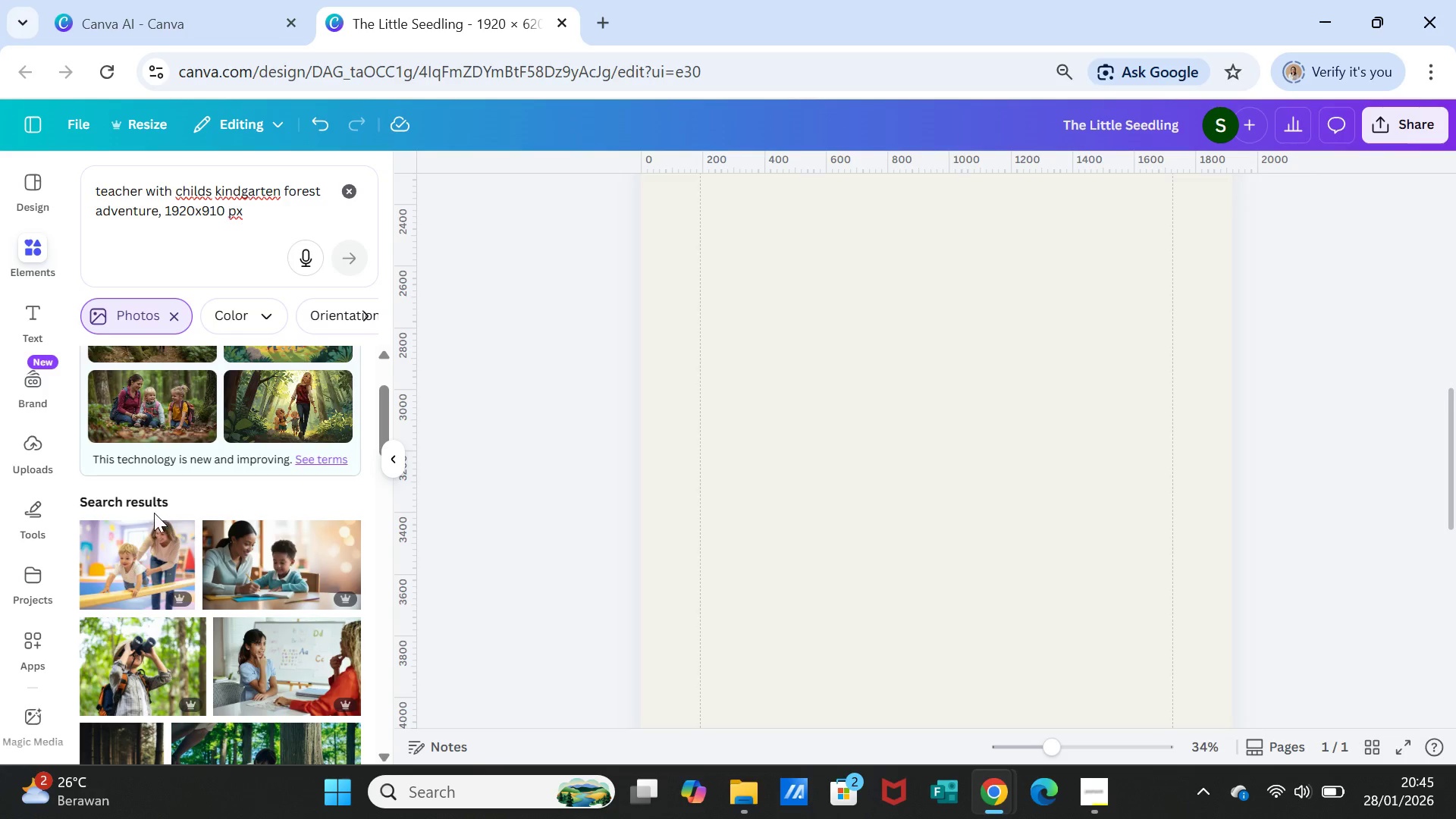 
scroll: coordinate [209, 560], scroll_direction: down, amount: 7.0
 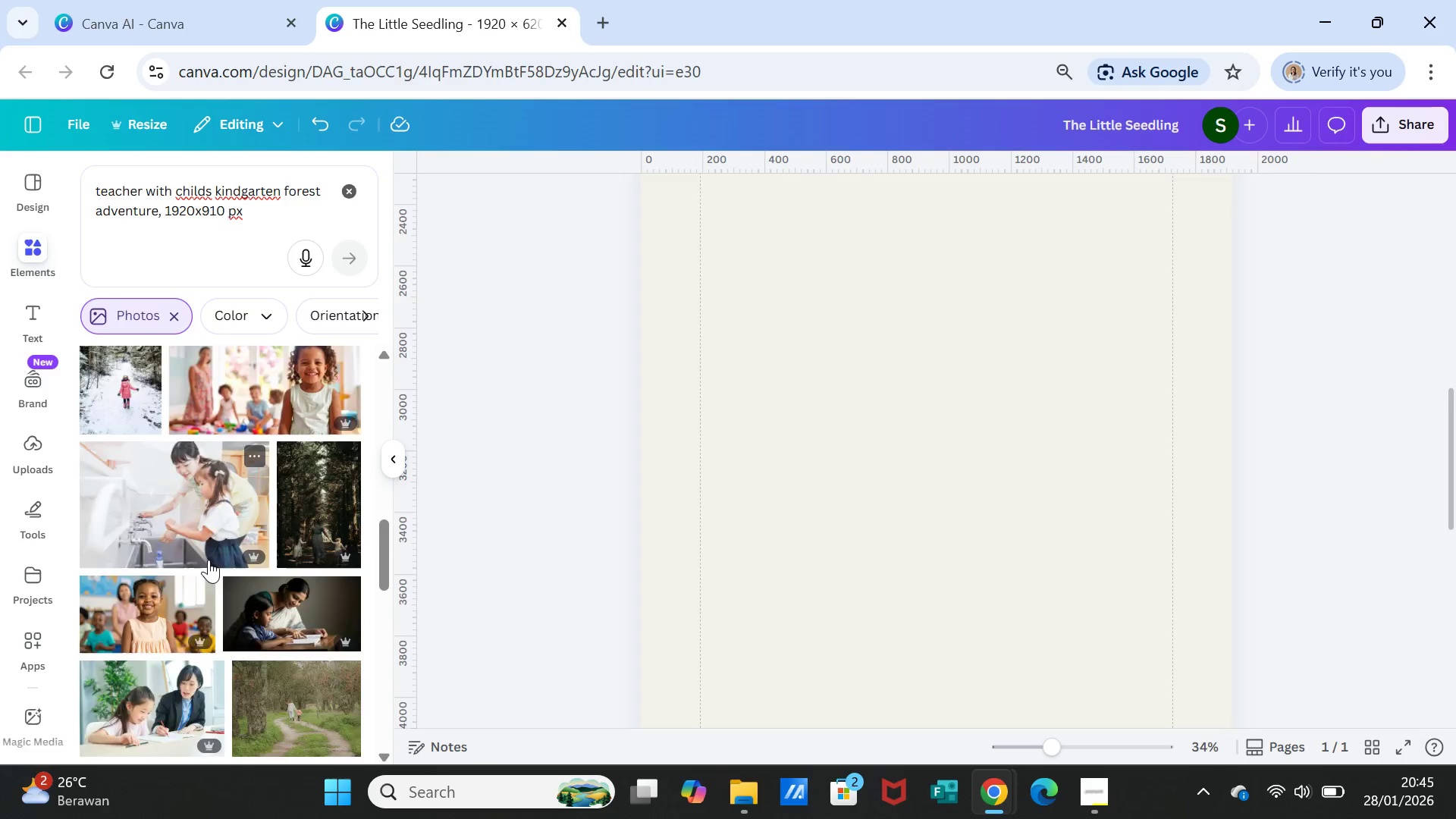 
scroll: coordinate [209, 560], scroll_direction: up, amount: 3.0
 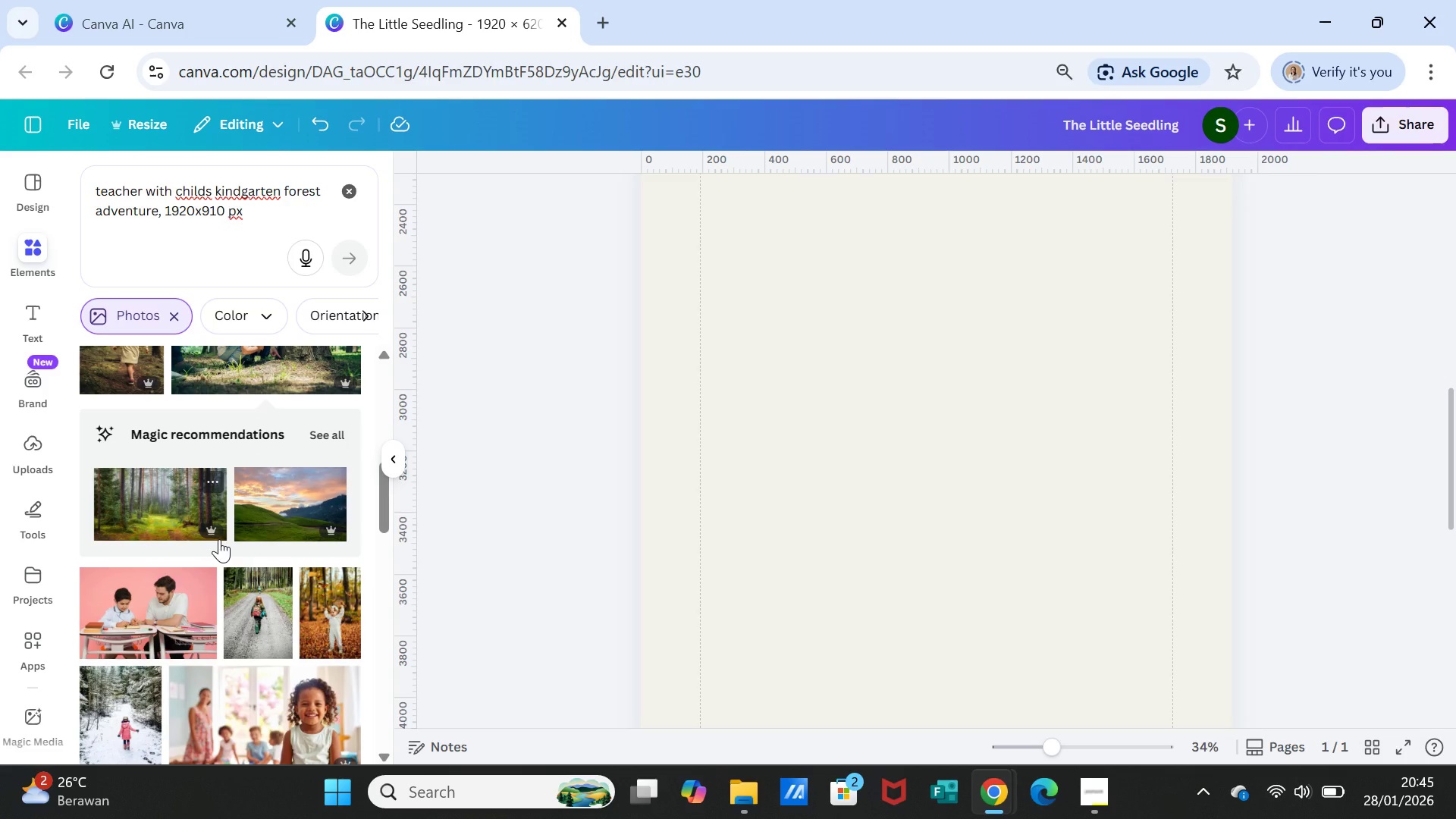 
scroll: coordinate [219, 539], scroll_direction: down, amount: 2.0
 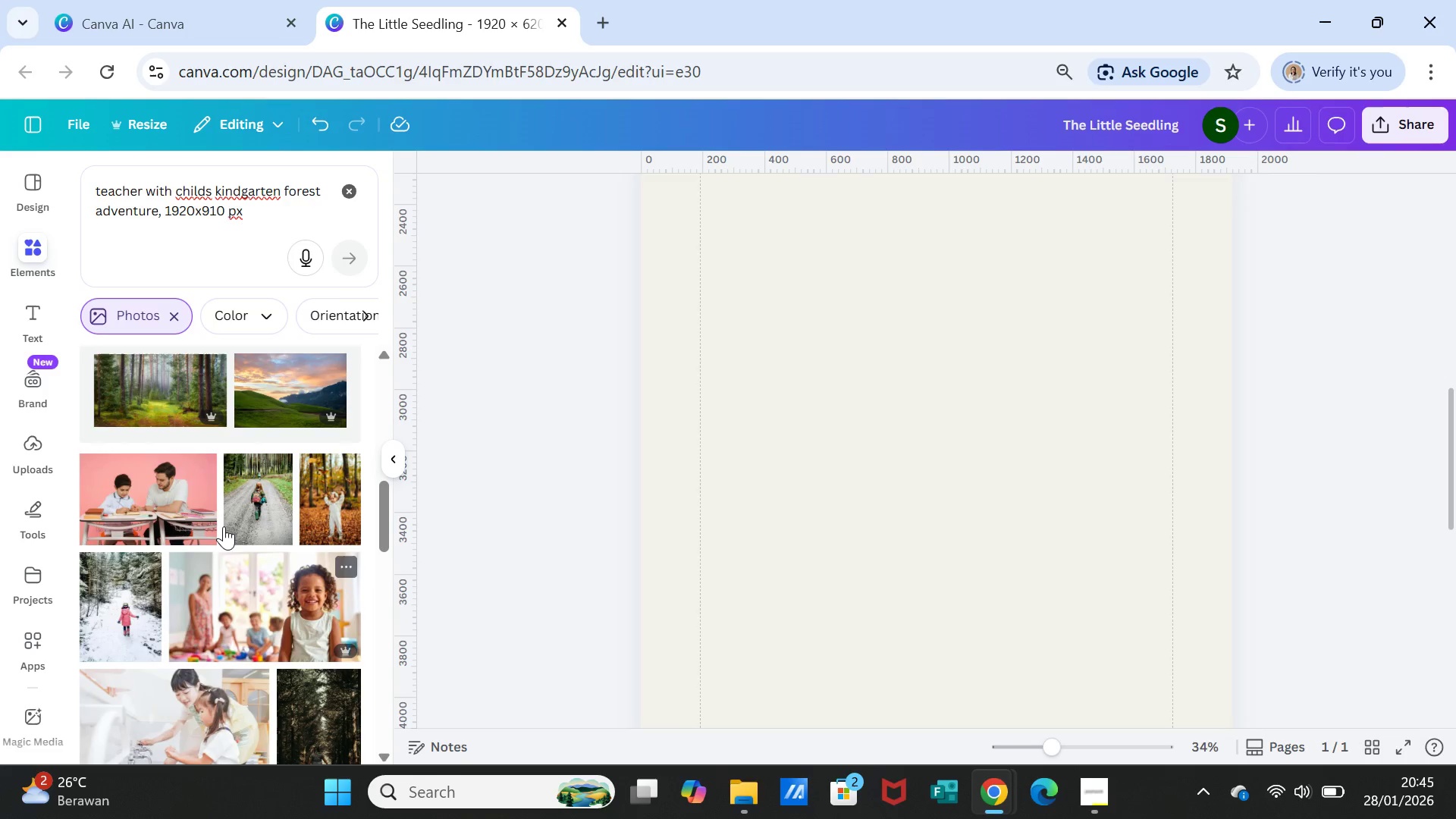 
scroll: coordinate [224, 526], scroll_direction: up, amount: 2.0
 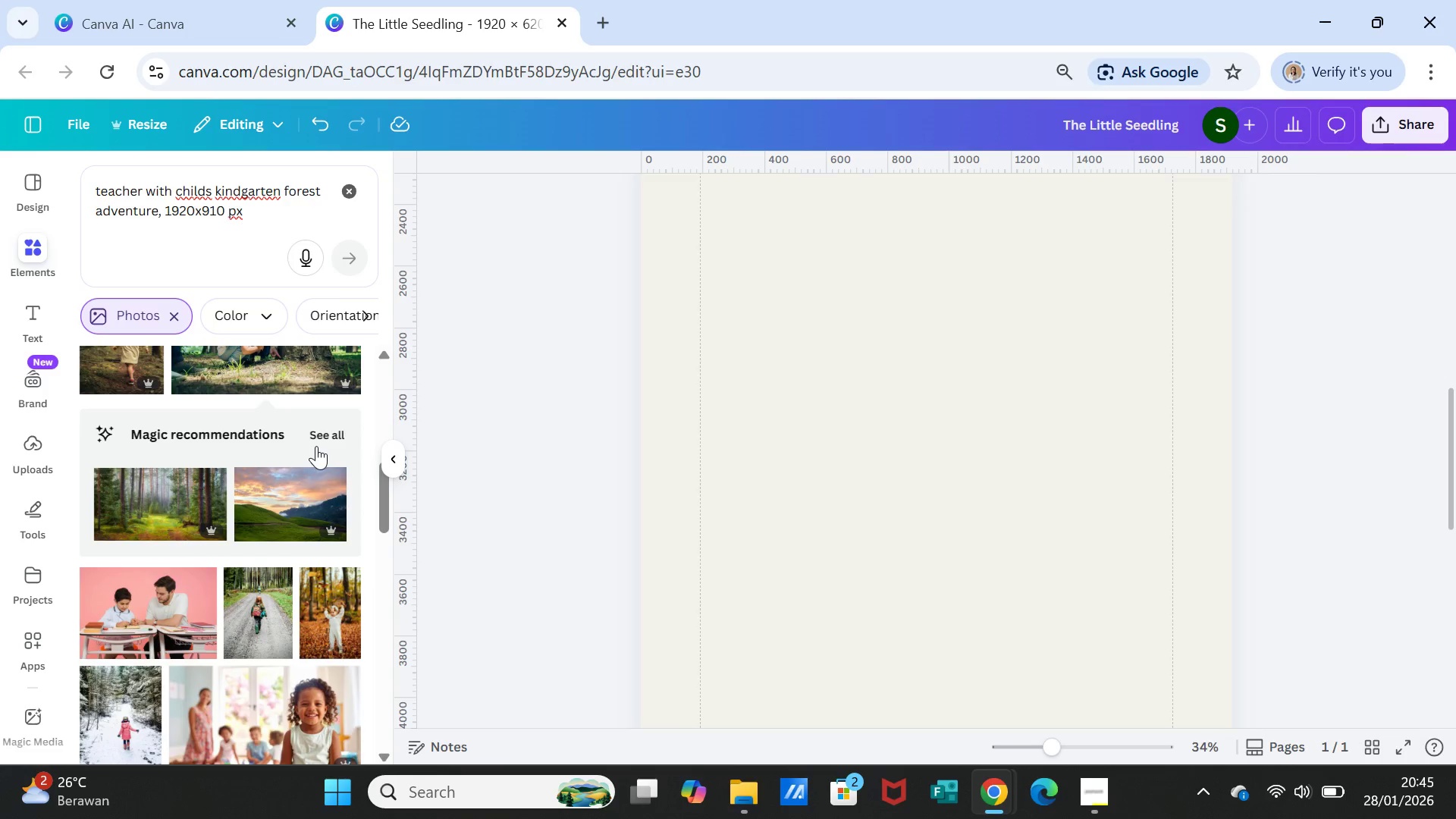 
left_click([318, 438])
 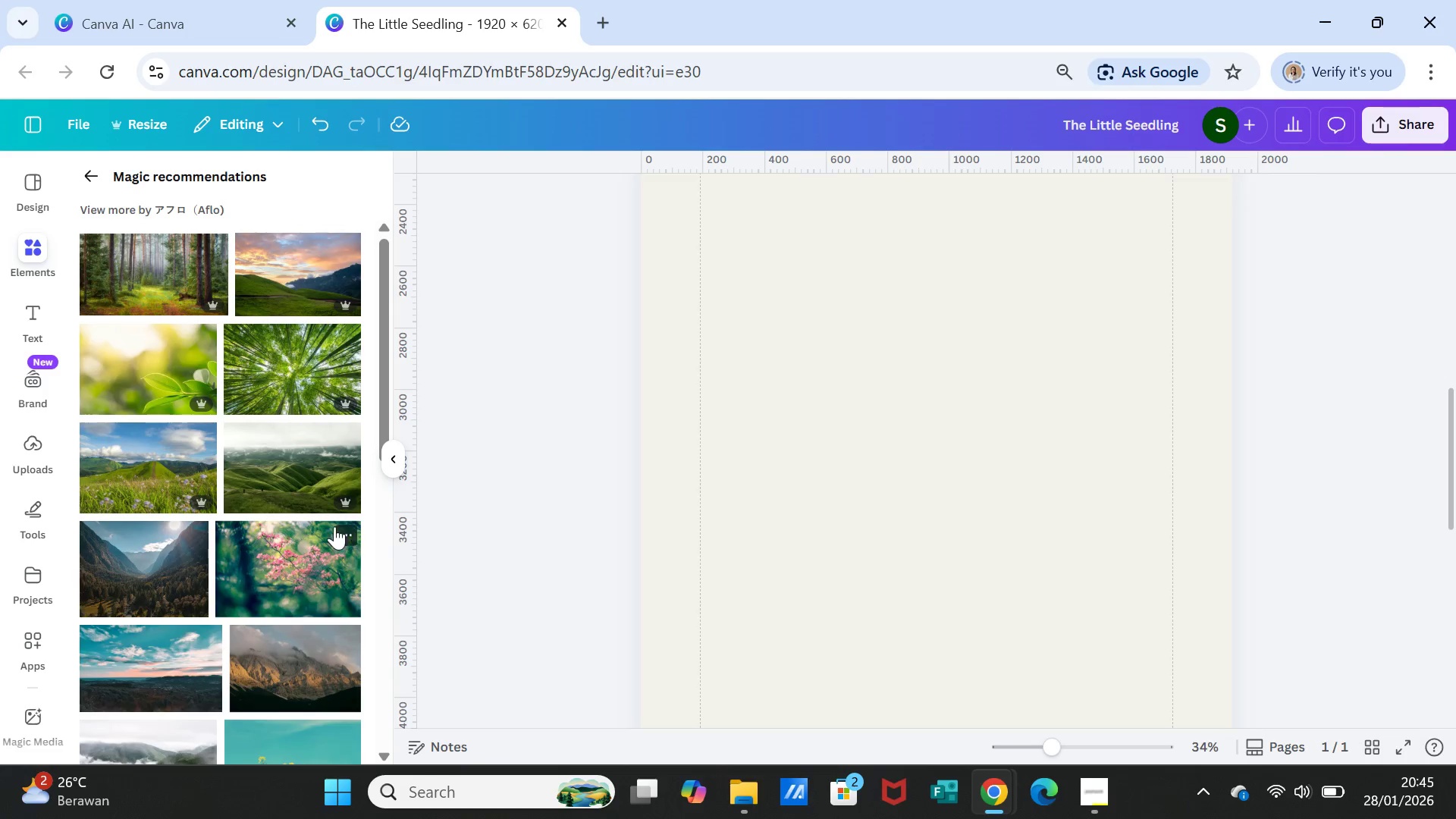 
scroll: coordinate [253, 574], scroll_direction: down, amount: 7.0
 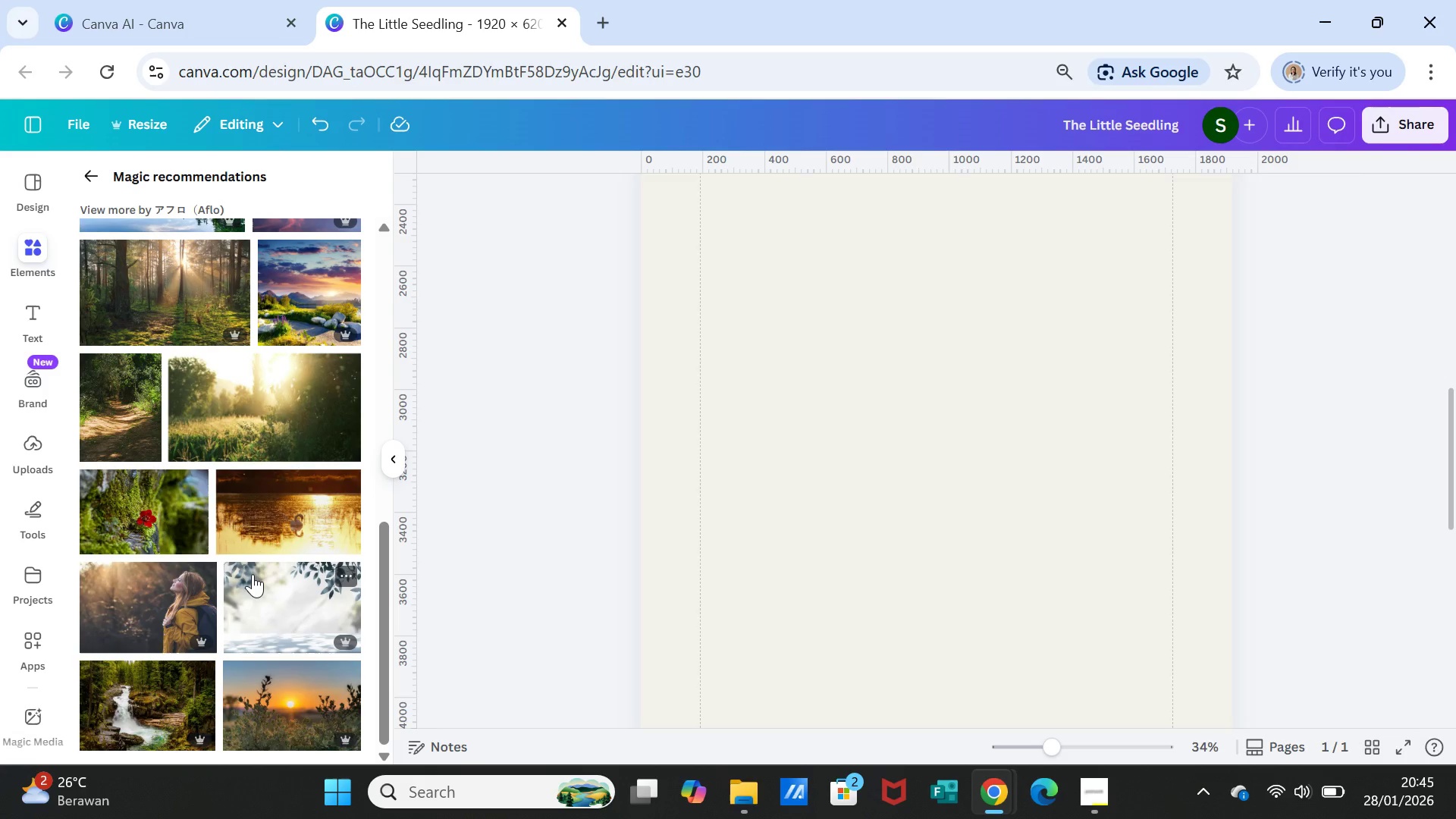 
scroll: coordinate [263, 512], scroll_direction: up, amount: 18.0
 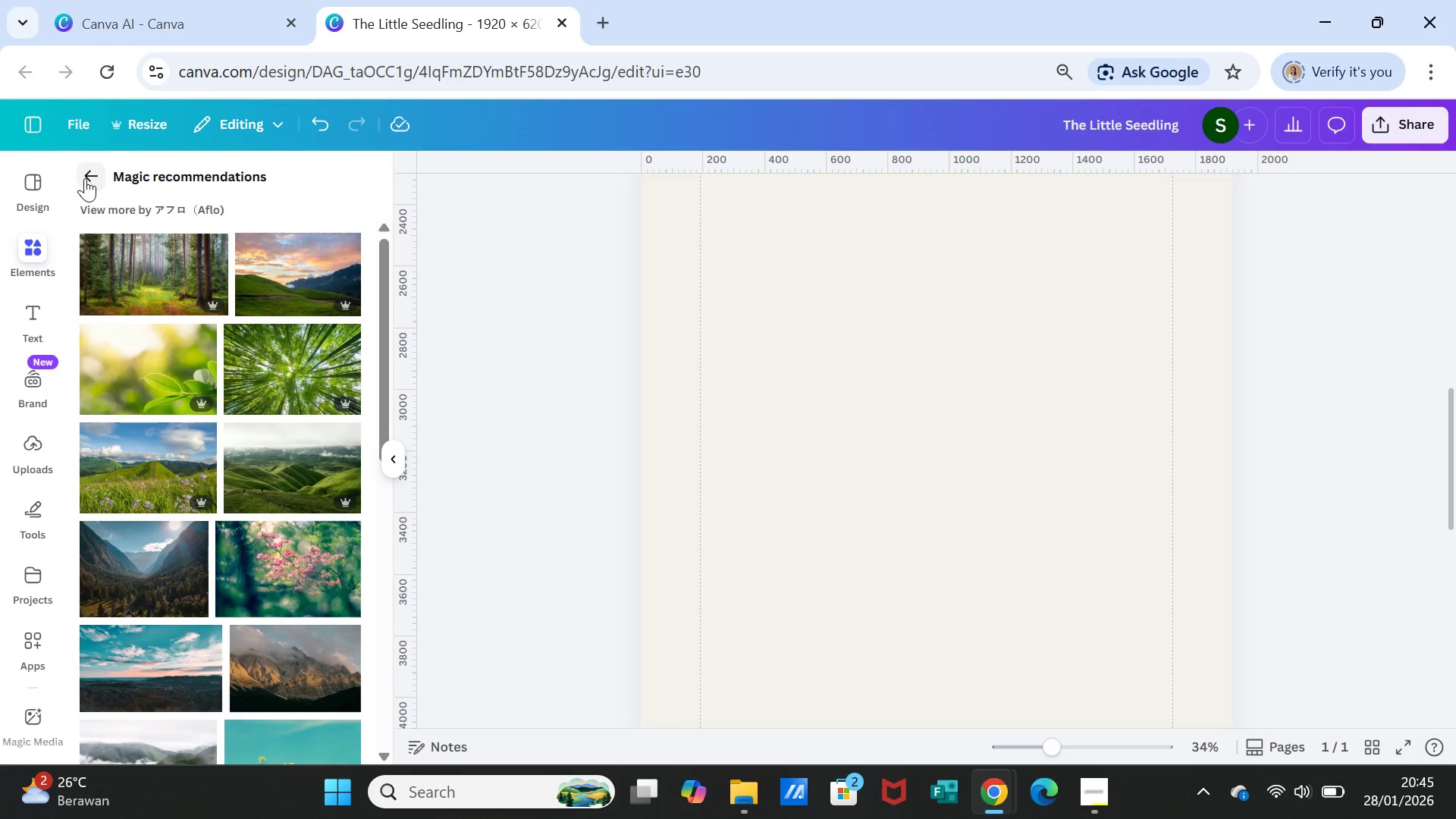 
left_click([86, 177])
 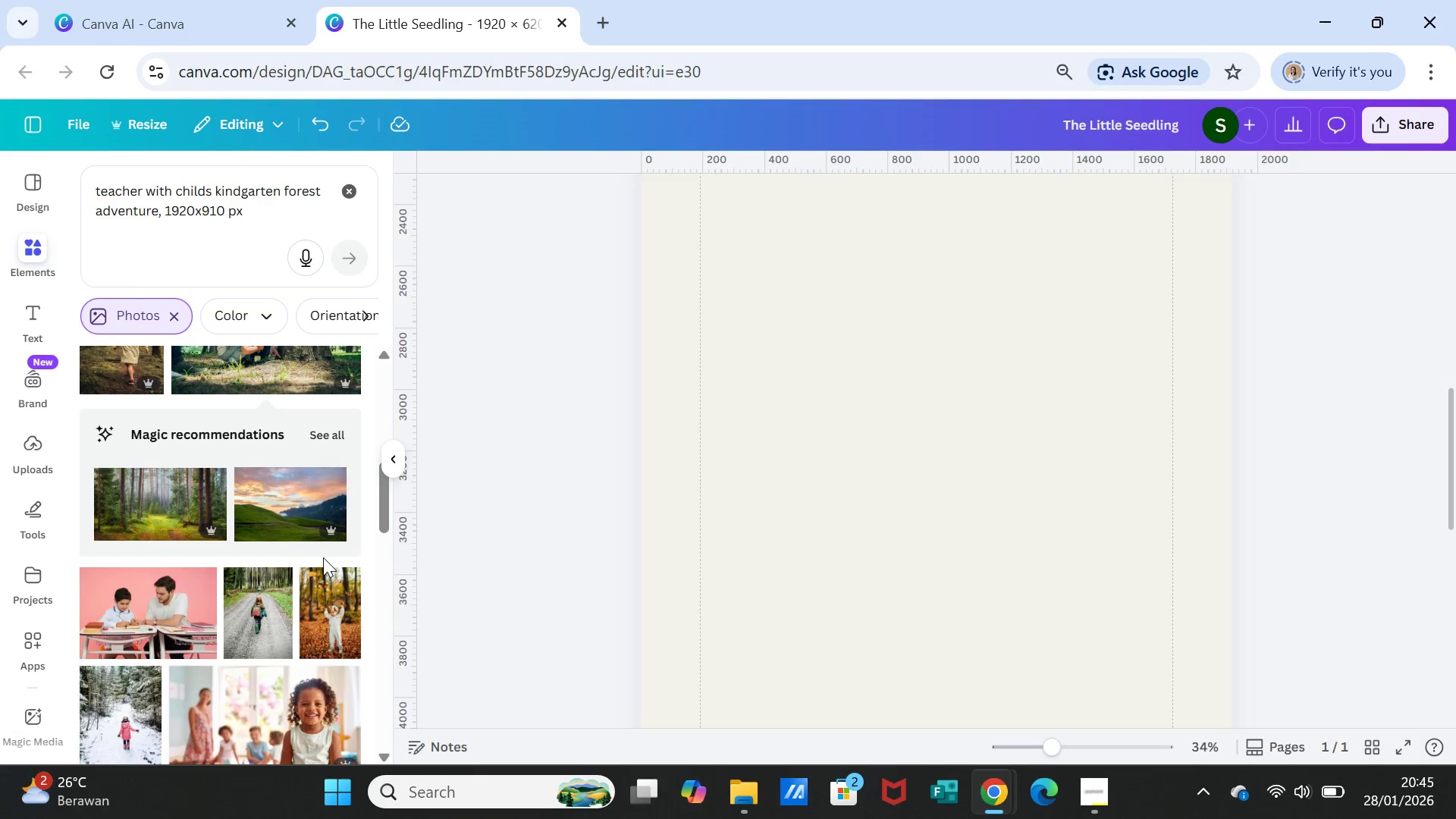 
scroll: coordinate [323, 557], scroll_direction: up, amount: 7.0
 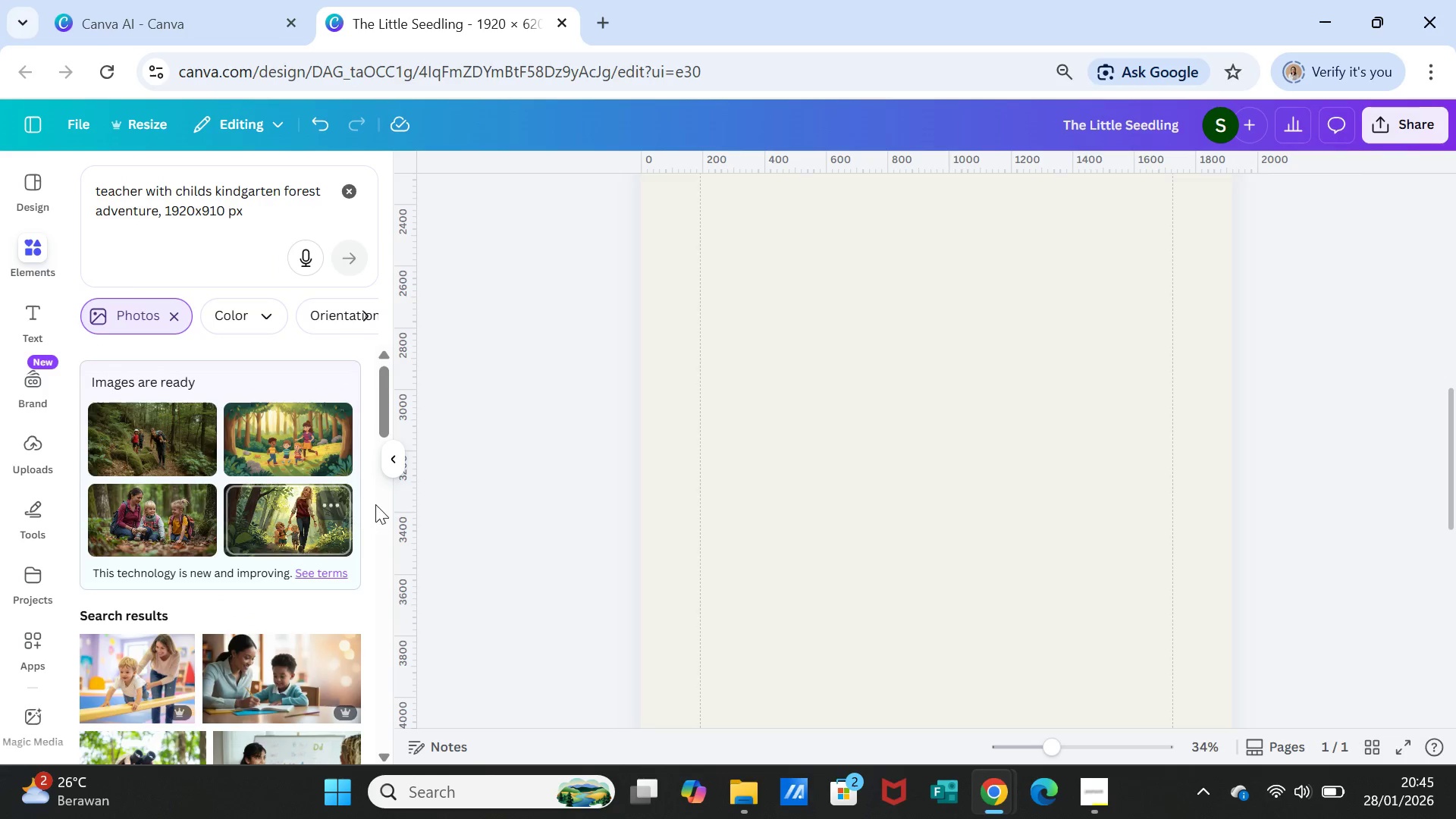 
scroll: coordinate [322, 607], scroll_direction: down, amount: 1.0
 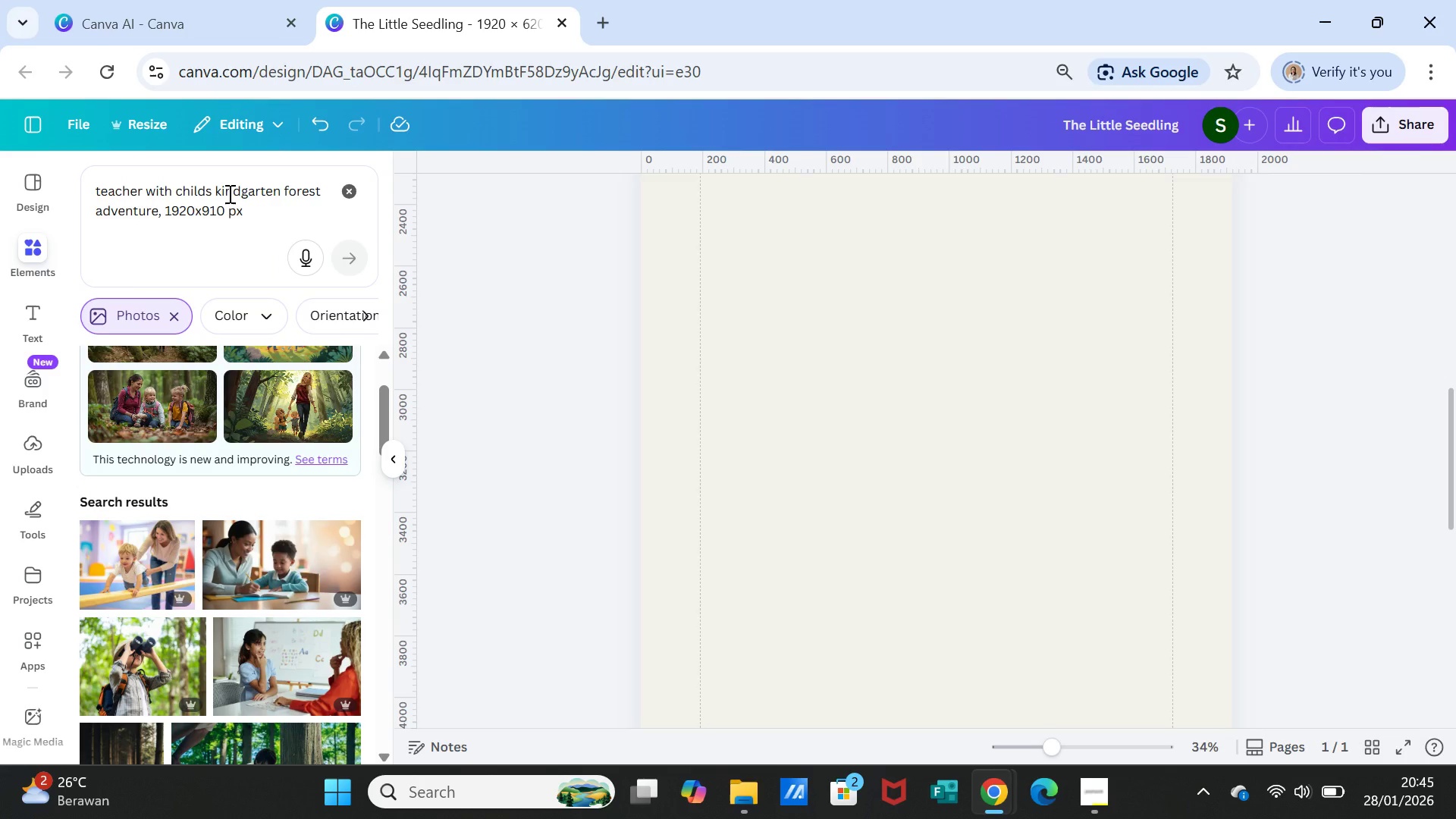 
double_click([228, 193])
 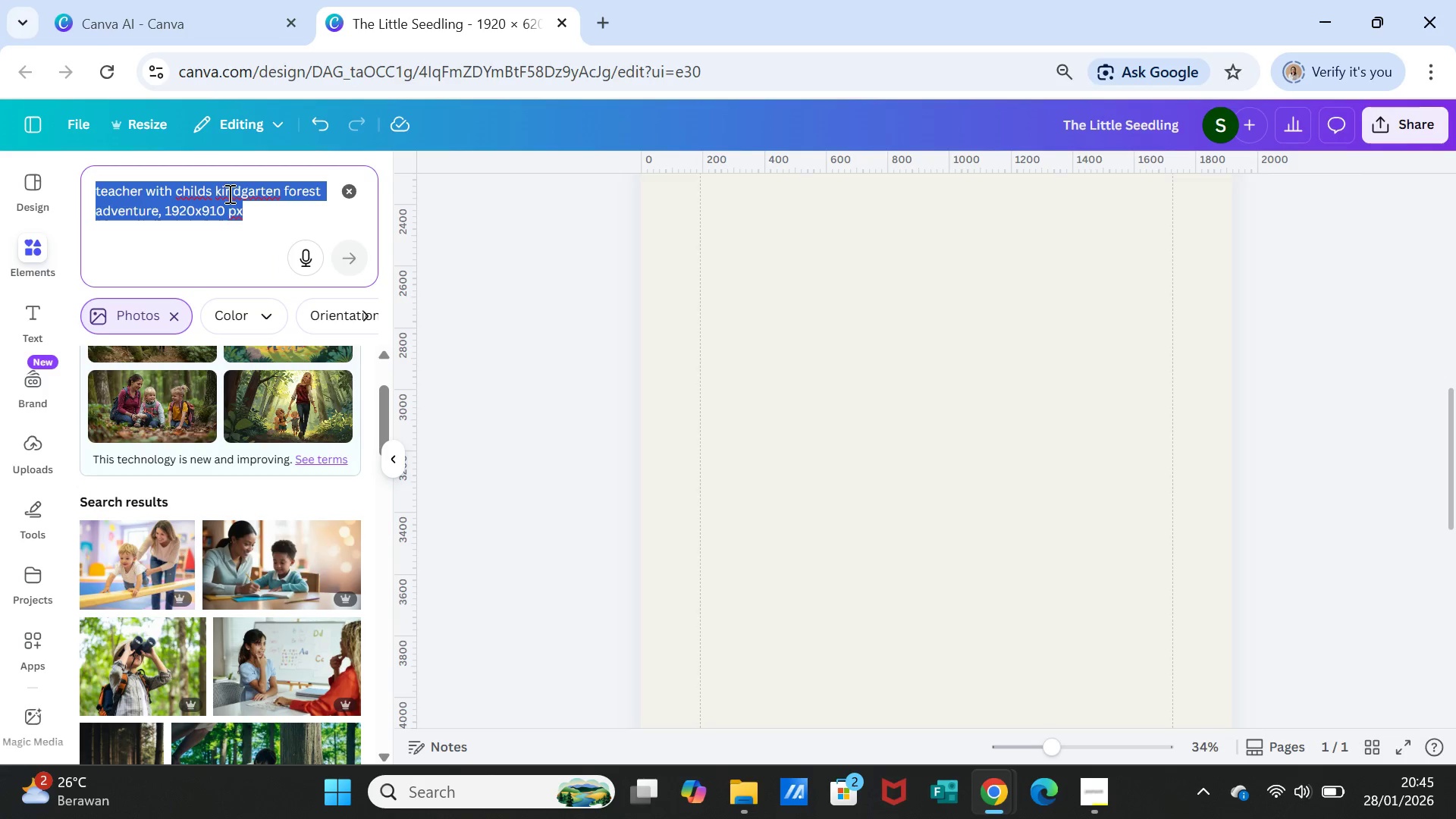 
triple_click([228, 193])
 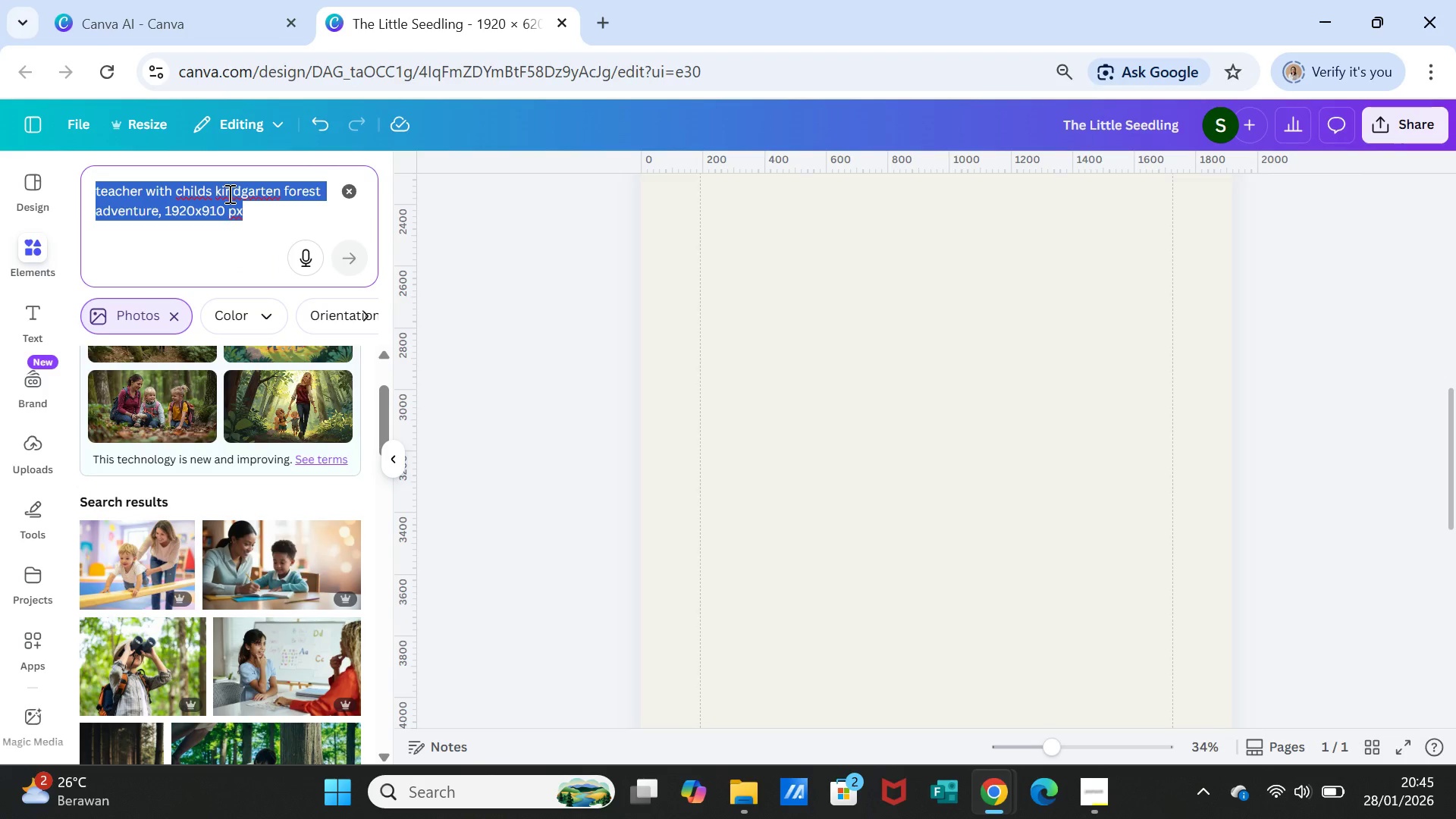 
key(Control+C)
 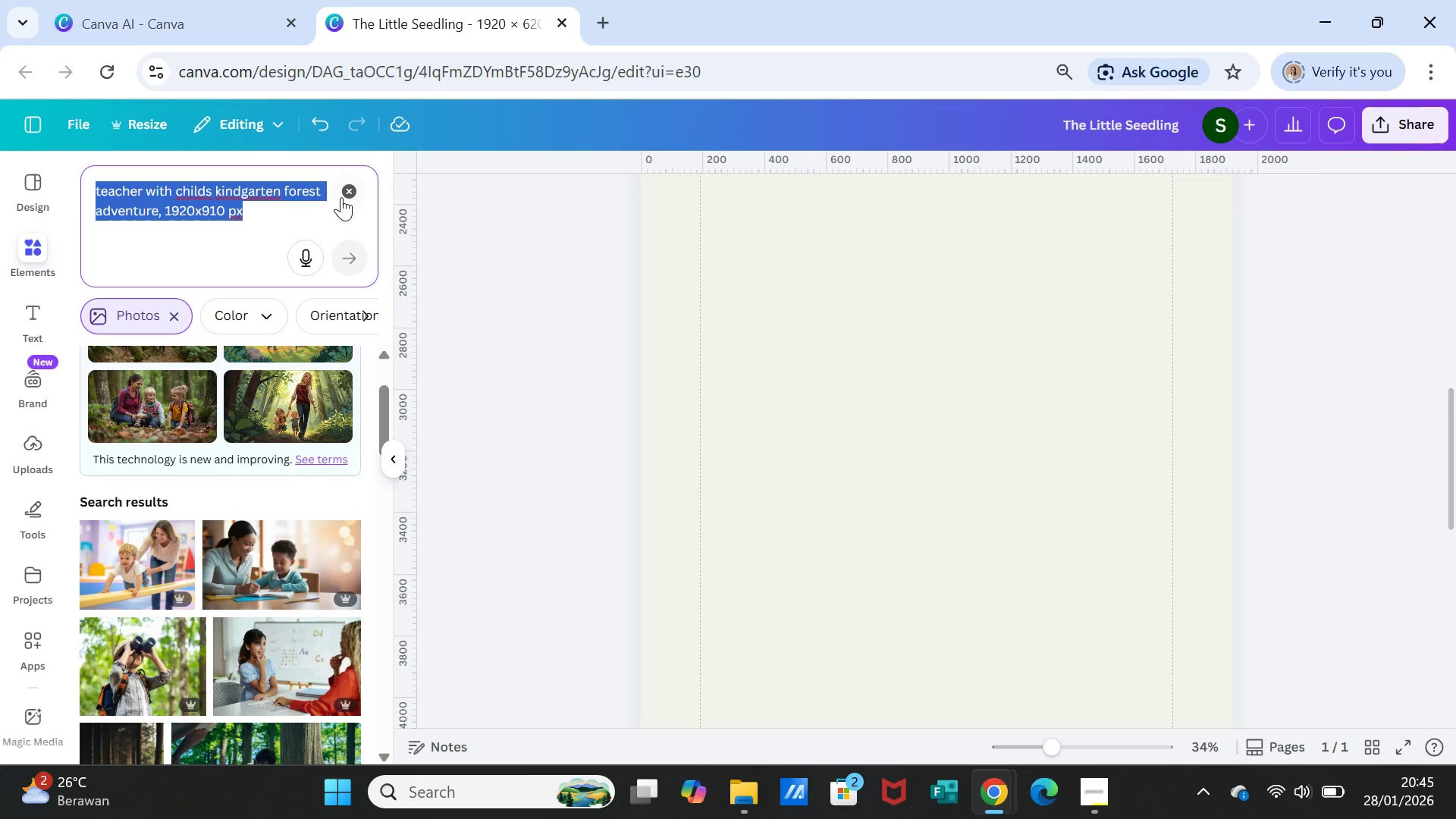 
left_click([347, 188])
 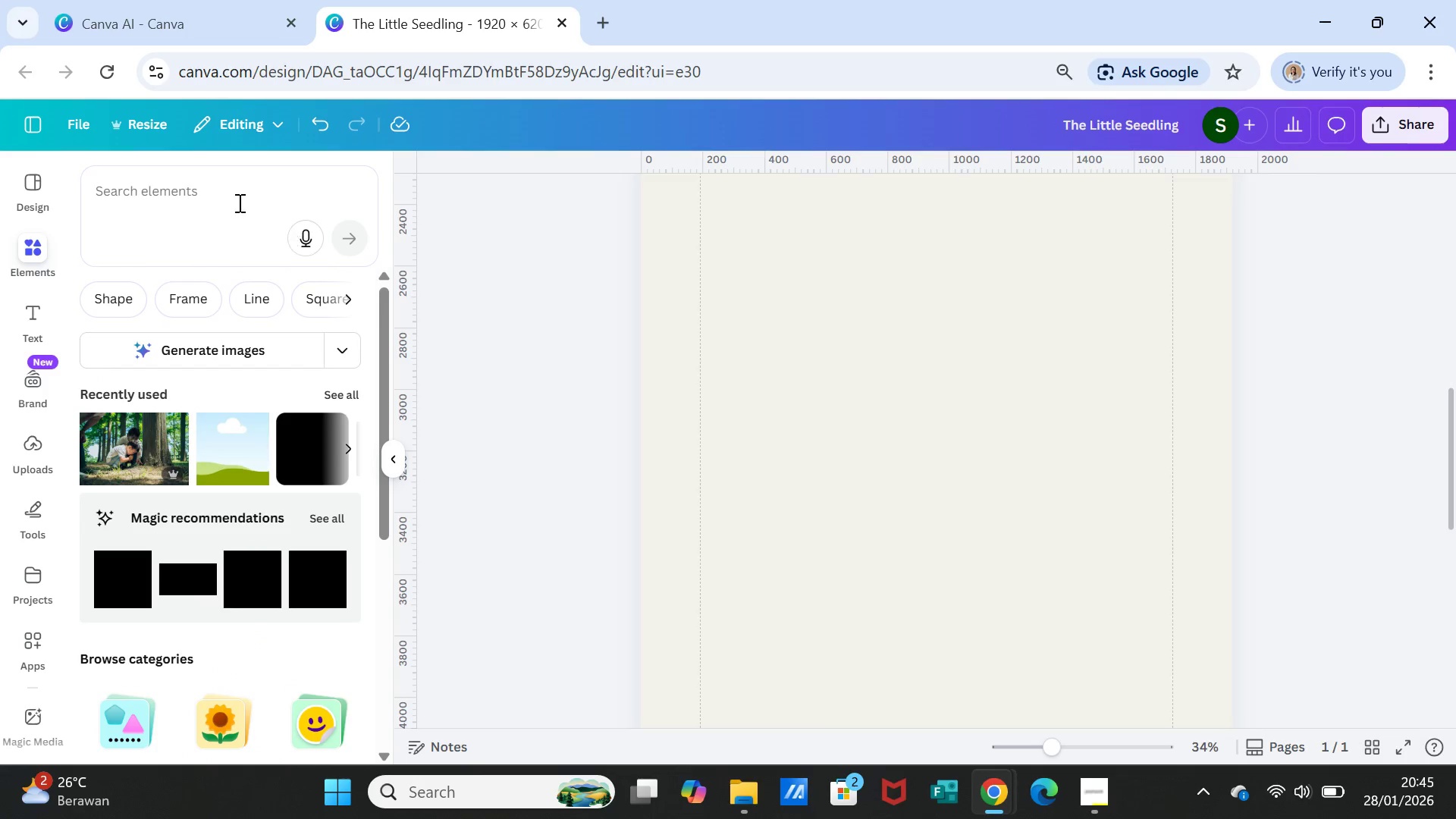 
left_click([234, 193])
 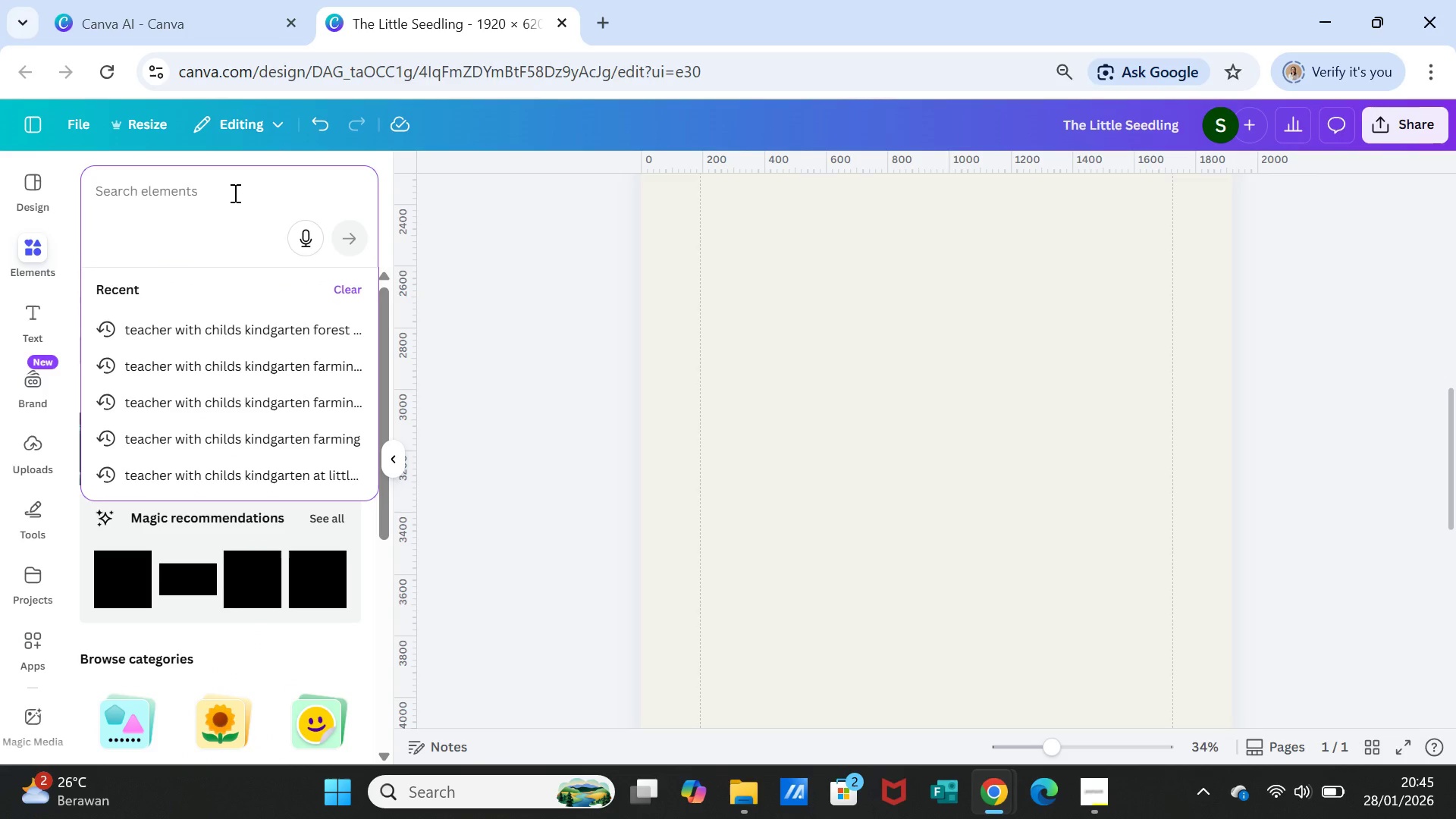 
key(Control+V)
 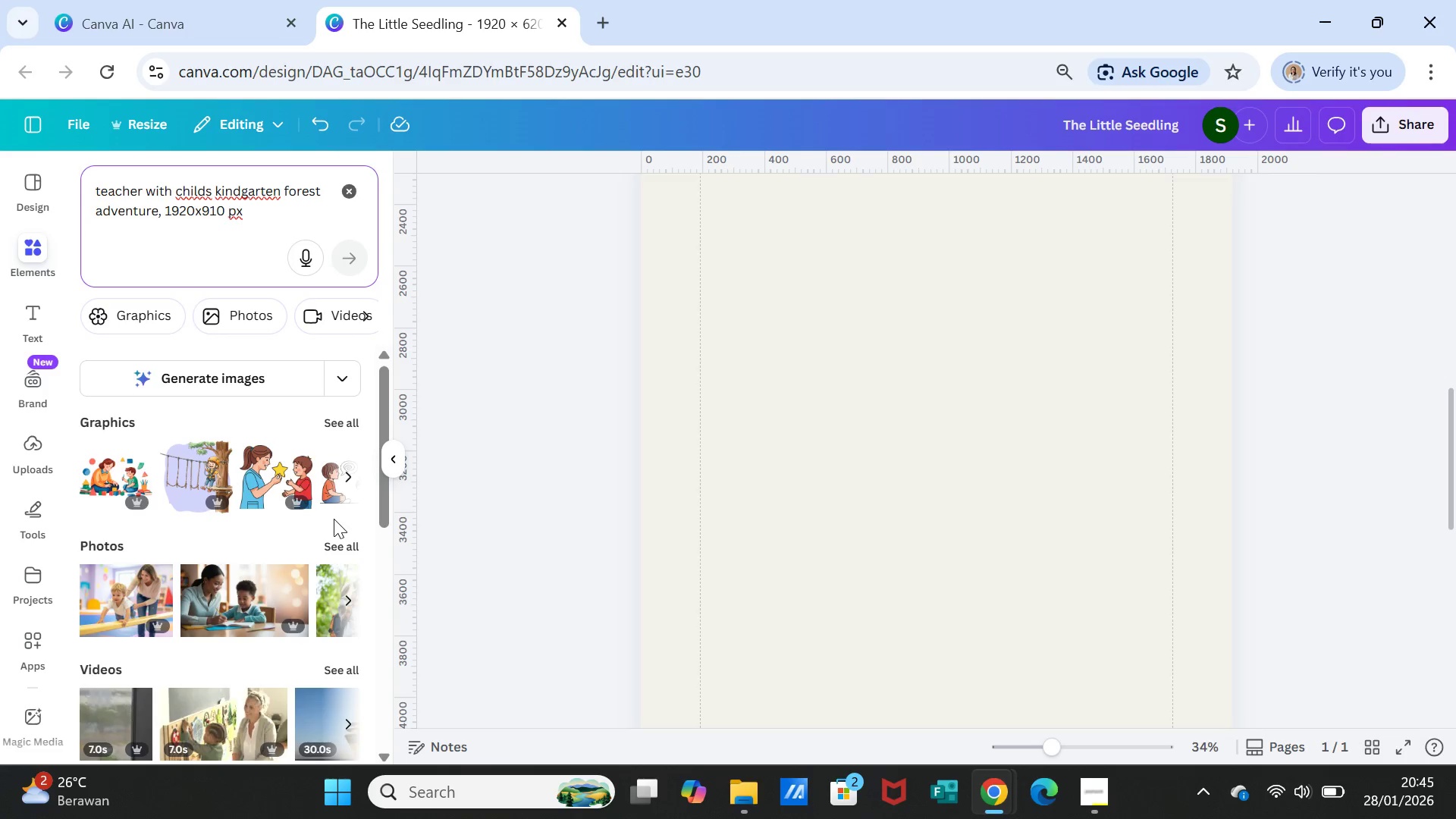 
left_click([342, 539])
 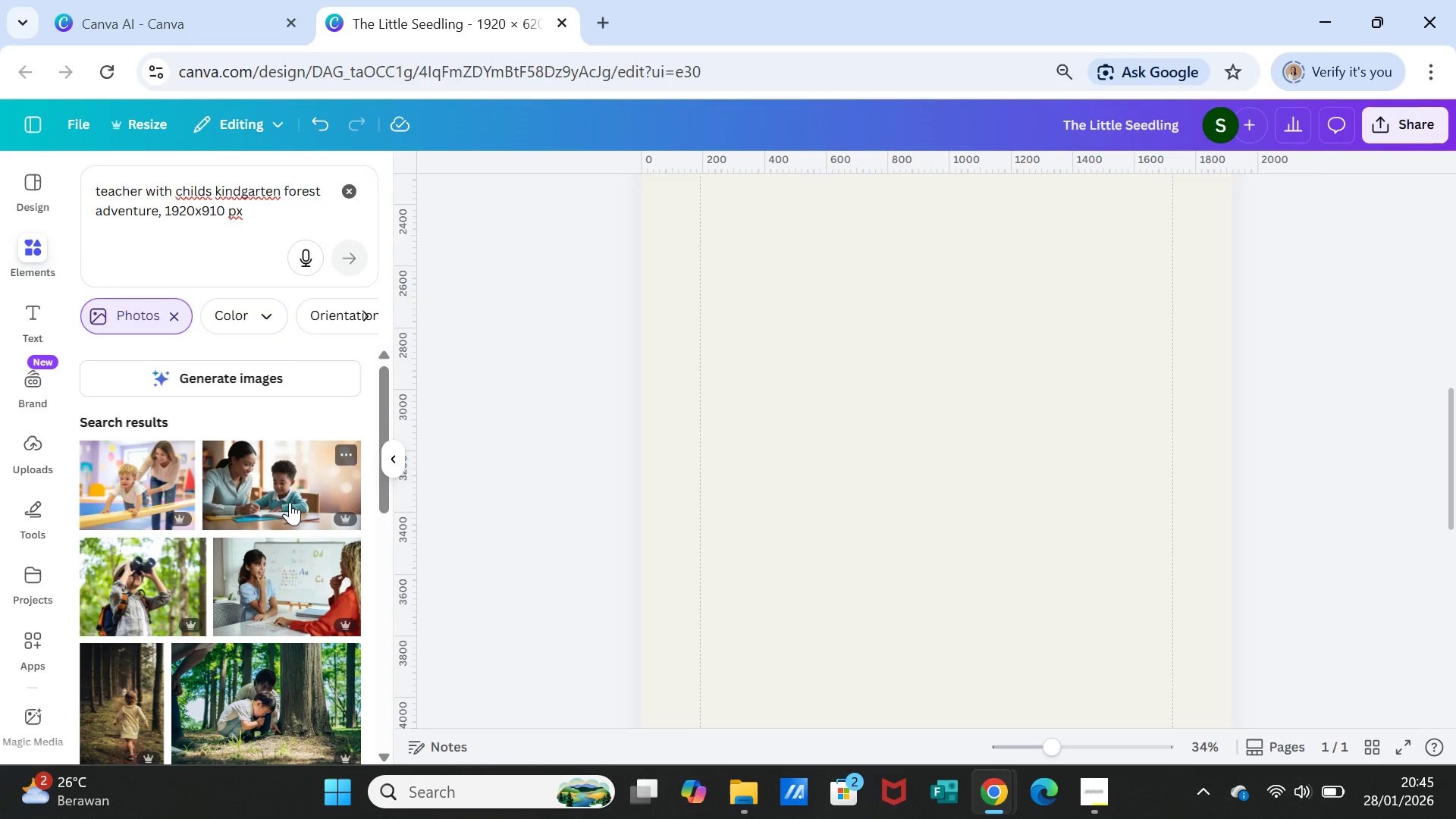 
scroll: coordinate [288, 494], scroll_direction: down, amount: 7.0
 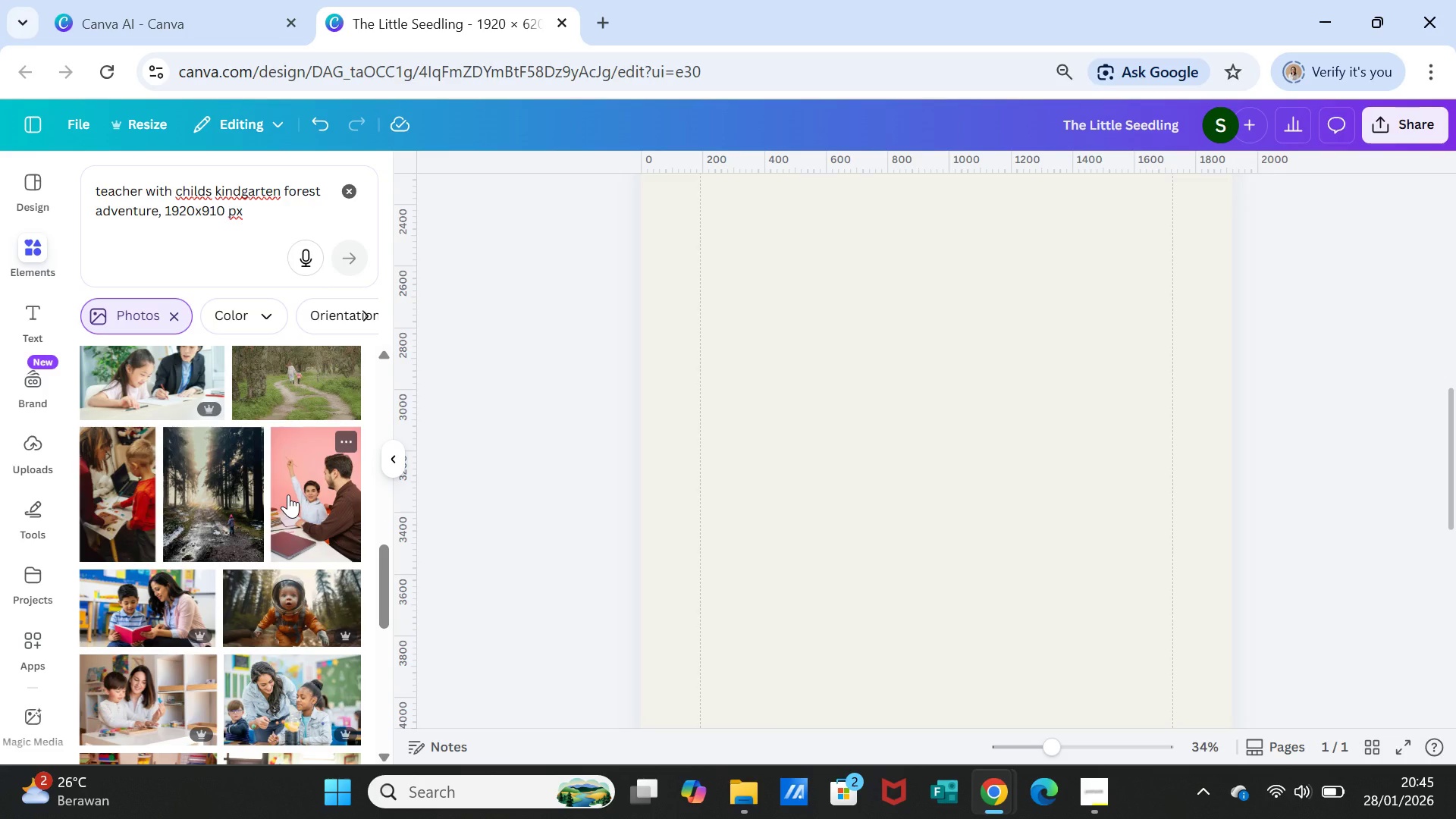 
scroll: coordinate [288, 492], scroll_direction: down, amount: 5.0
 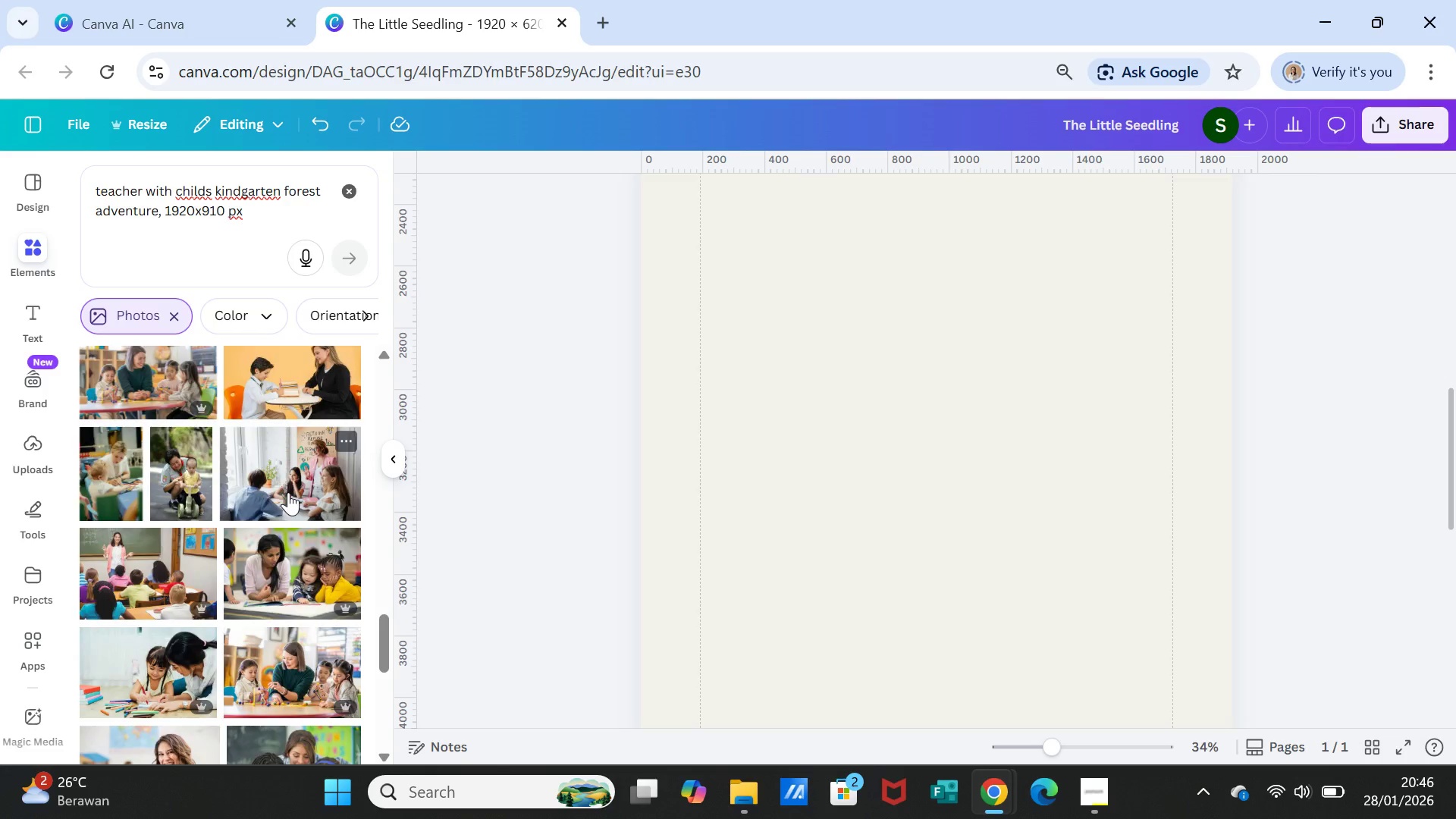 
scroll: coordinate [273, 517], scroll_direction: down, amount: 7.0
 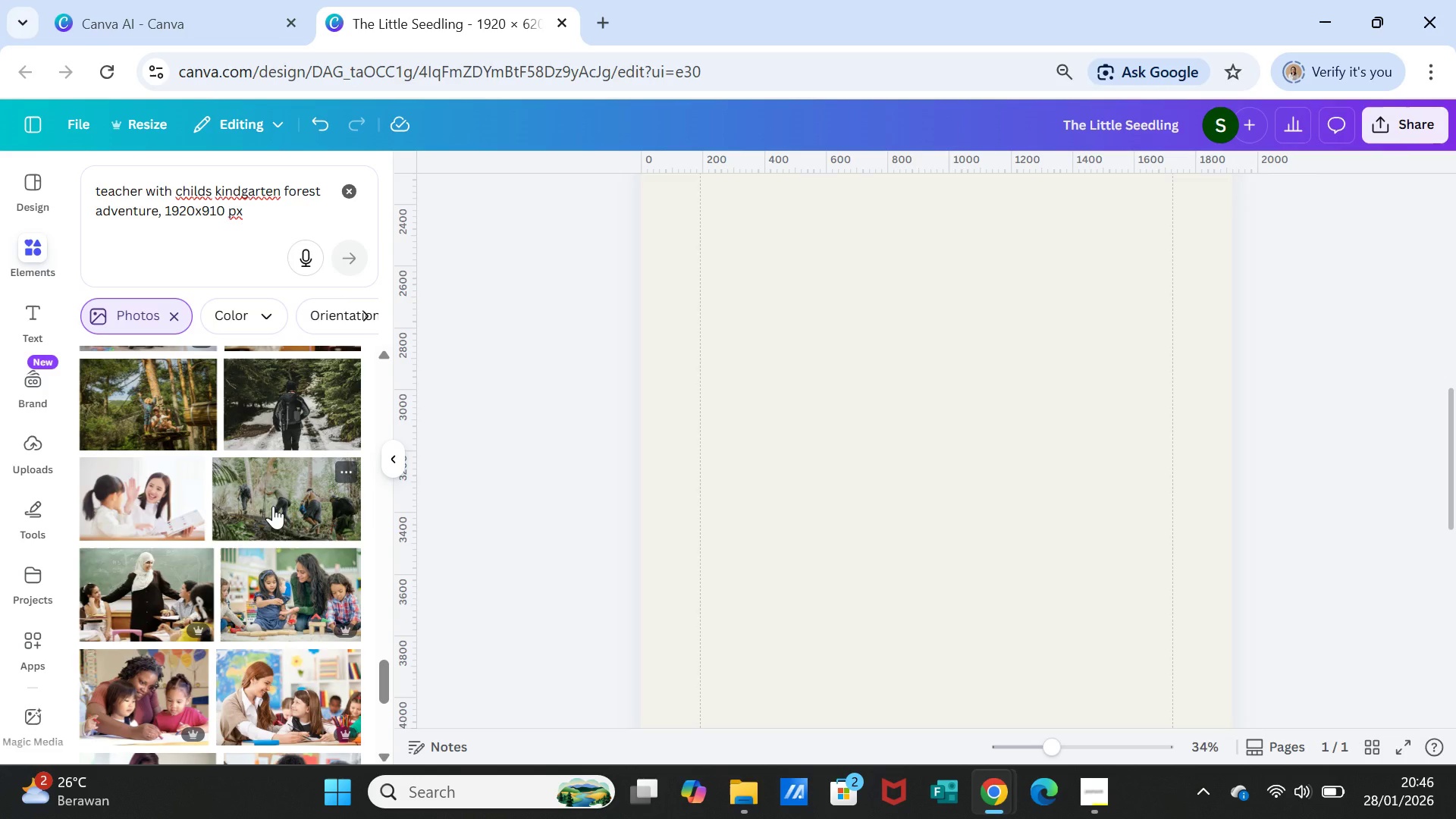 
left_click([273, 506])
 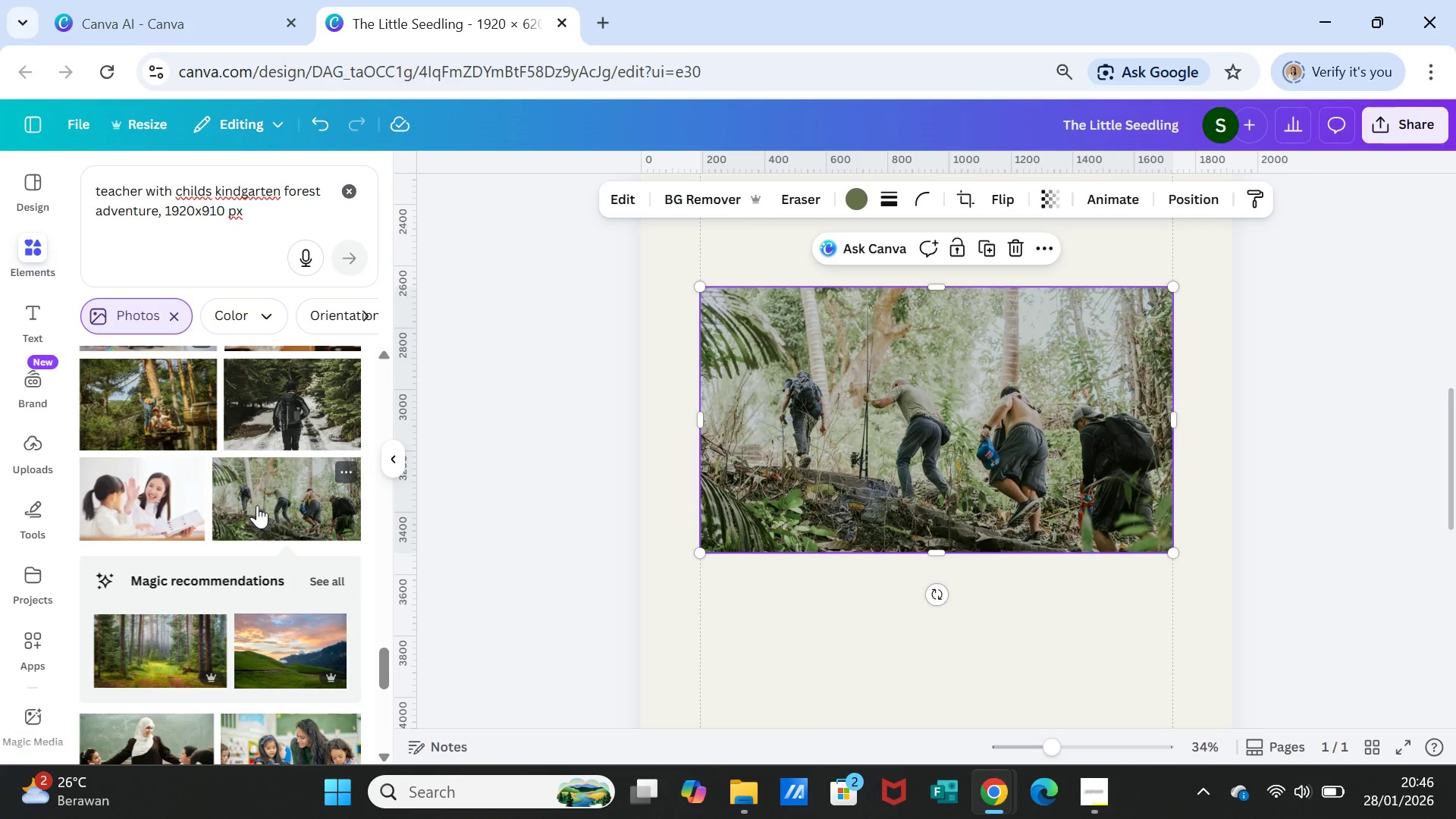 
key(Delete)
 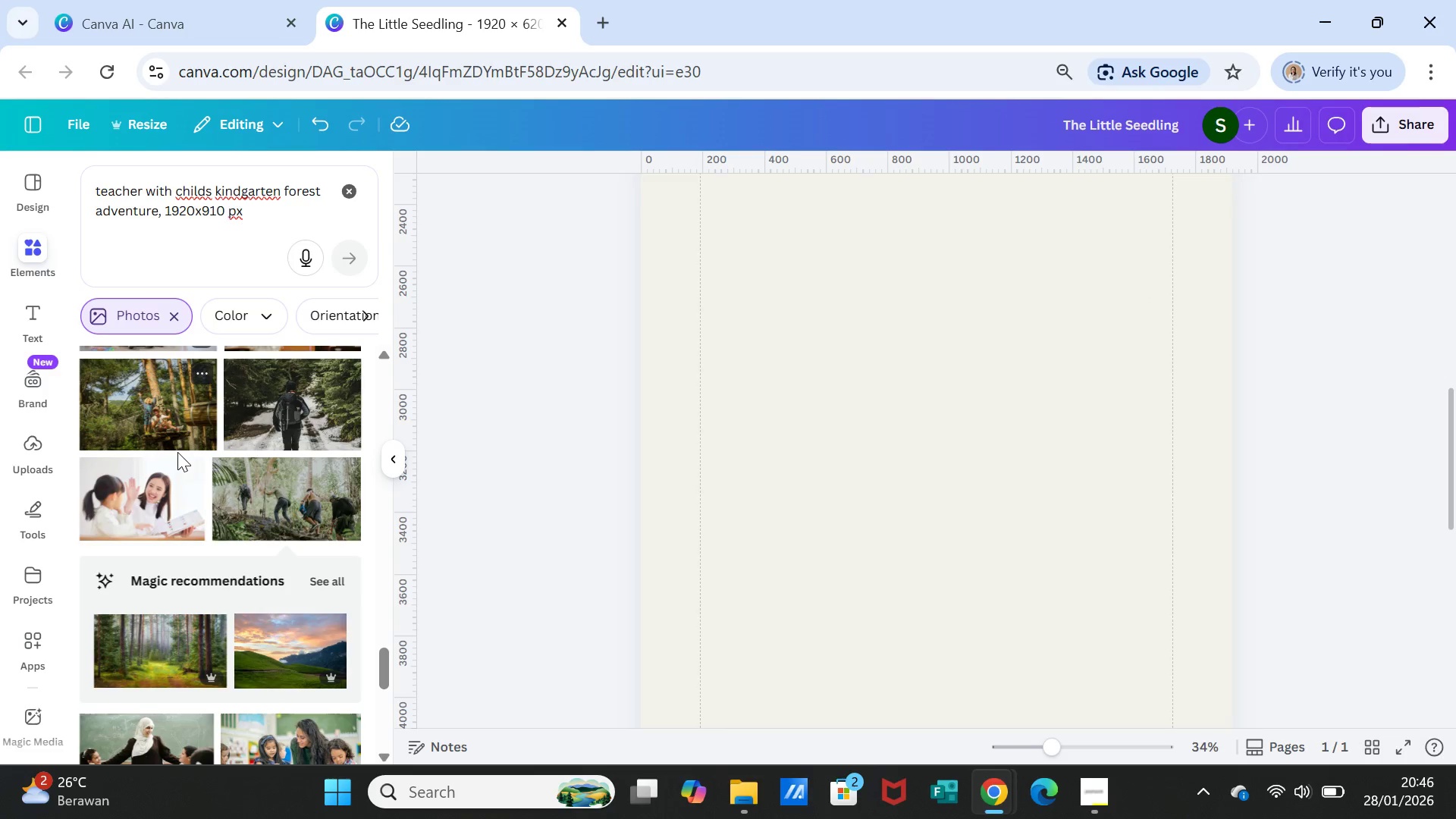 
scroll: coordinate [246, 473], scroll_direction: up, amount: 7.0
 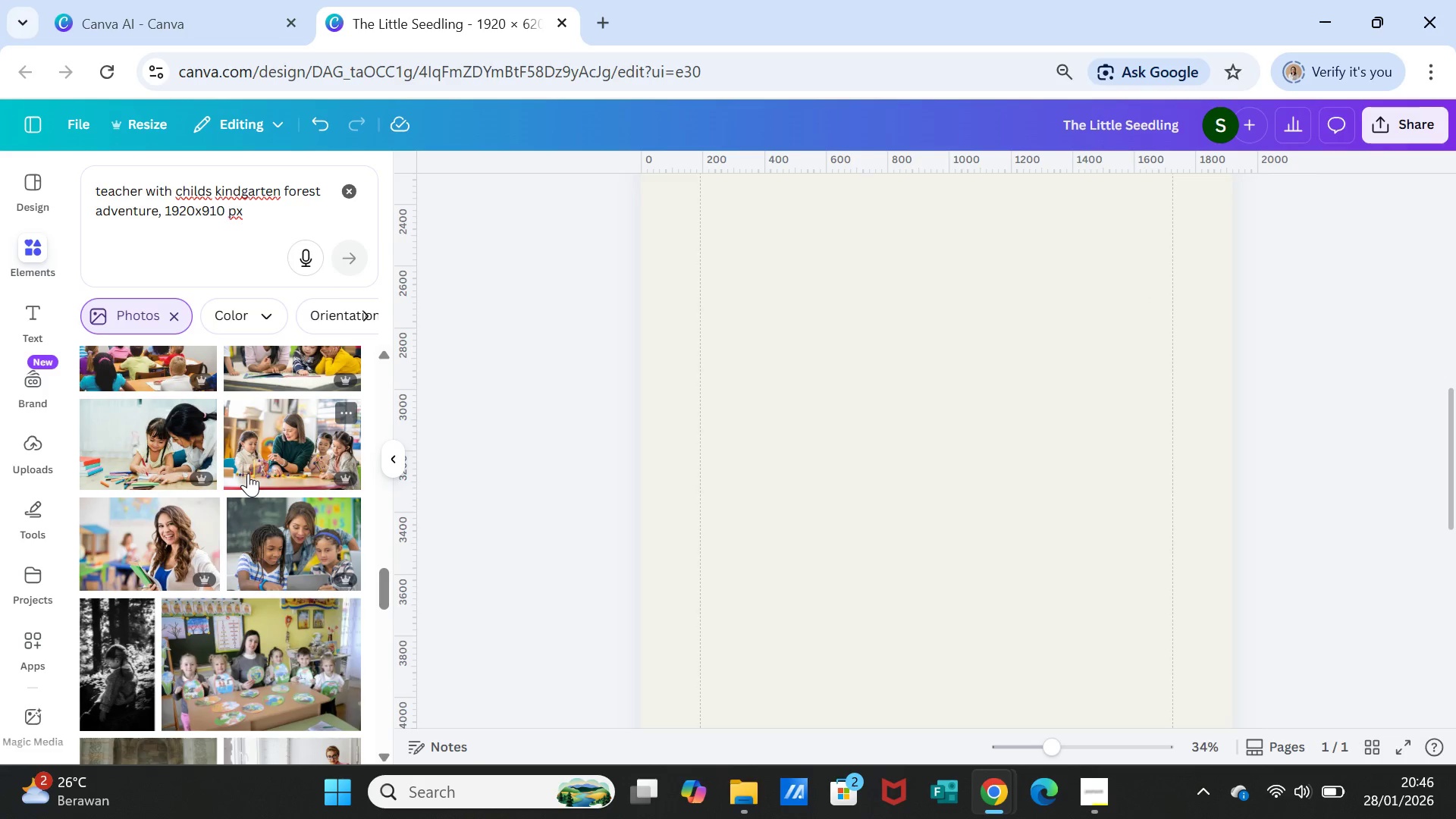 
scroll: coordinate [268, 491], scroll_direction: down, amount: 14.0
 